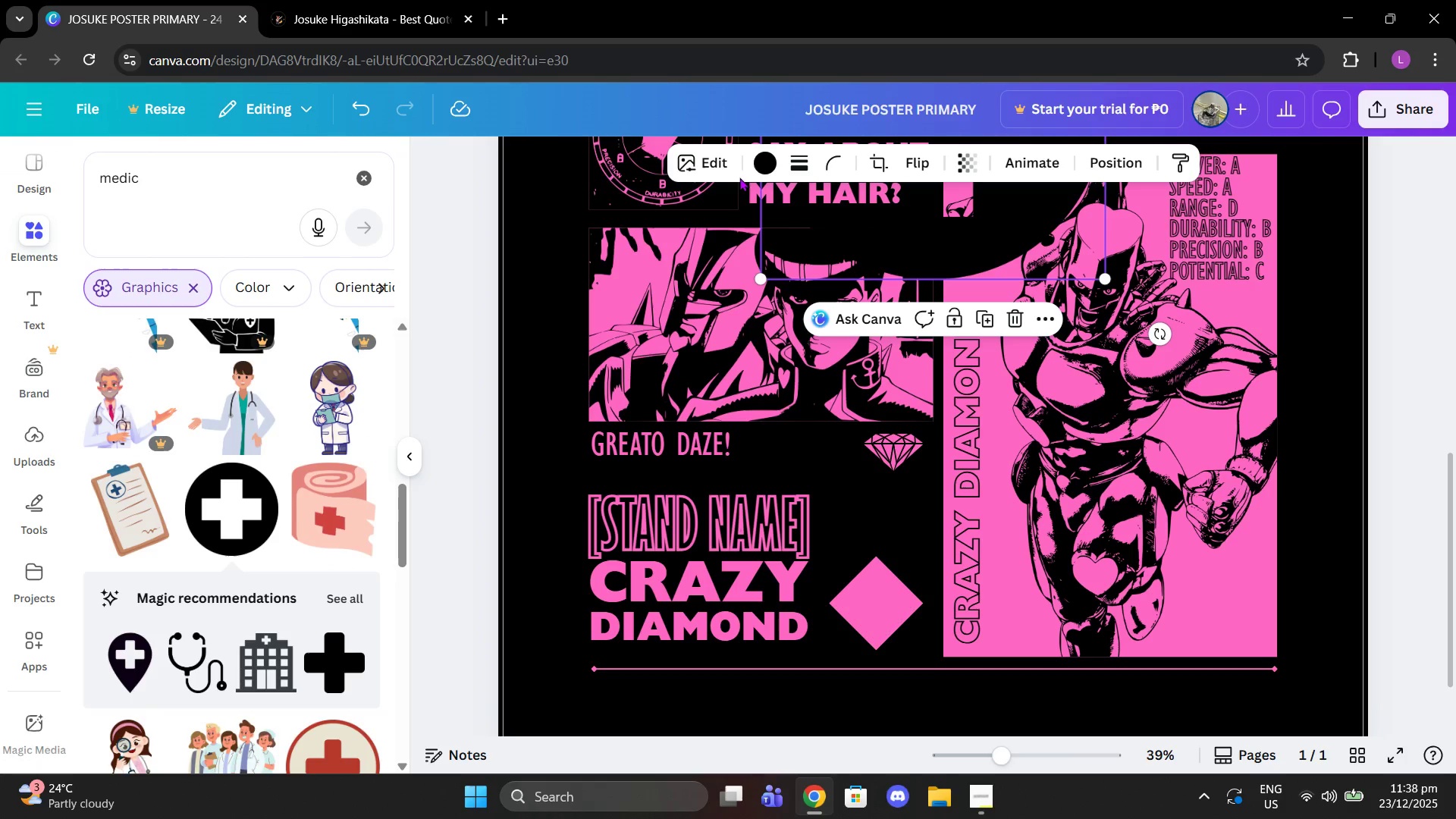 
left_click([764, 160])
 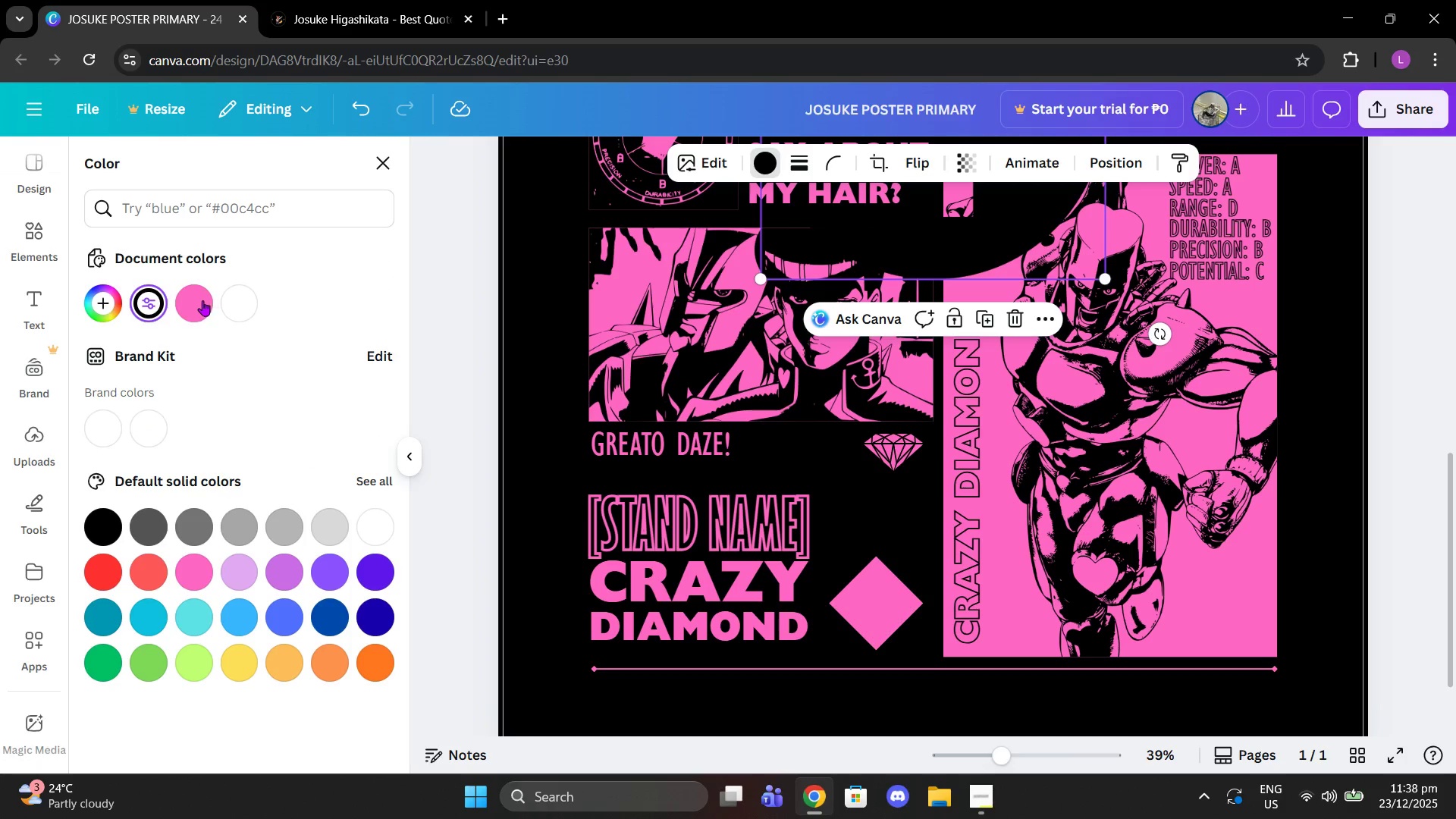 
left_click([196, 299])
 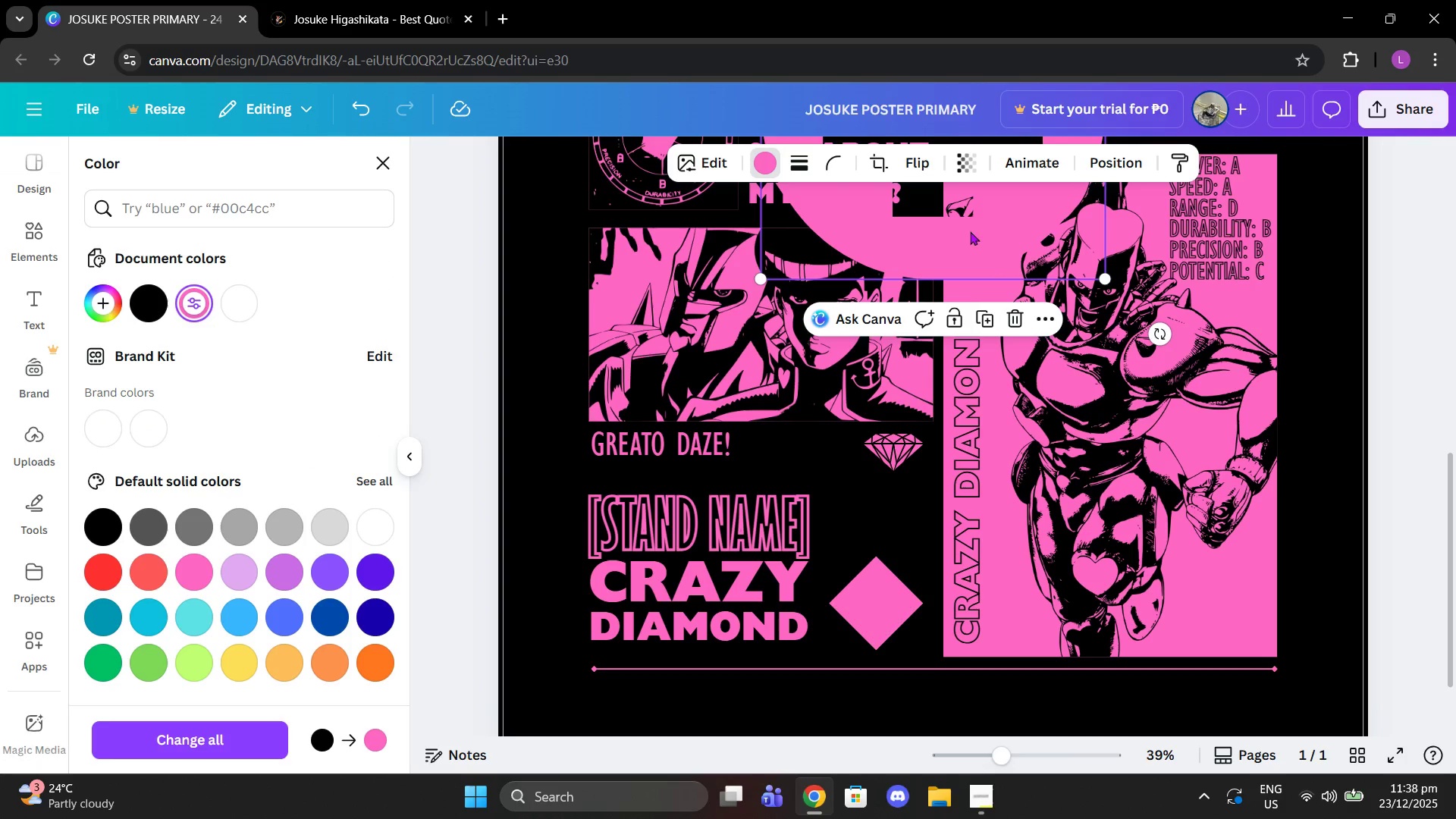 
left_click_drag(start_coordinate=[980, 222], to_coordinate=[902, 535])
 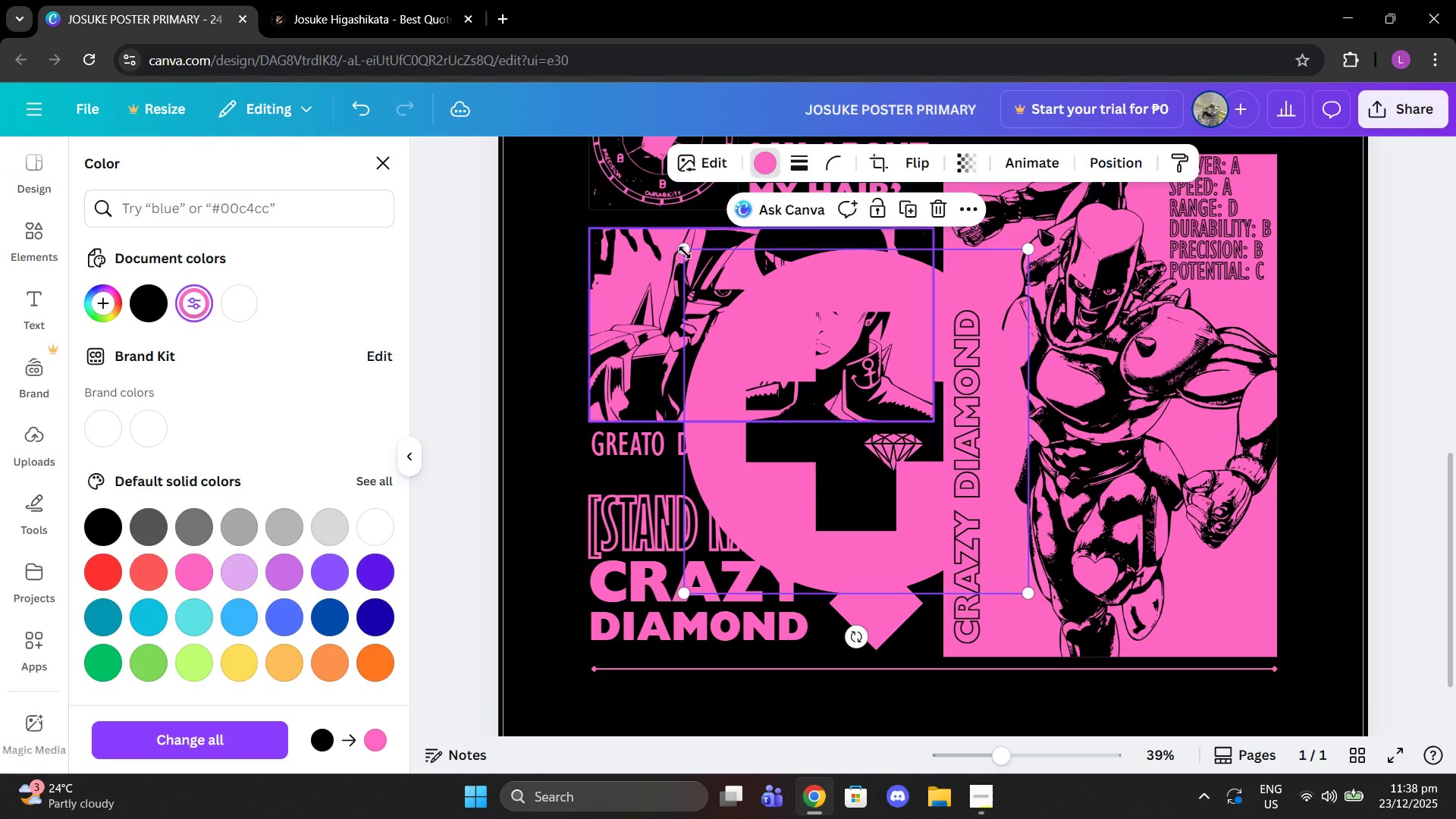 
left_click_drag(start_coordinate=[686, 253], to_coordinate=[907, 477])
 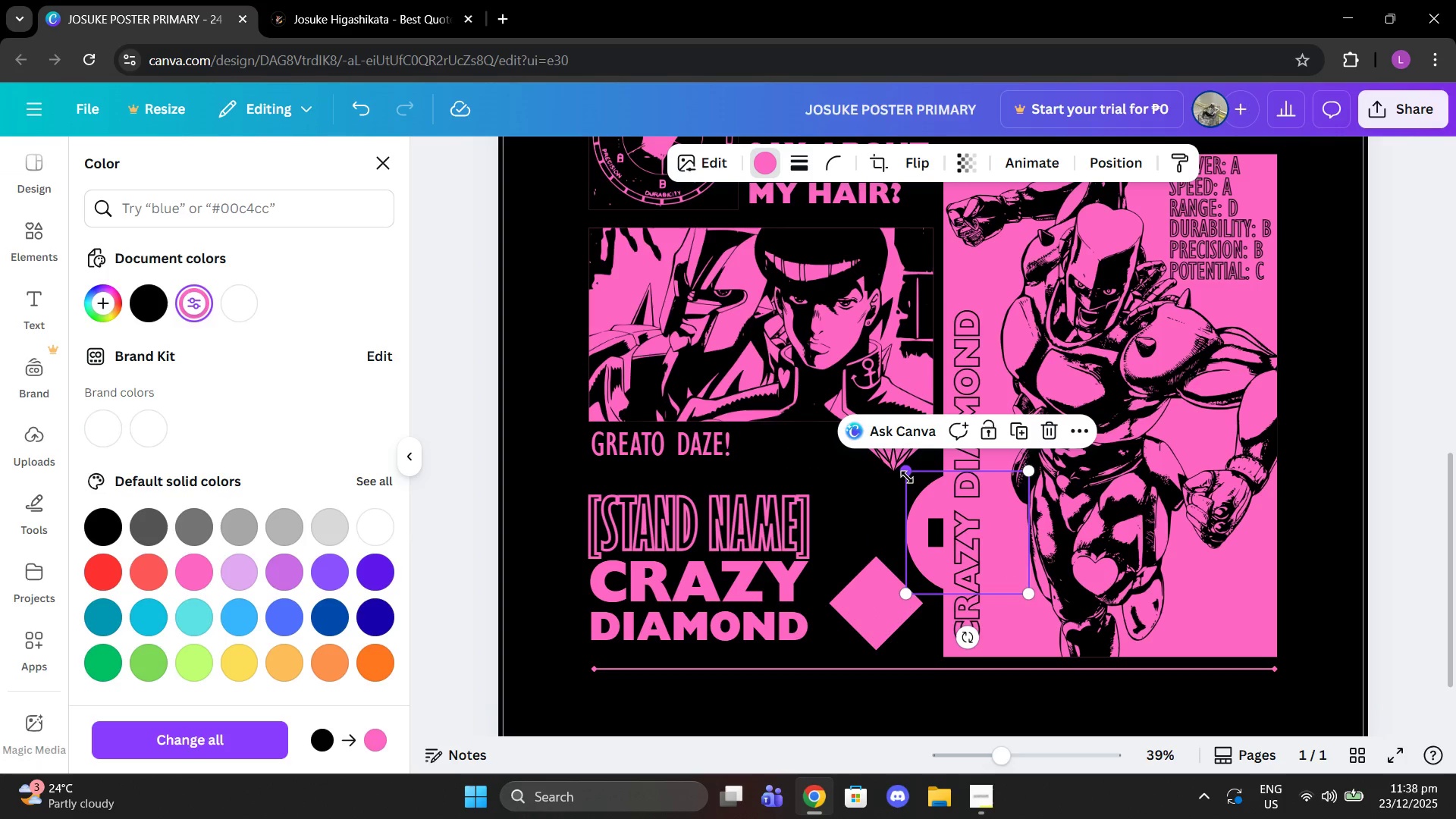 
left_click_drag(start_coordinate=[907, 477], to_coordinate=[941, 500])
 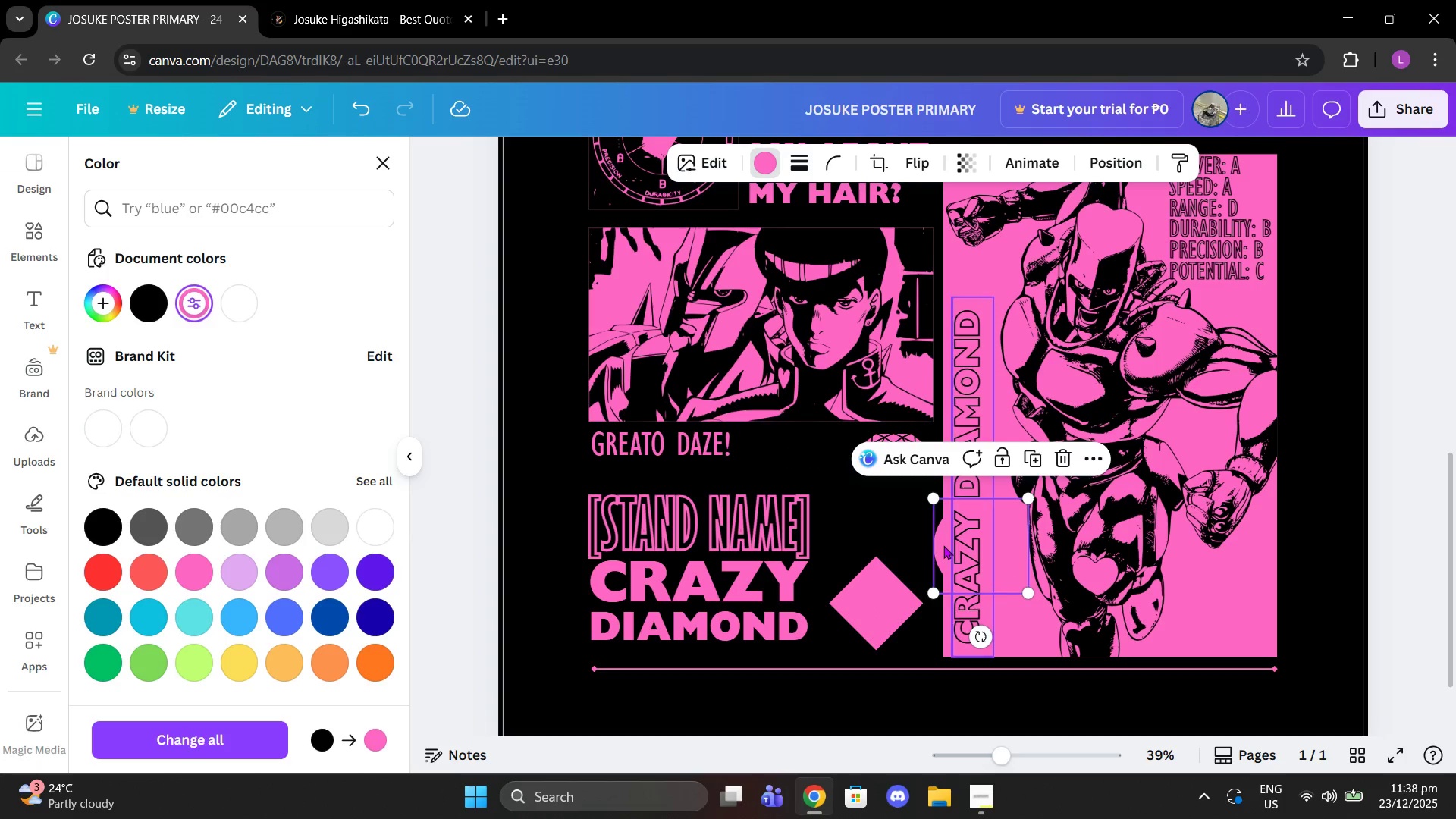 
left_click_drag(start_coordinate=[932, 544], to_coordinate=[725, 488])
 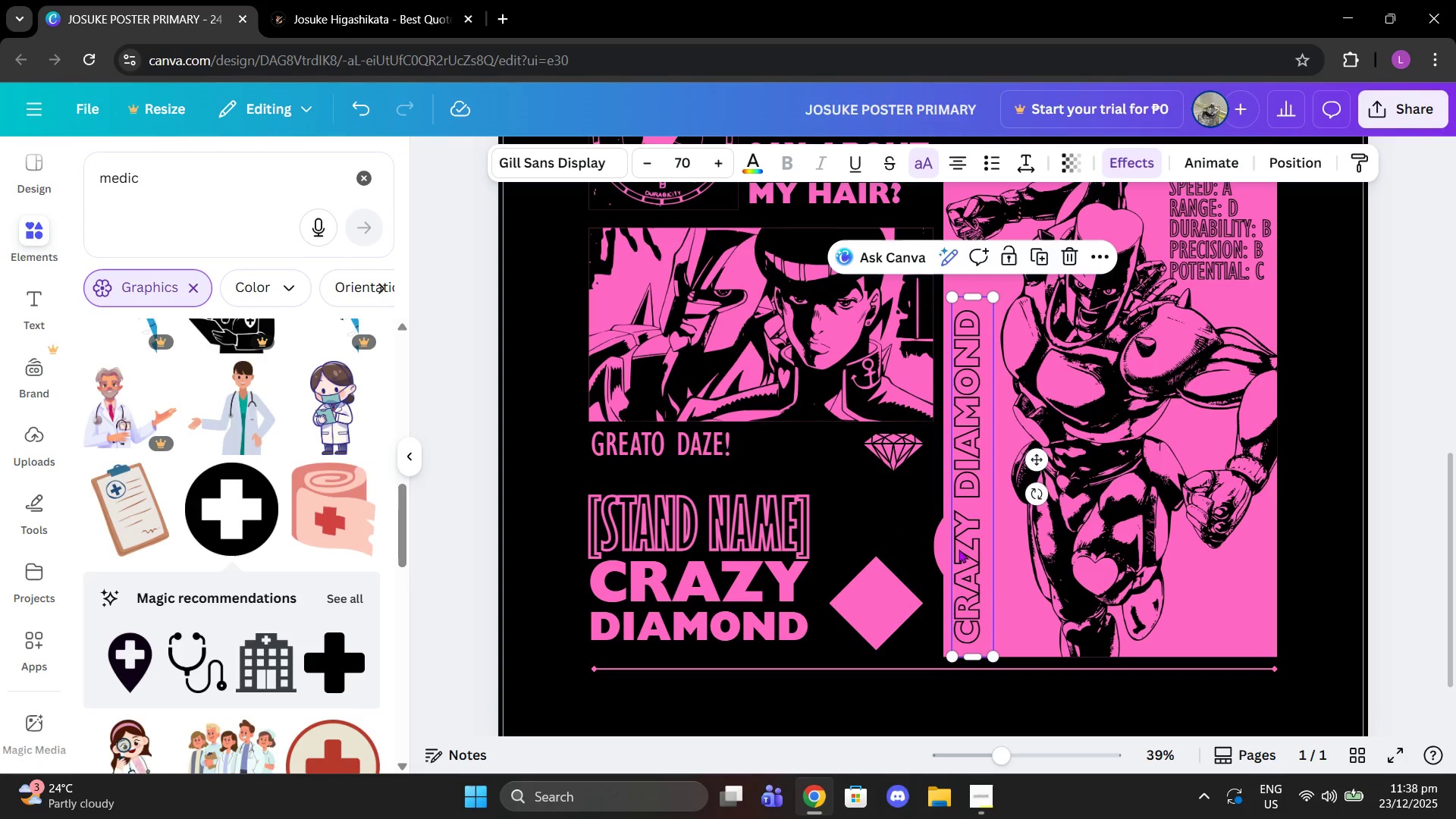 
double_click([944, 547])
 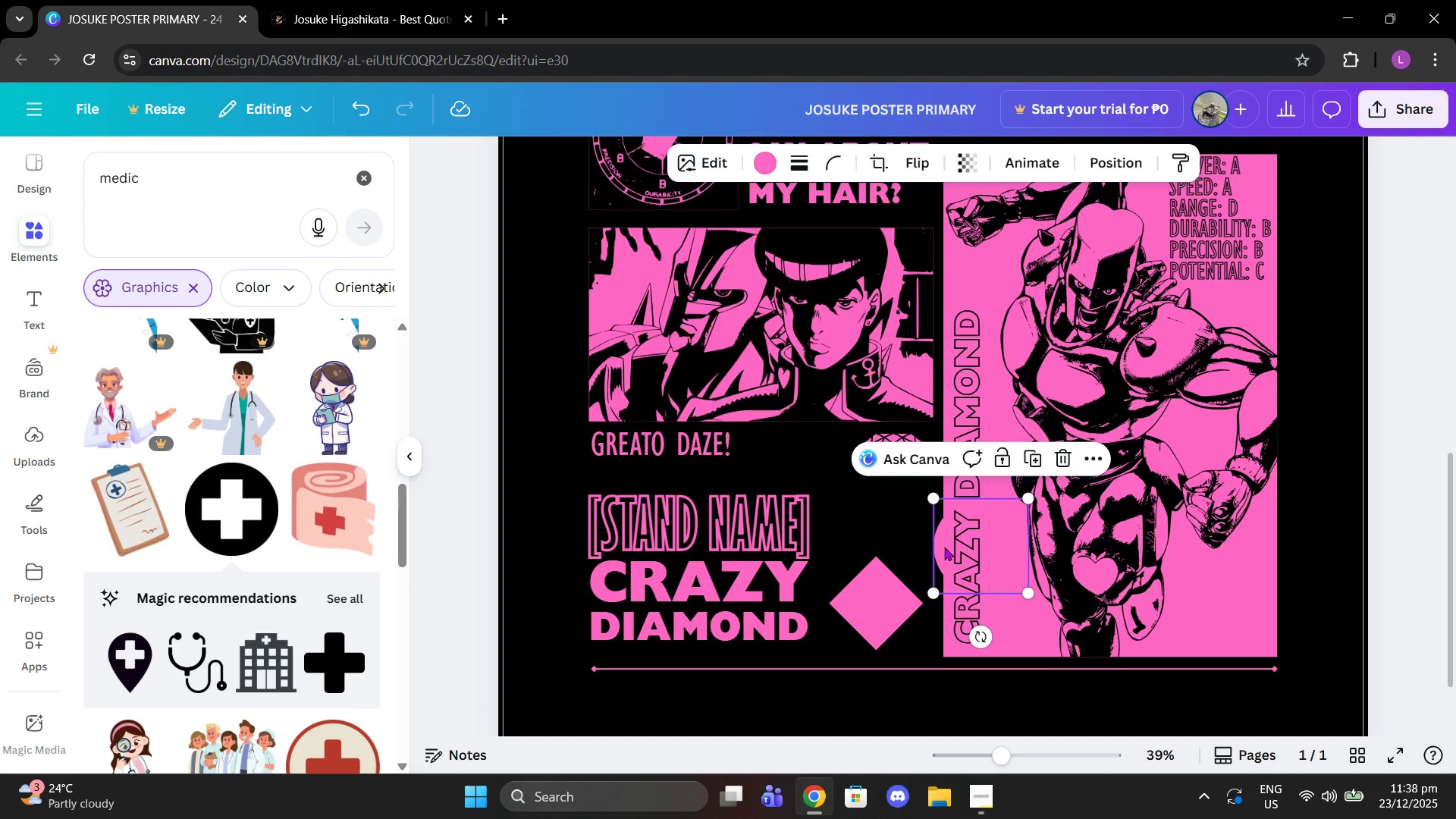 
left_click_drag(start_coordinate=[944, 547], to_coordinate=[749, 457])
 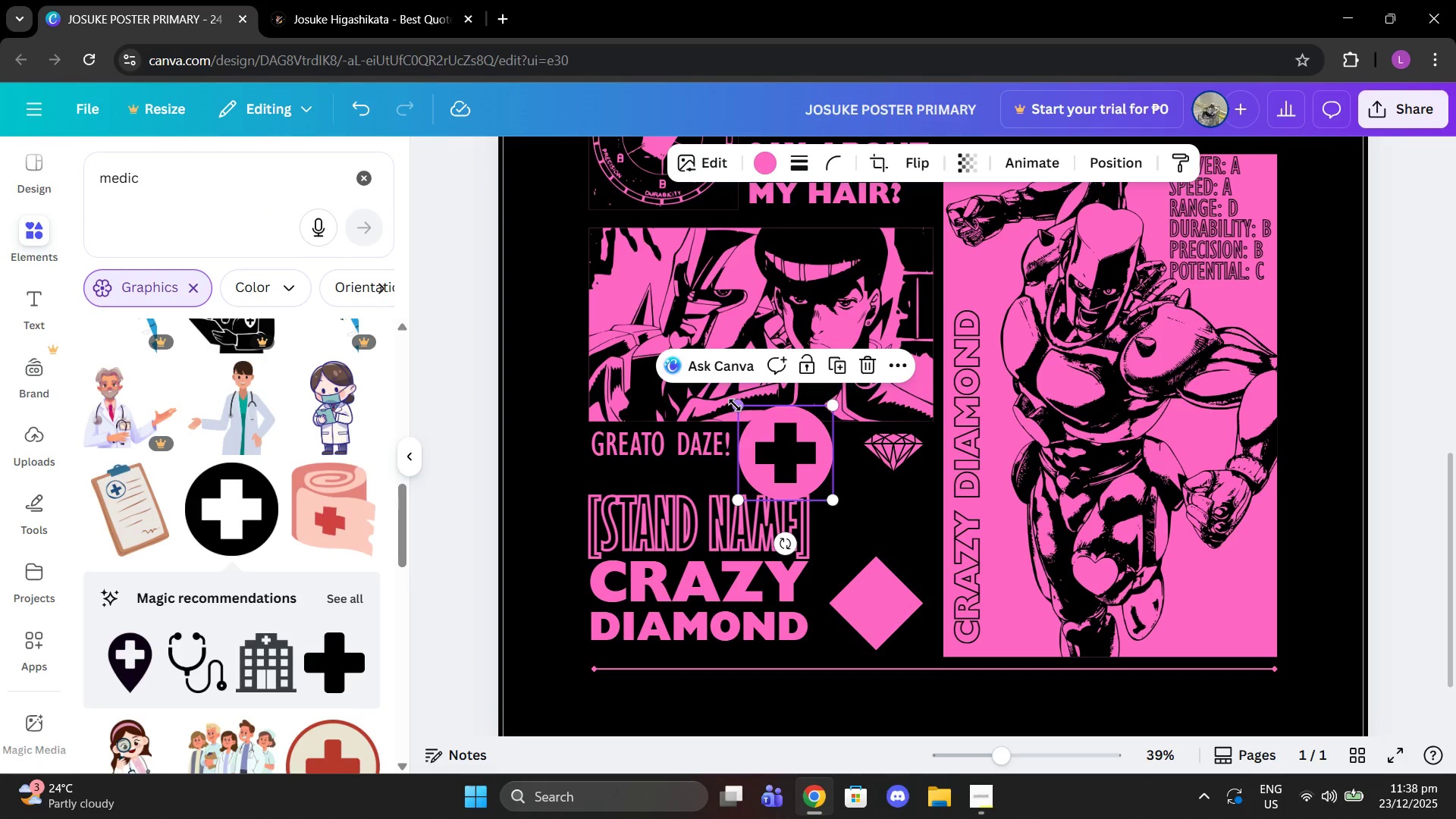 
left_click_drag(start_coordinate=[735, 405], to_coordinate=[786, 445])
 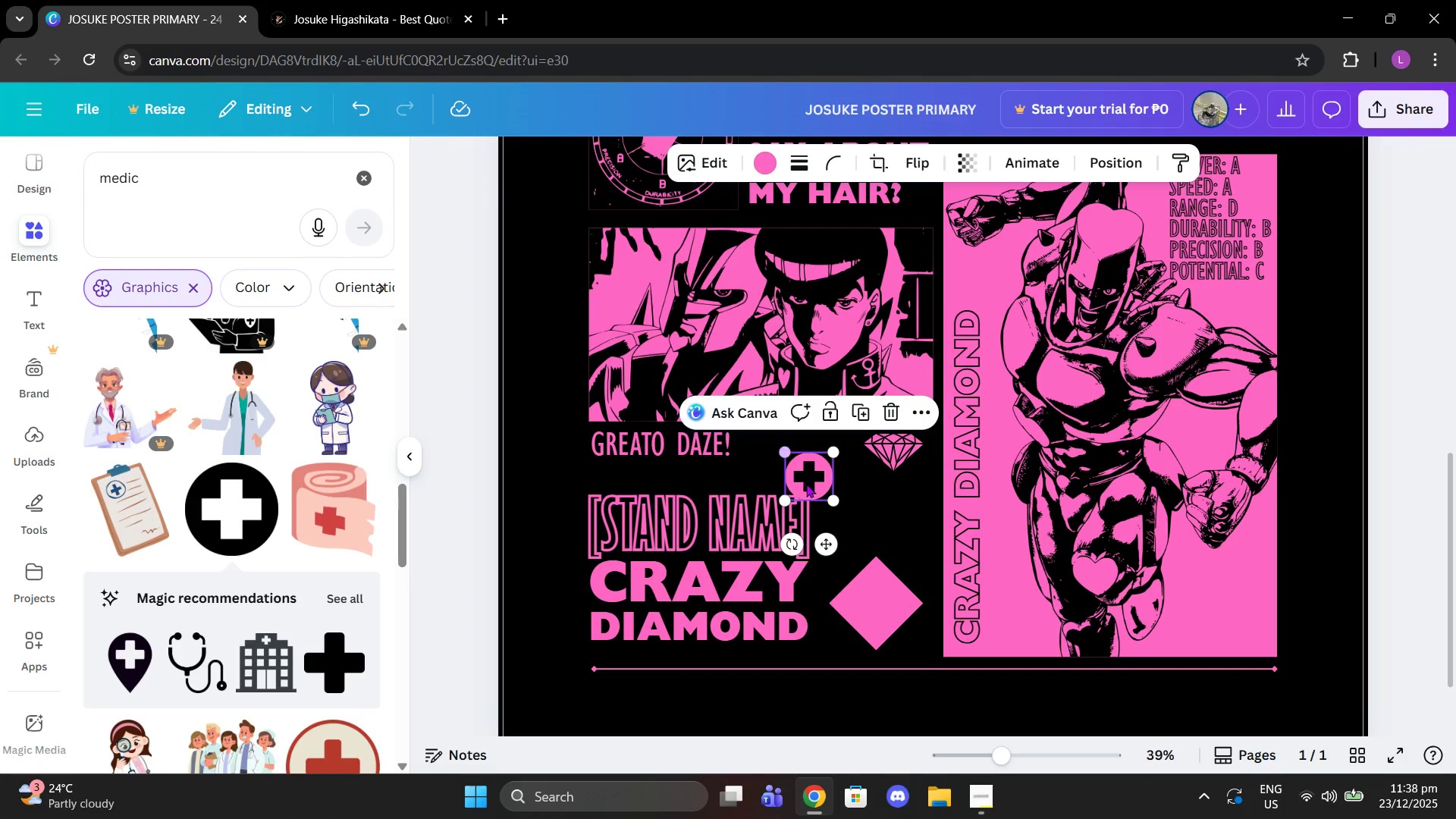 
left_click_drag(start_coordinate=[806, 484], to_coordinate=[761, 459])
 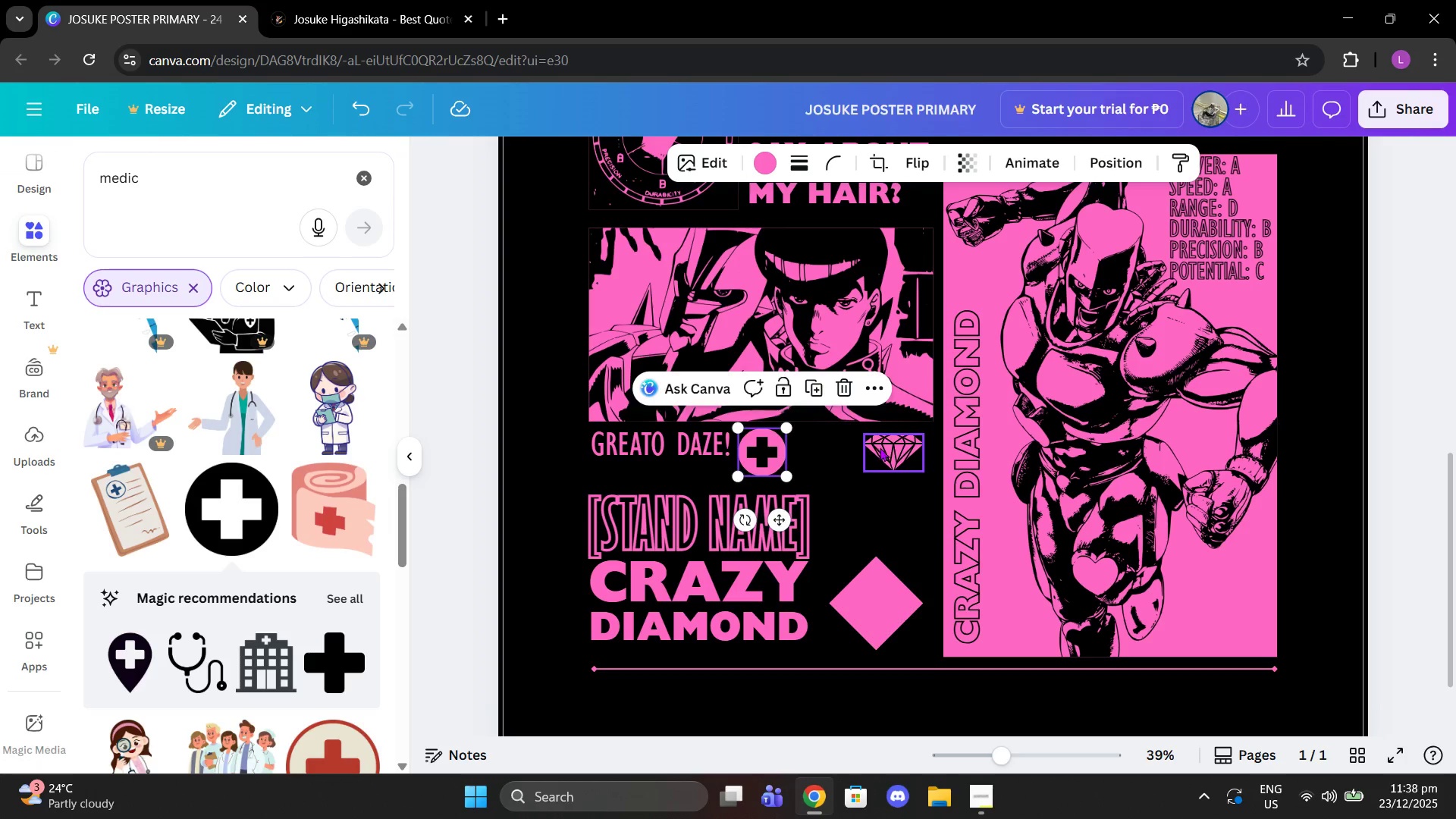 
left_click_drag(start_coordinate=[880, 447], to_coordinate=[808, 442])
 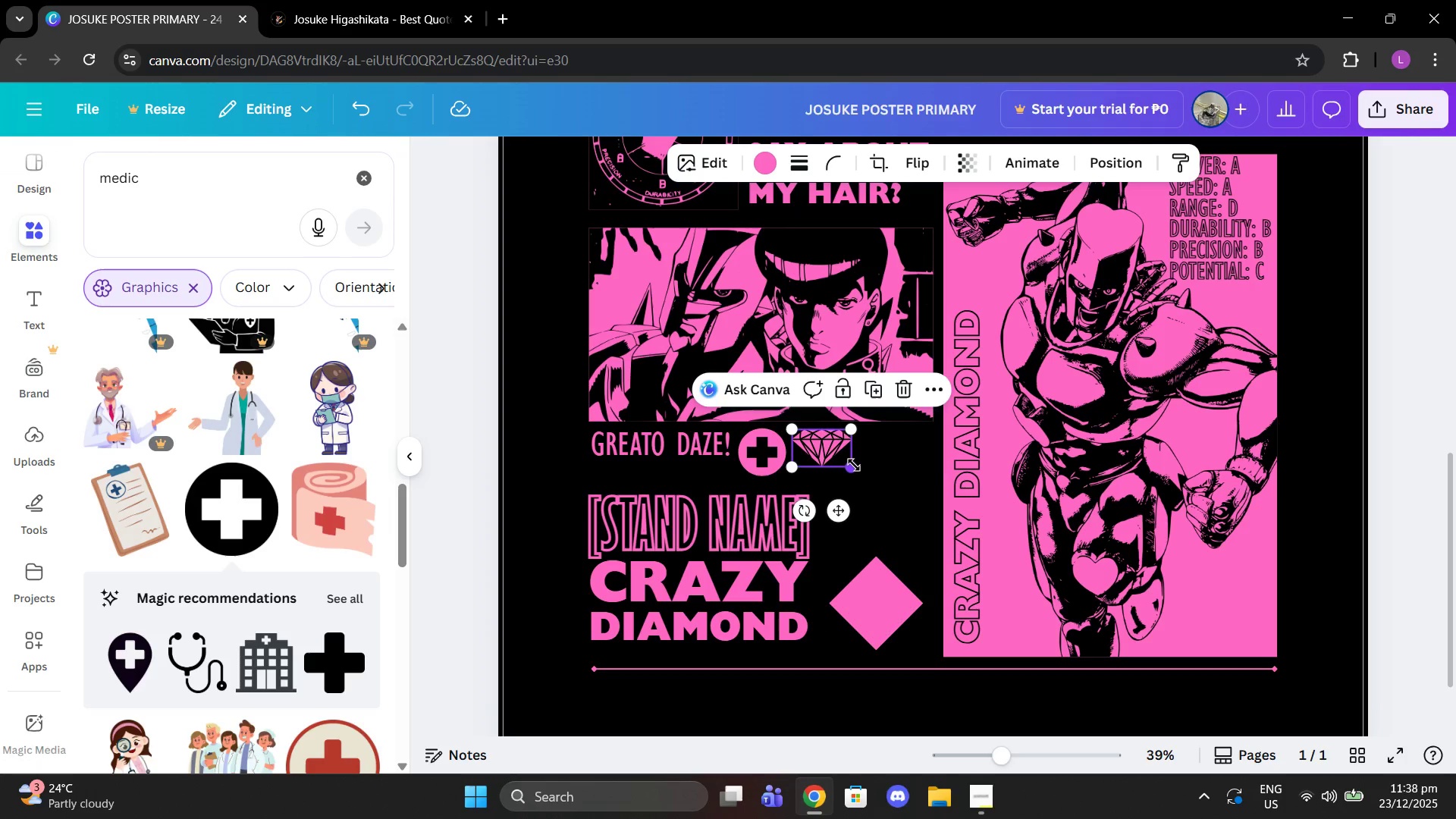 
left_click_drag(start_coordinate=[855, 466], to_coordinate=[873, 476])
 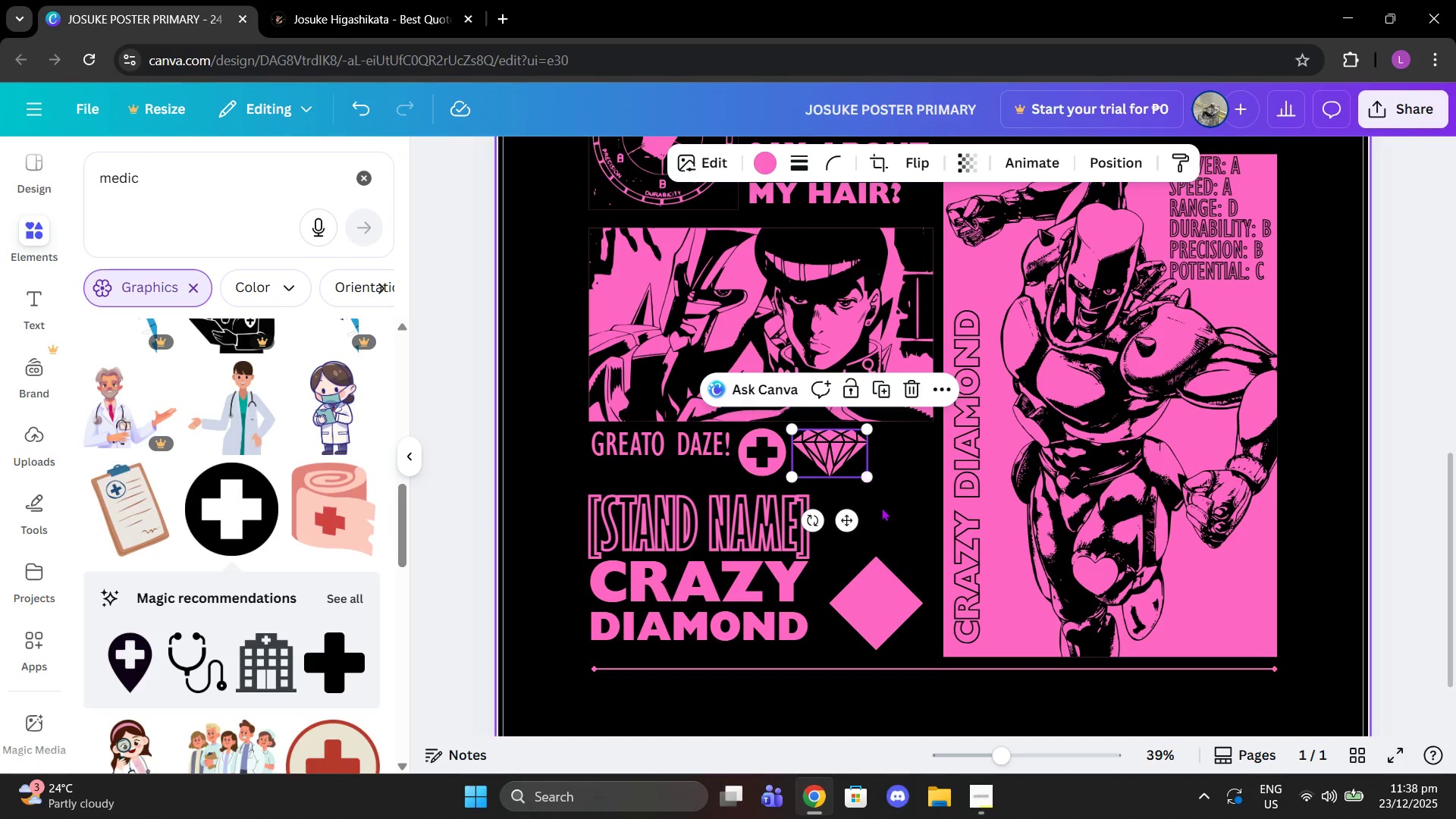 
left_click([881, 507])
 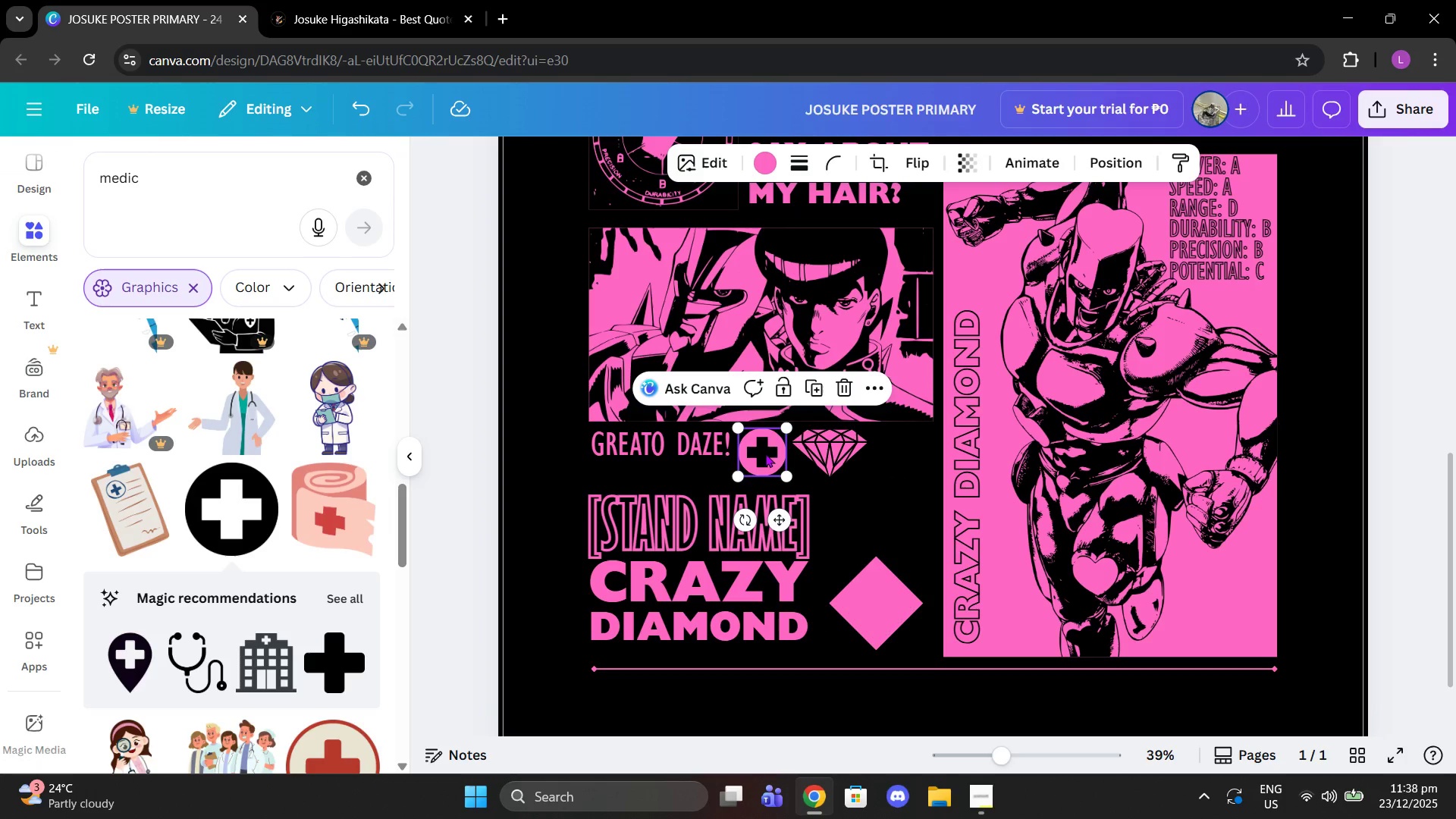 
scroll: coordinate [878, 400], scroll_direction: up, amount: 2.0
 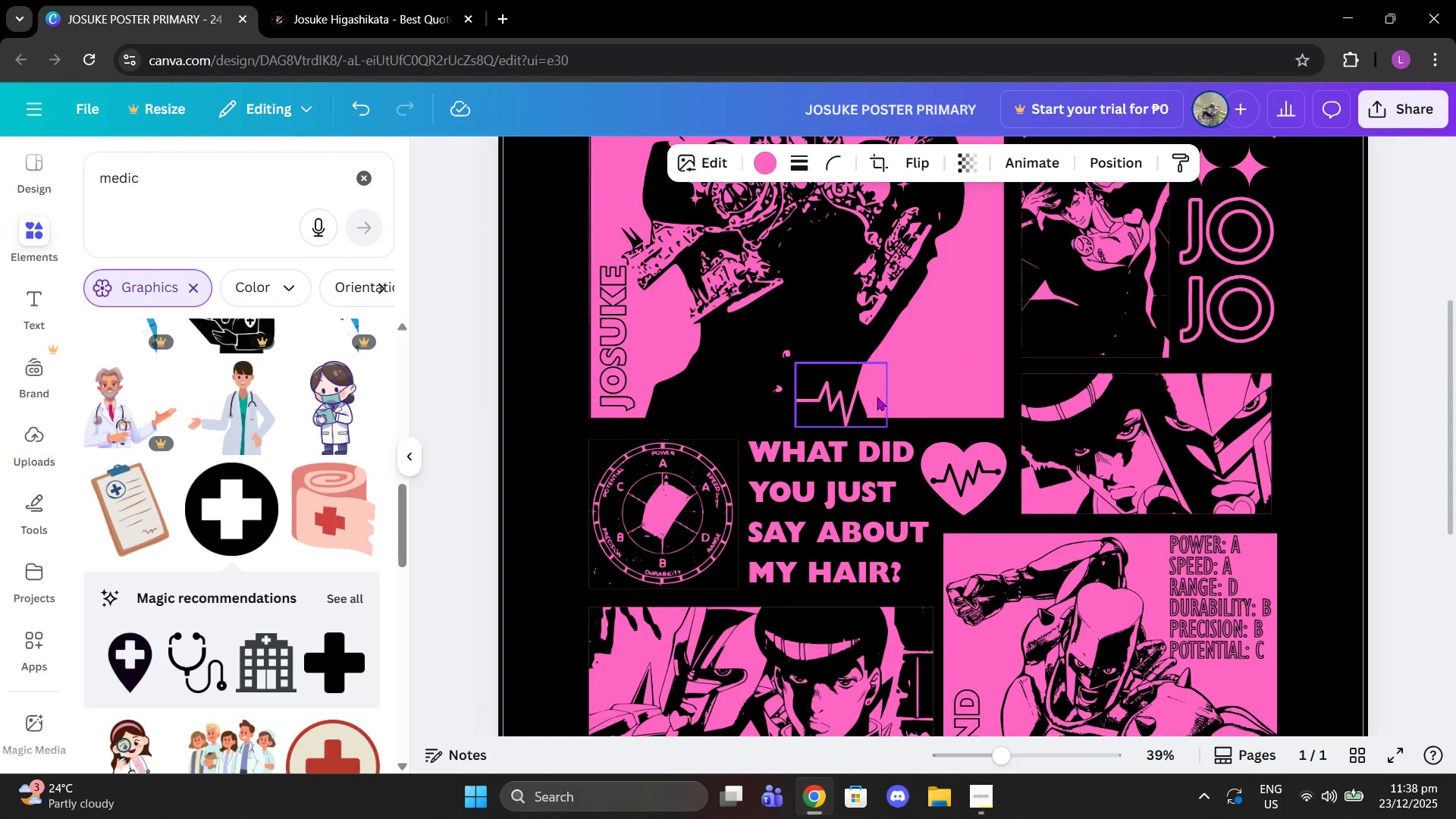 
scroll: coordinate [874, 393], scroll_direction: down, amount: 4.0
 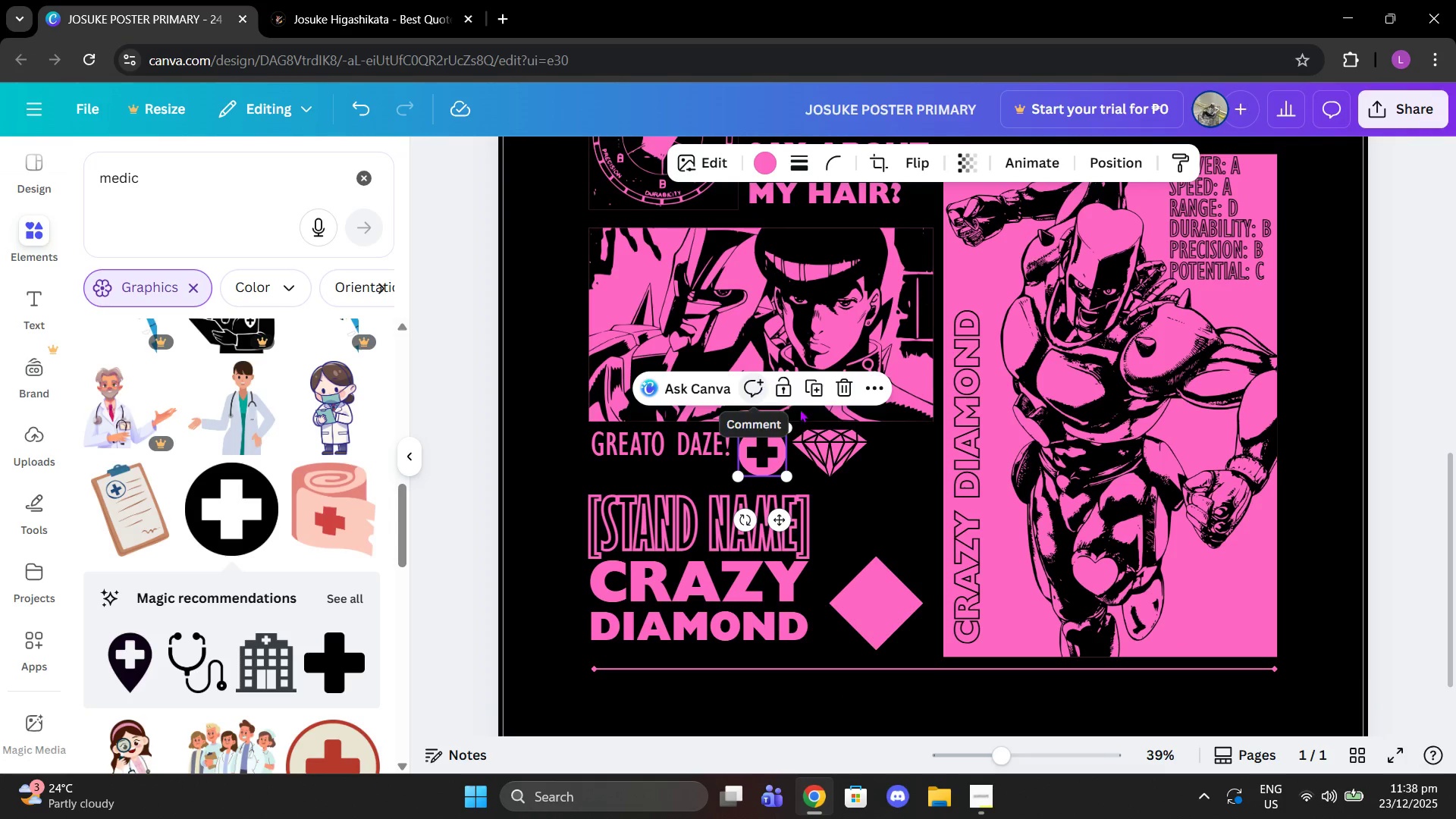 
left_click([818, 391])
 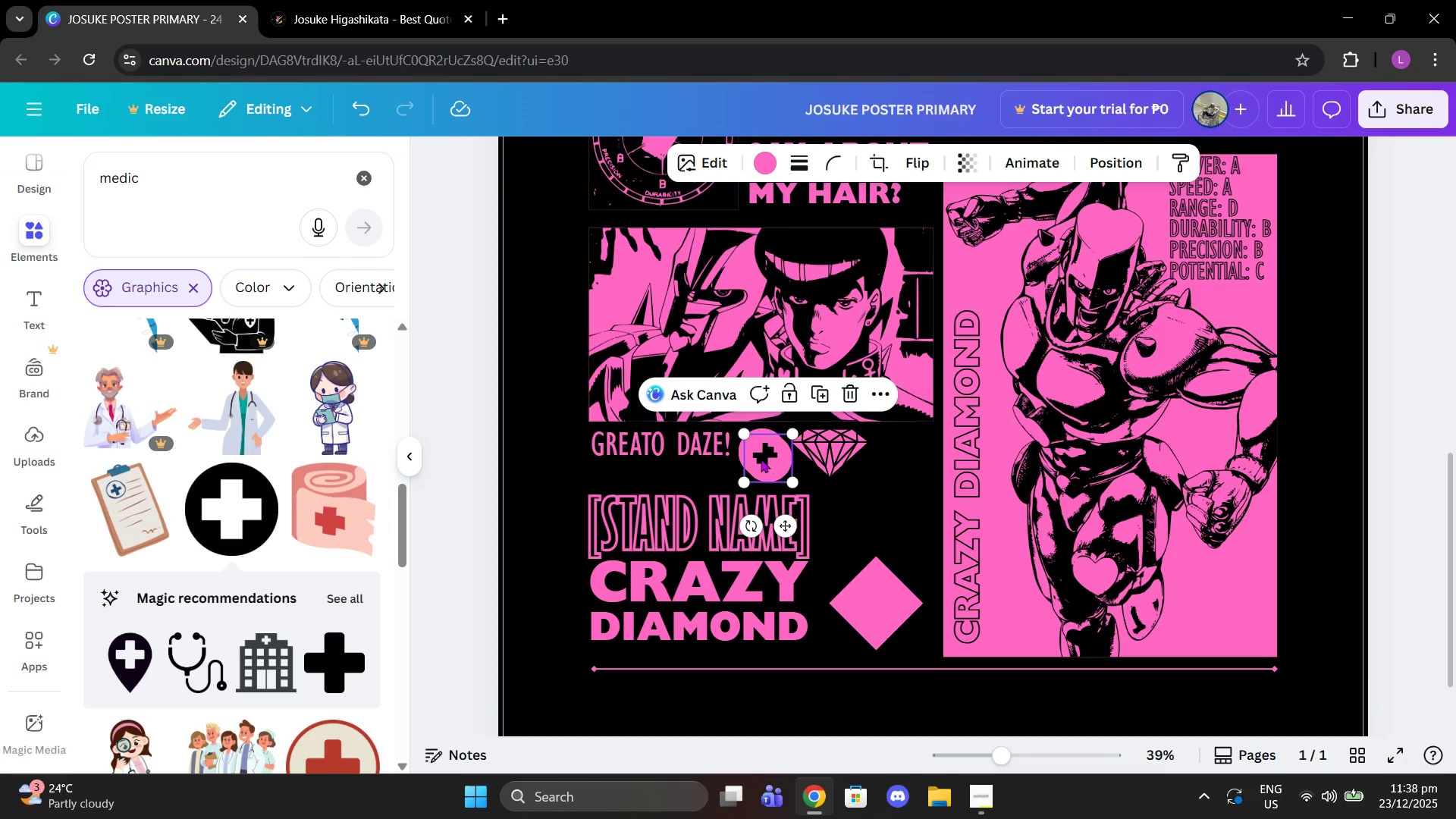 
left_click_drag(start_coordinate=[763, 455], to_coordinate=[899, 448])
 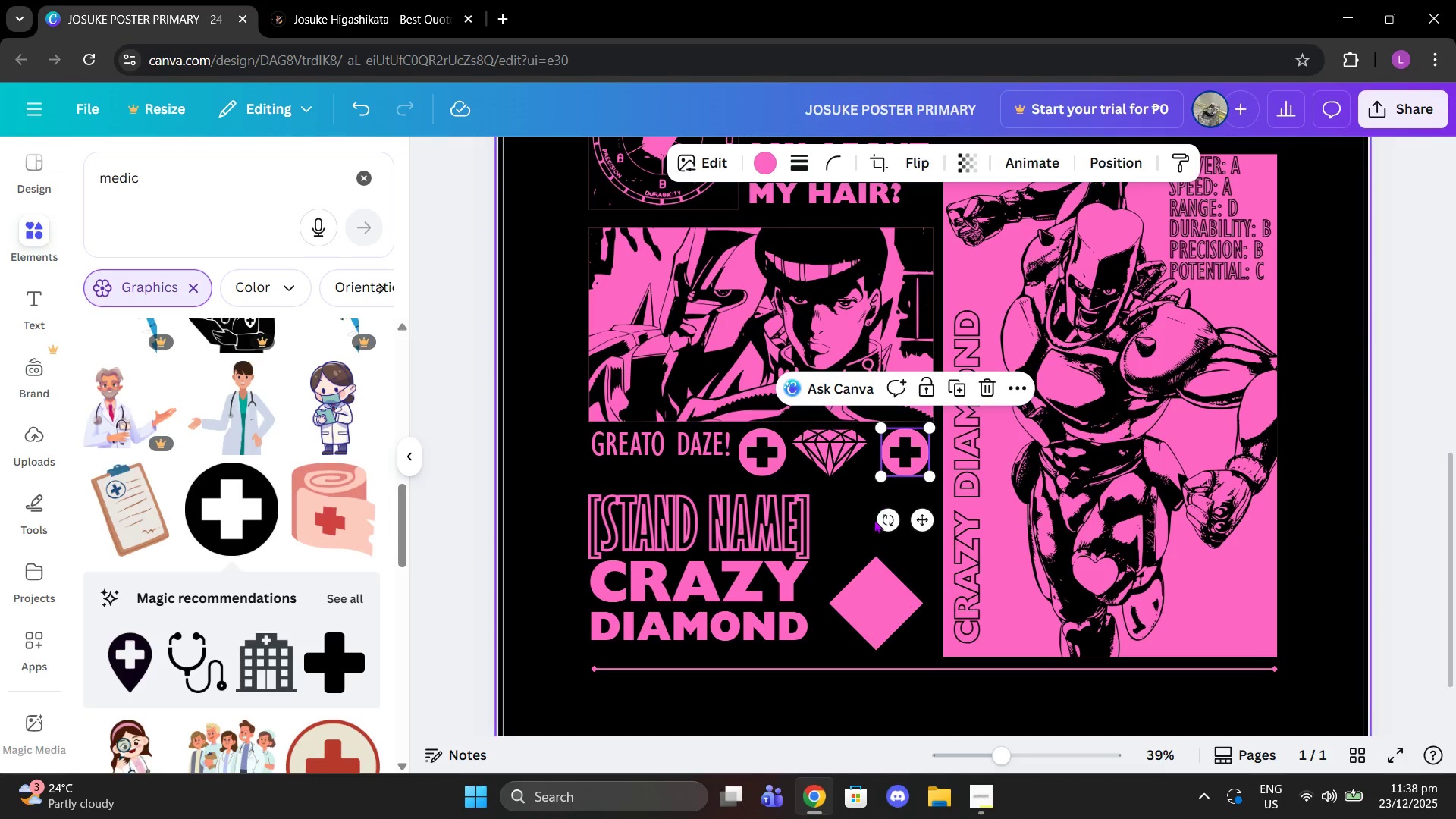 
left_click([874, 519])
 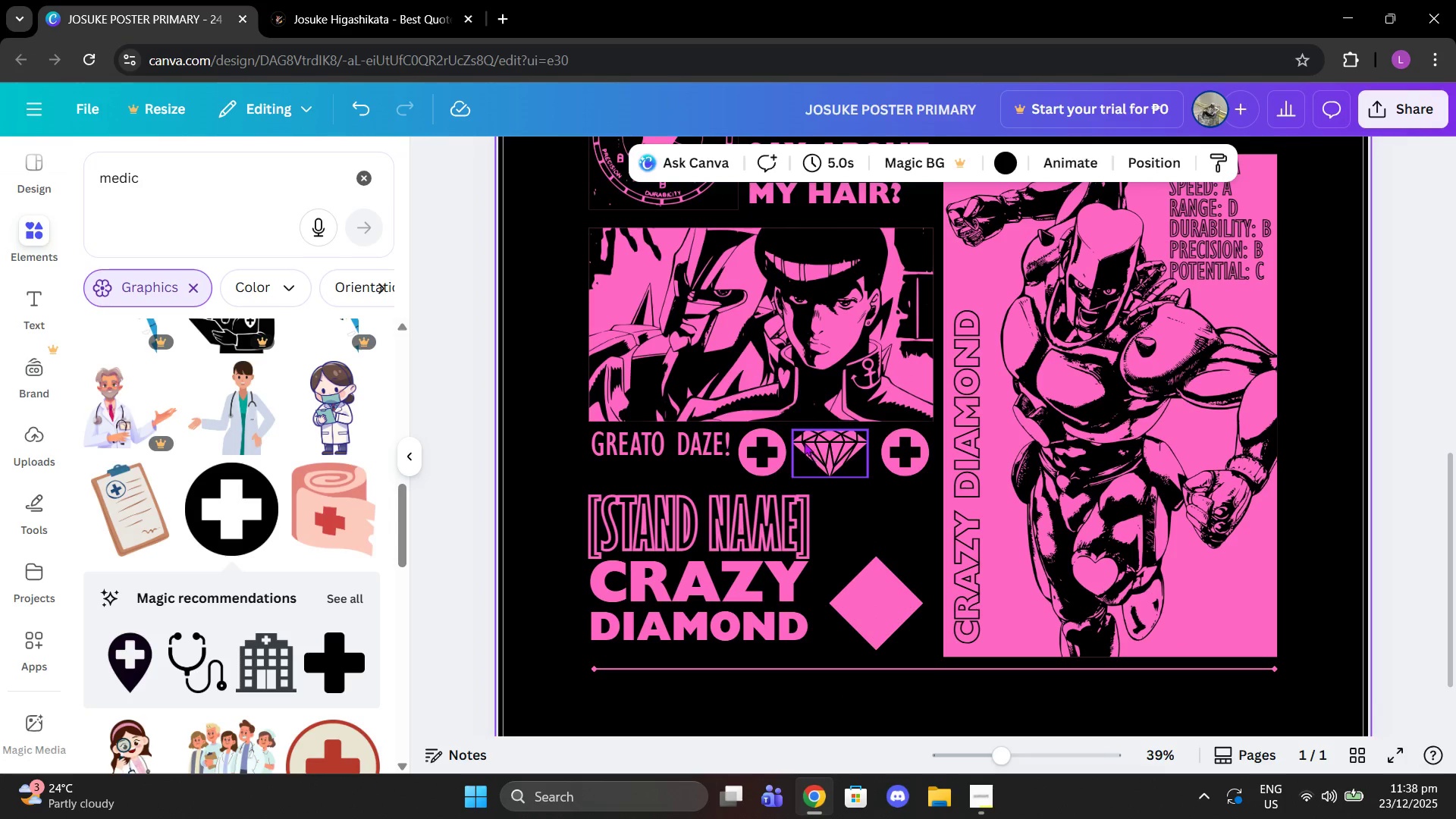 
left_click_drag(start_coordinate=[804, 442], to_coordinate=[809, 442])
 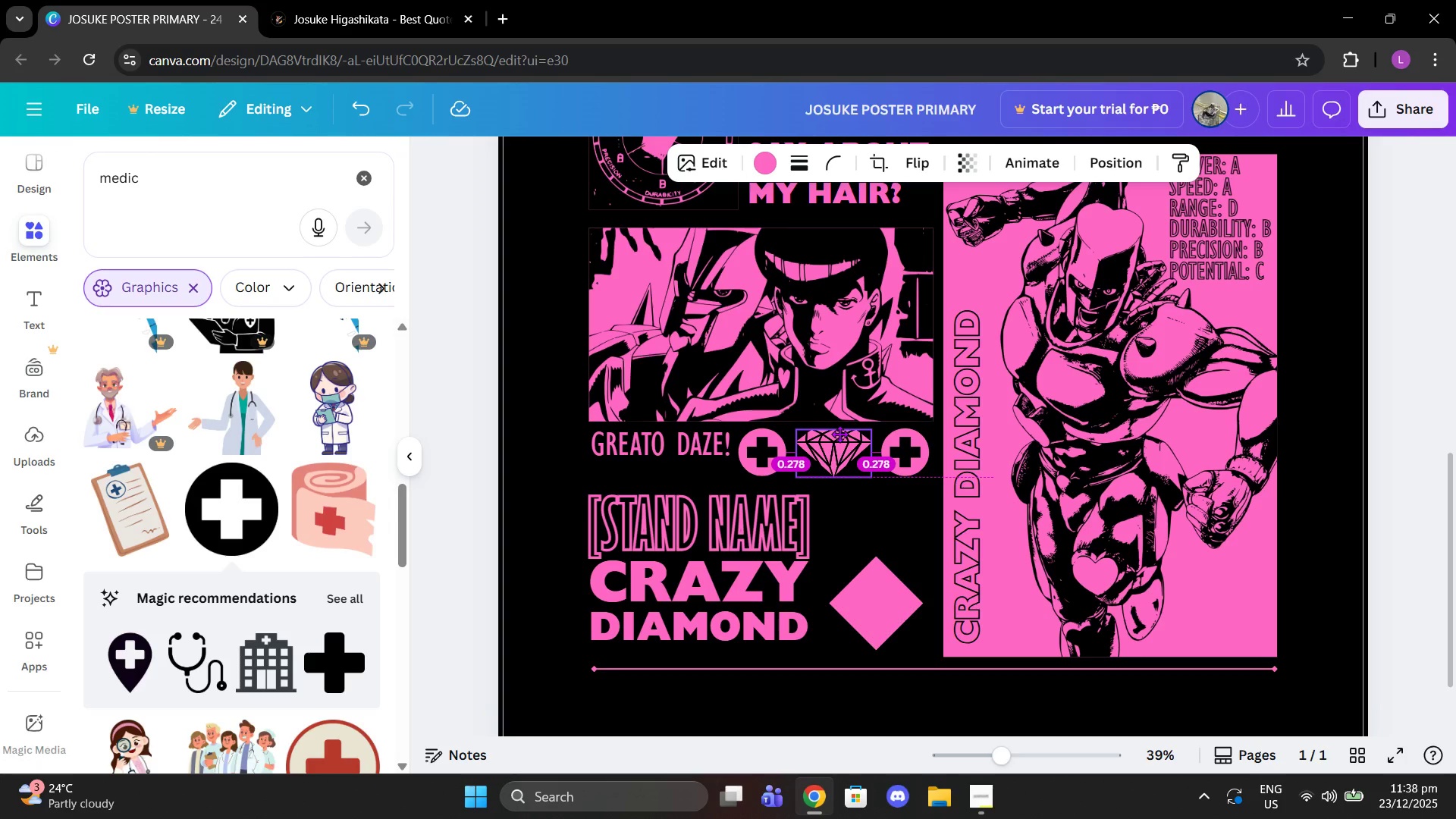 
left_click([872, 542])
 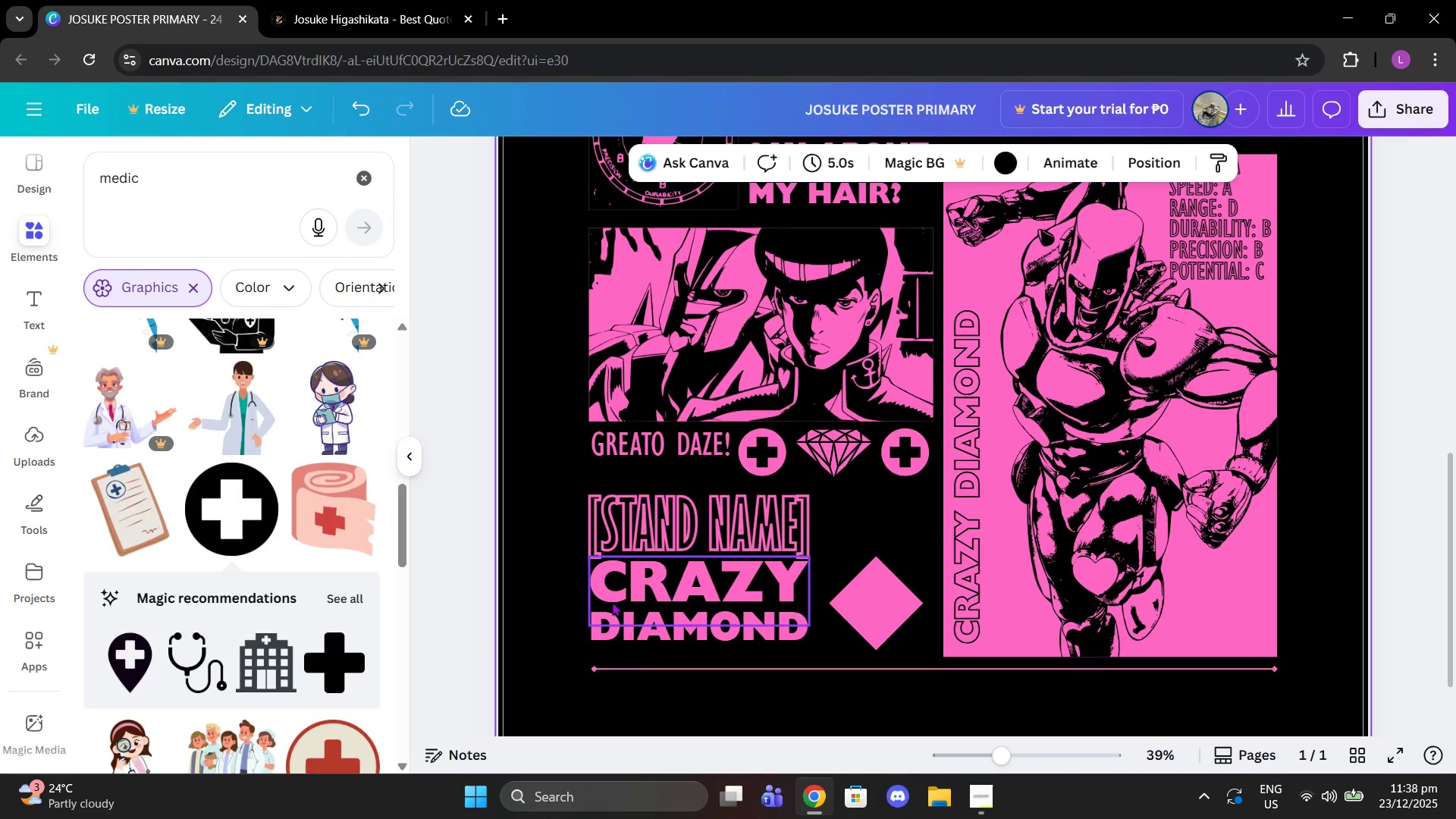 
left_click([632, 672])
 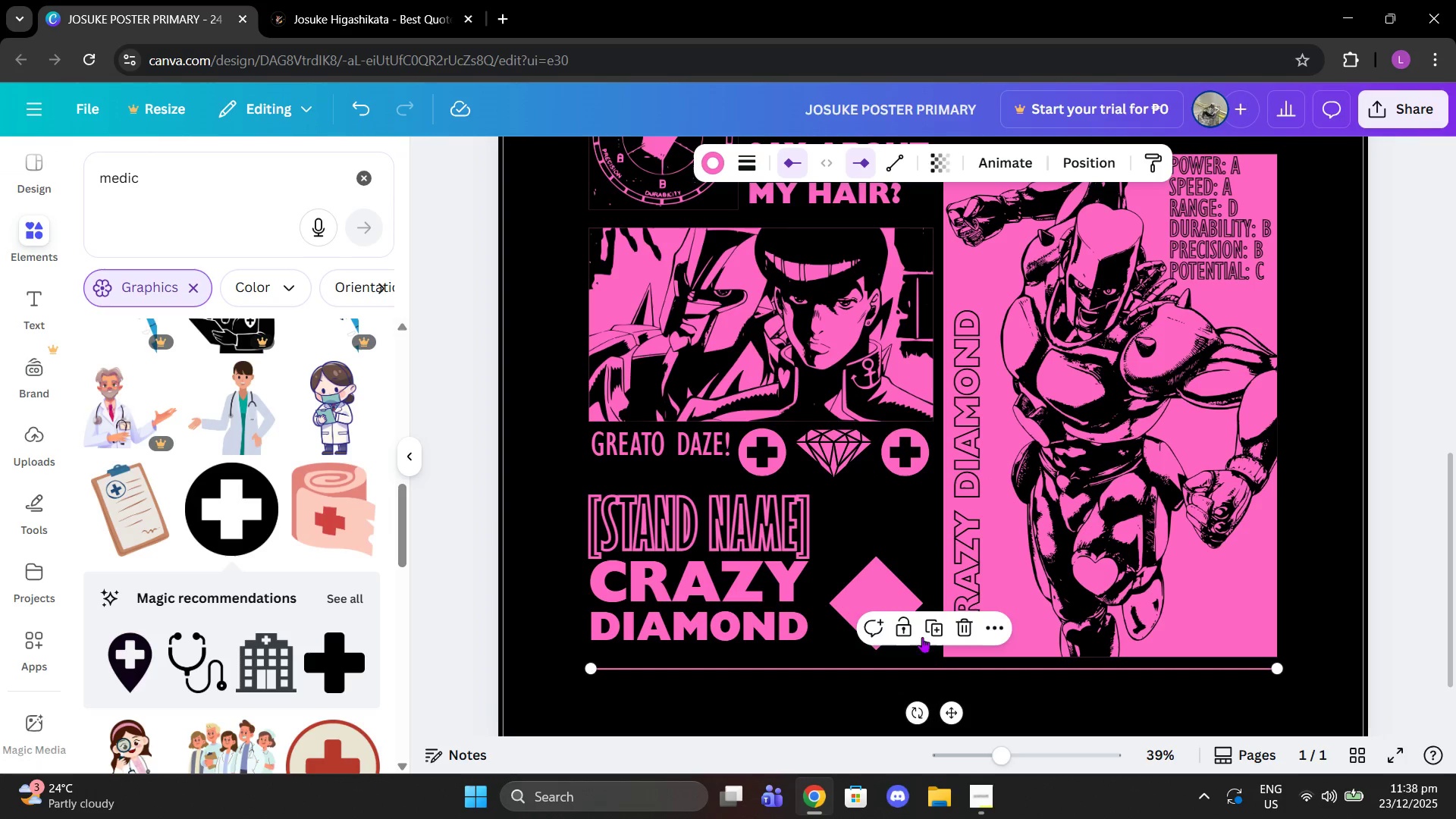 
left_click([936, 630])
 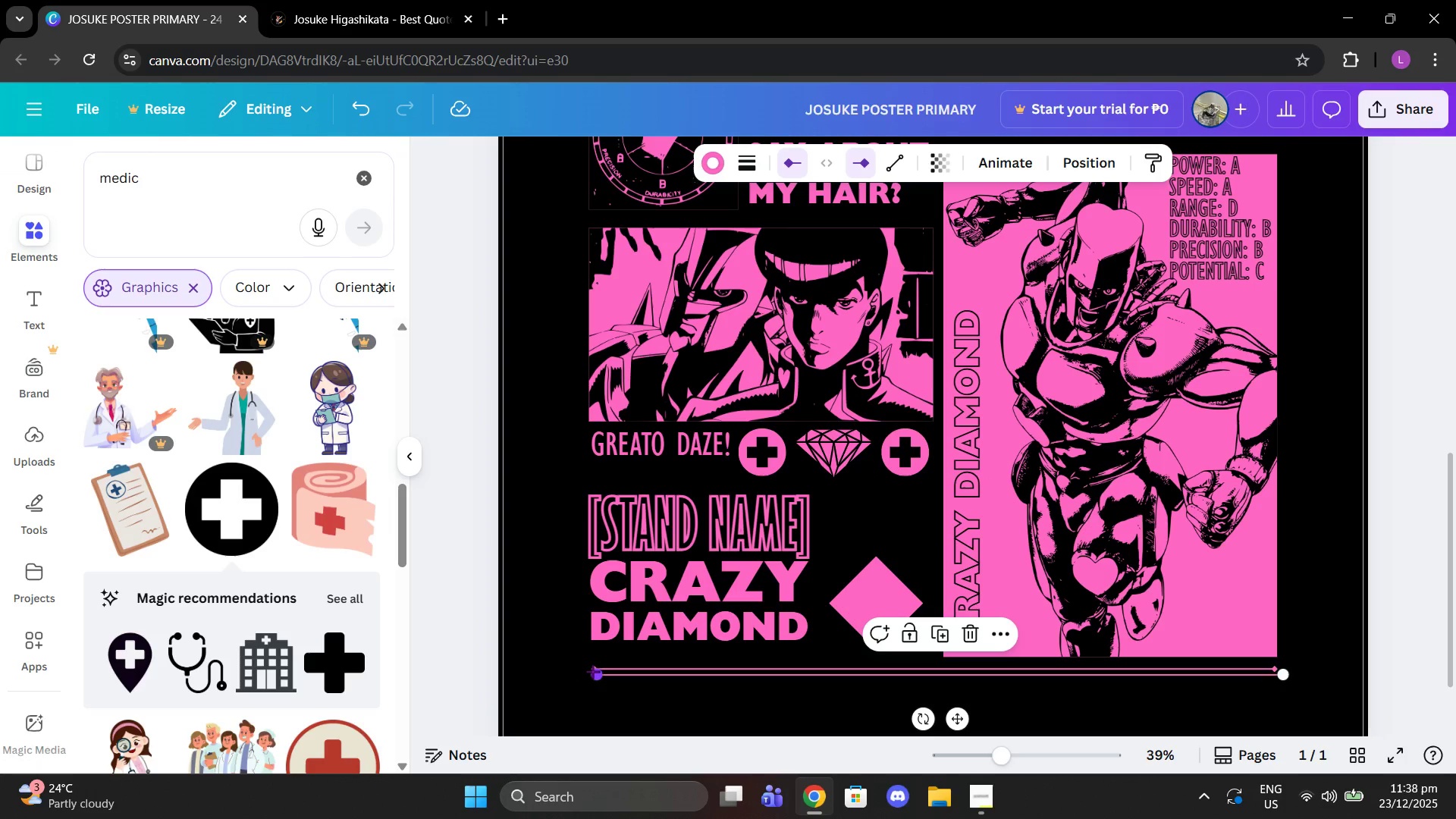 
left_click_drag(start_coordinate=[594, 671], to_coordinate=[591, 469])
 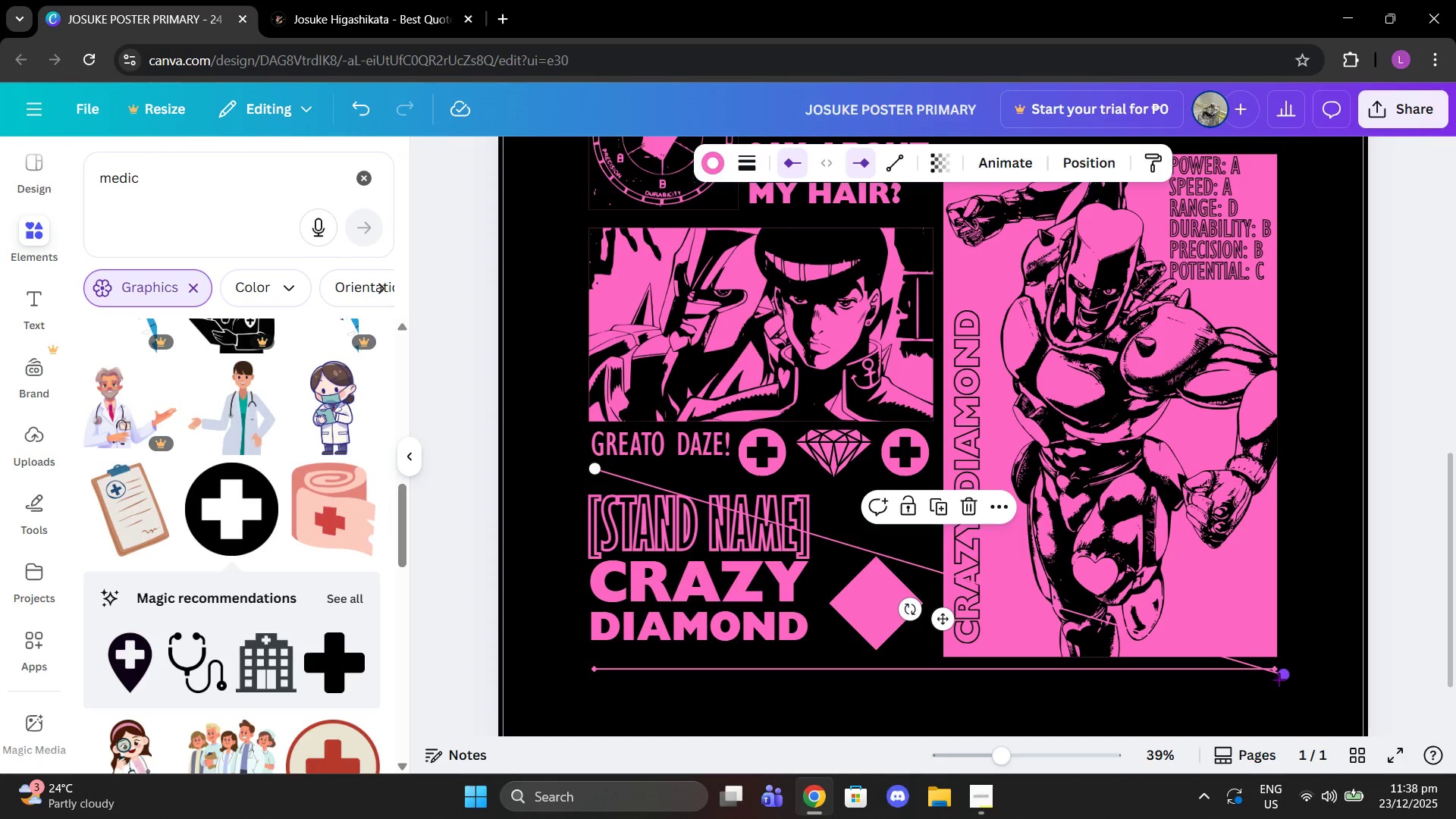 
left_click_drag(start_coordinate=[1282, 677], to_coordinate=[726, 472])
 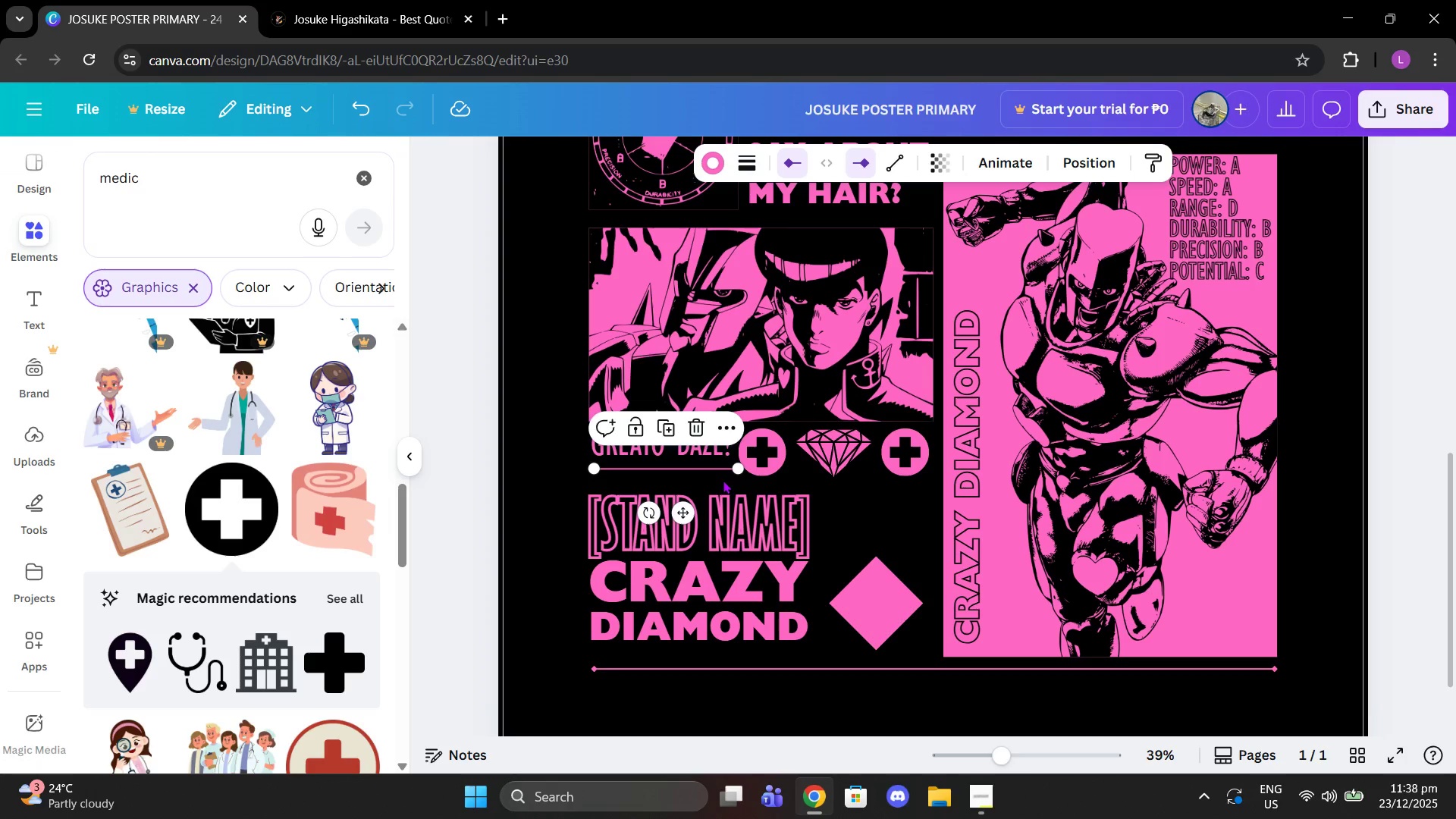 
left_click([723, 480])
 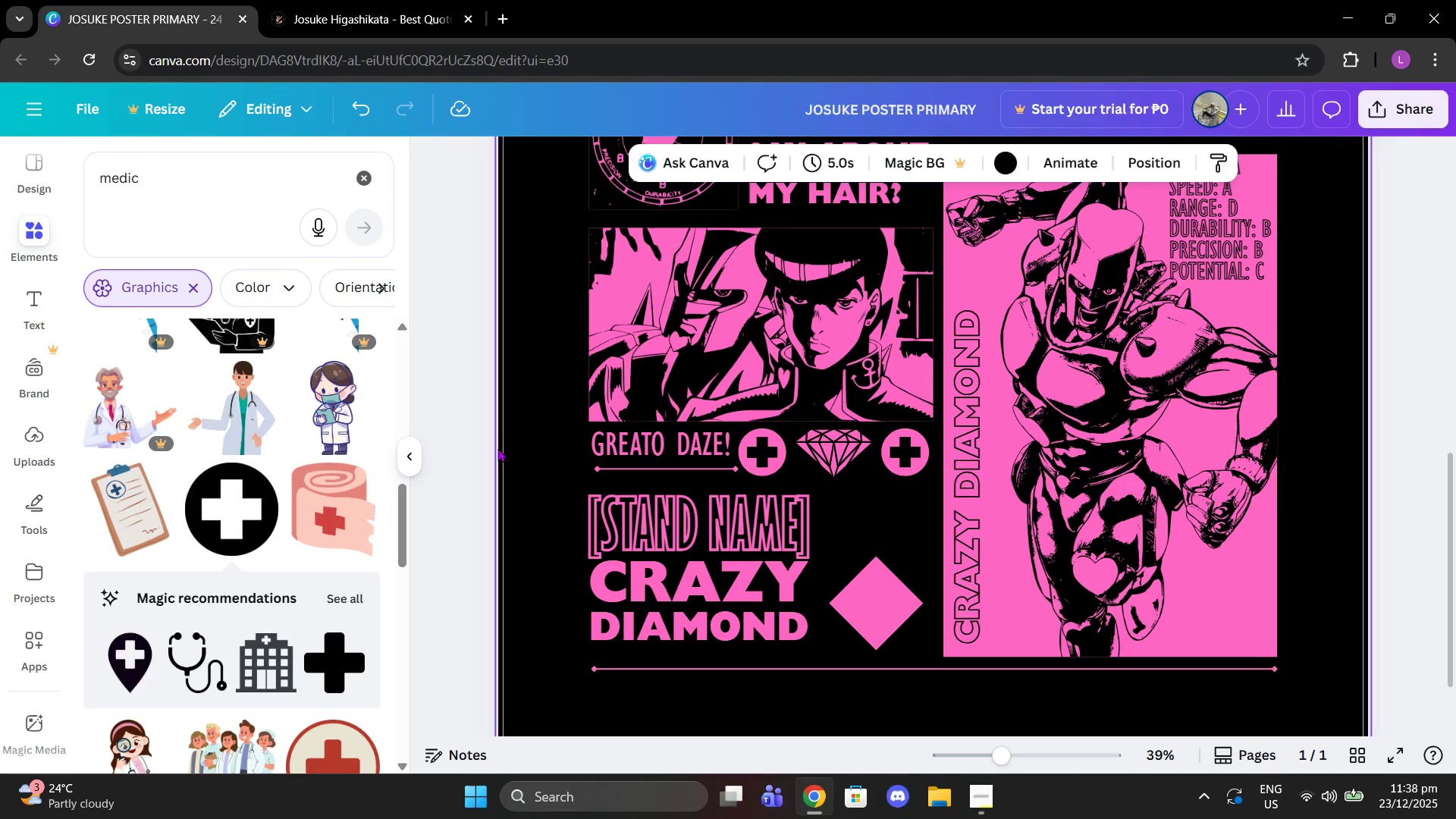 
left_click([594, 467])
 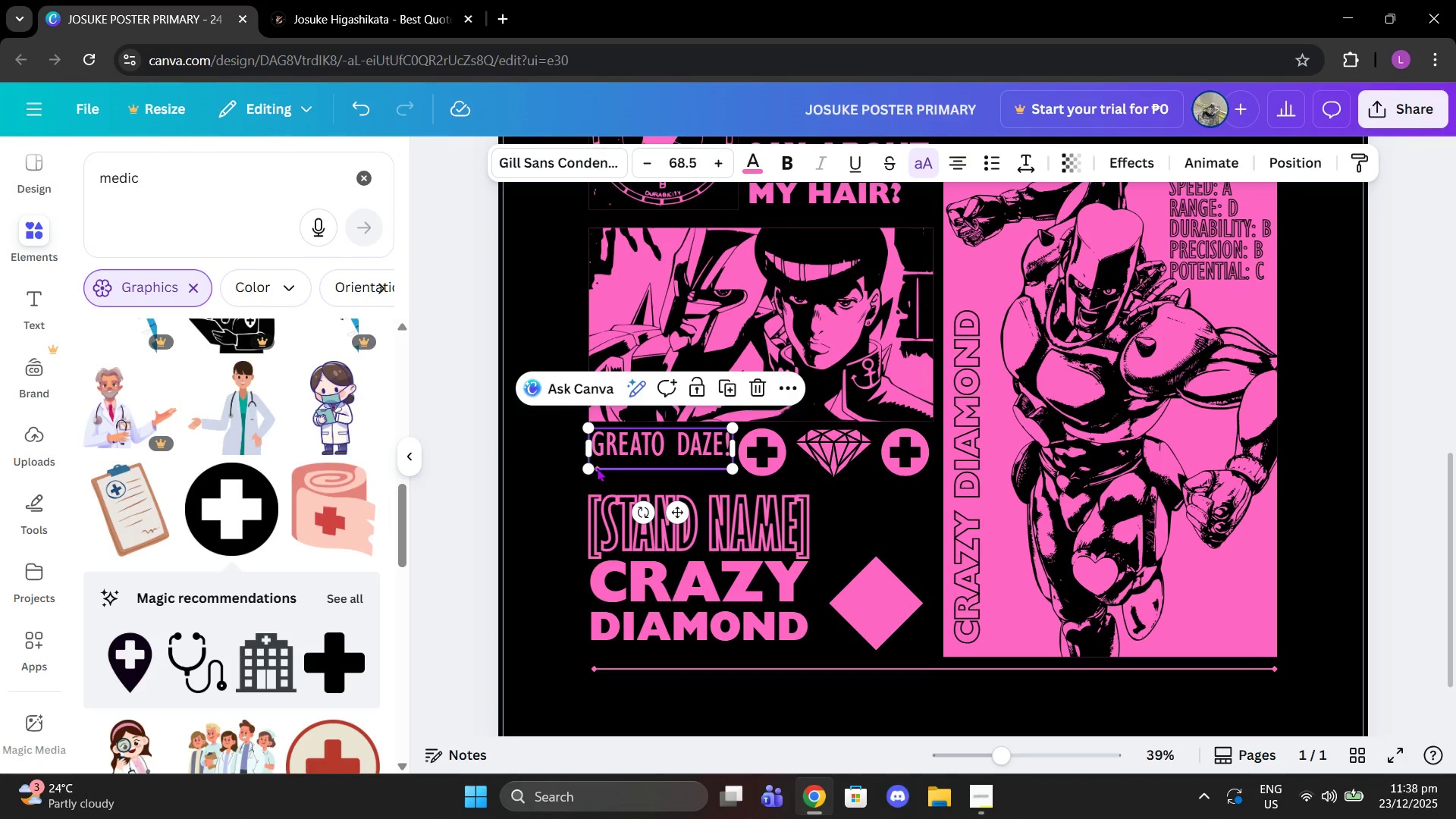 
left_click([599, 469])
 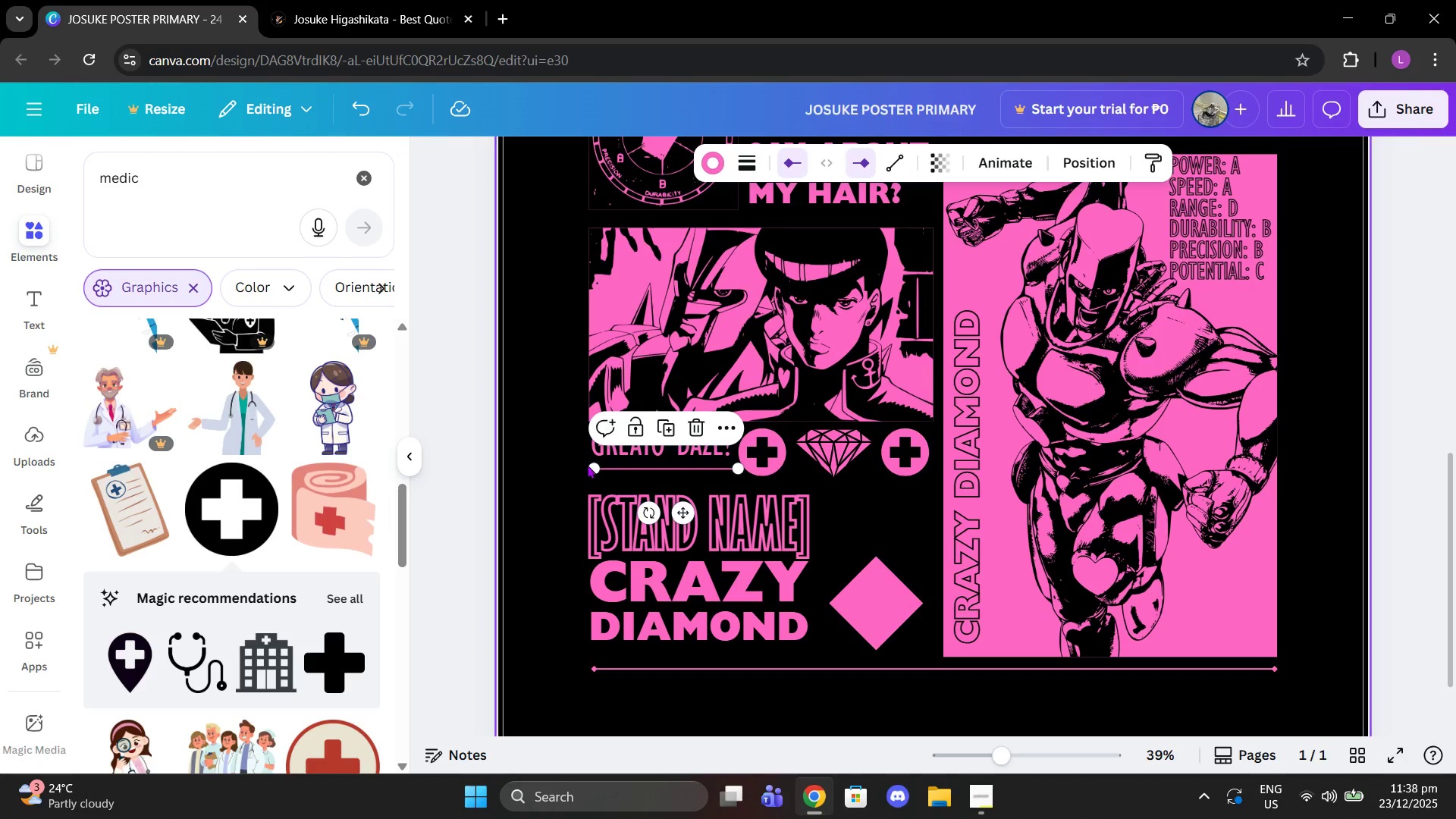 
left_click_drag(start_coordinate=[592, 468], to_coordinate=[584, 467])
 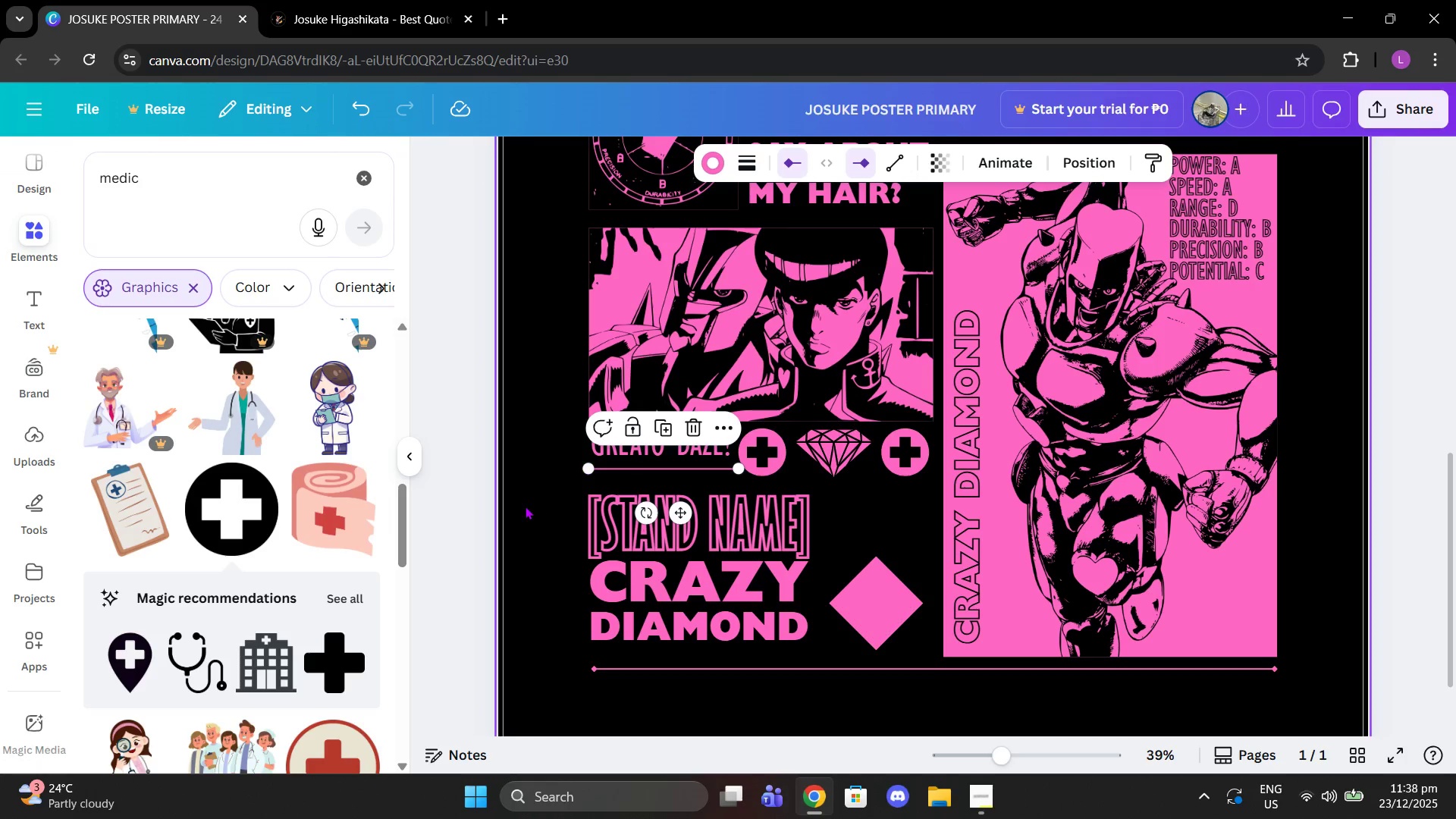 
left_click([525, 506])
 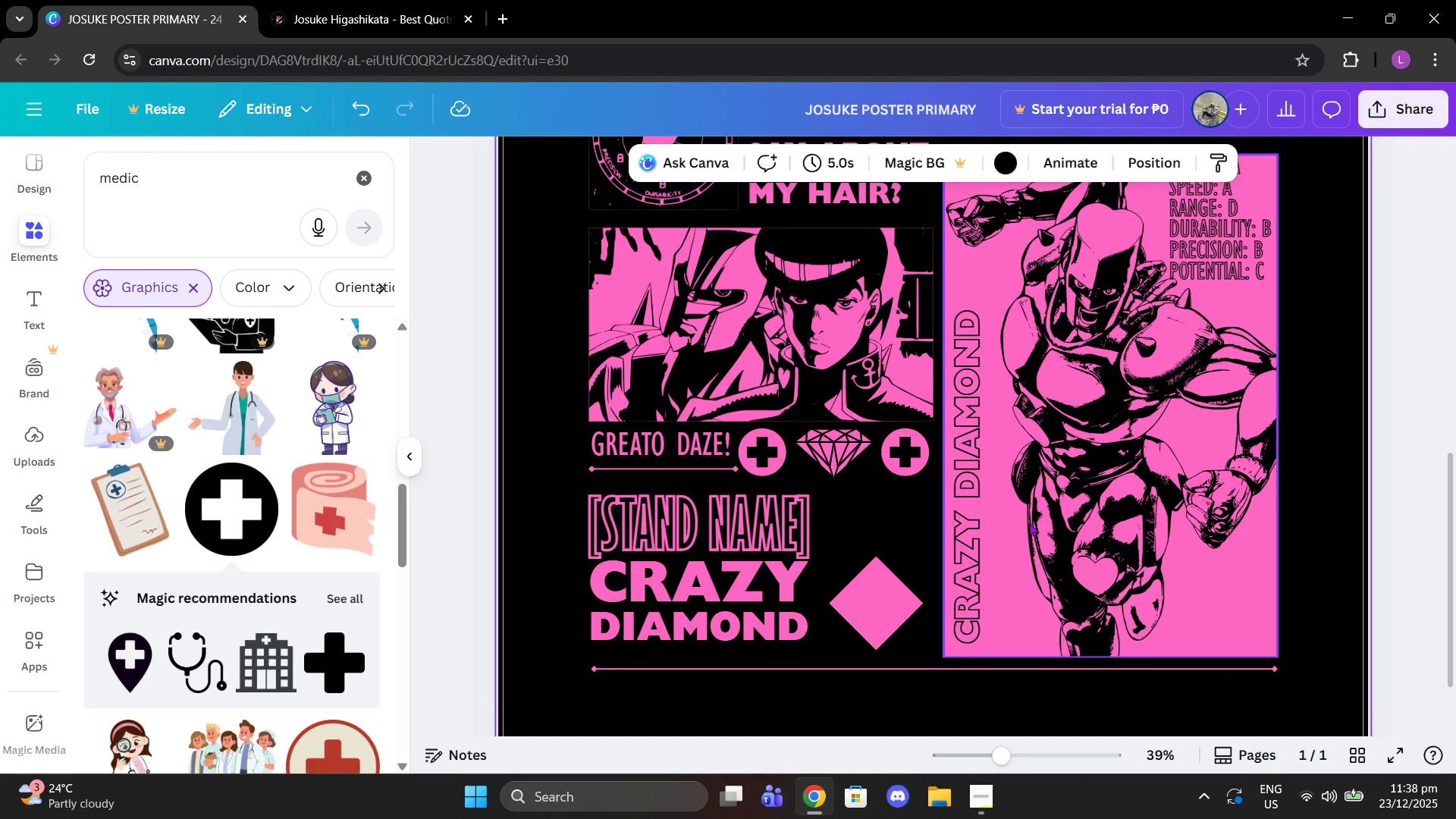 
left_click_drag(start_coordinate=[767, 459], to_coordinate=[774, 459])
 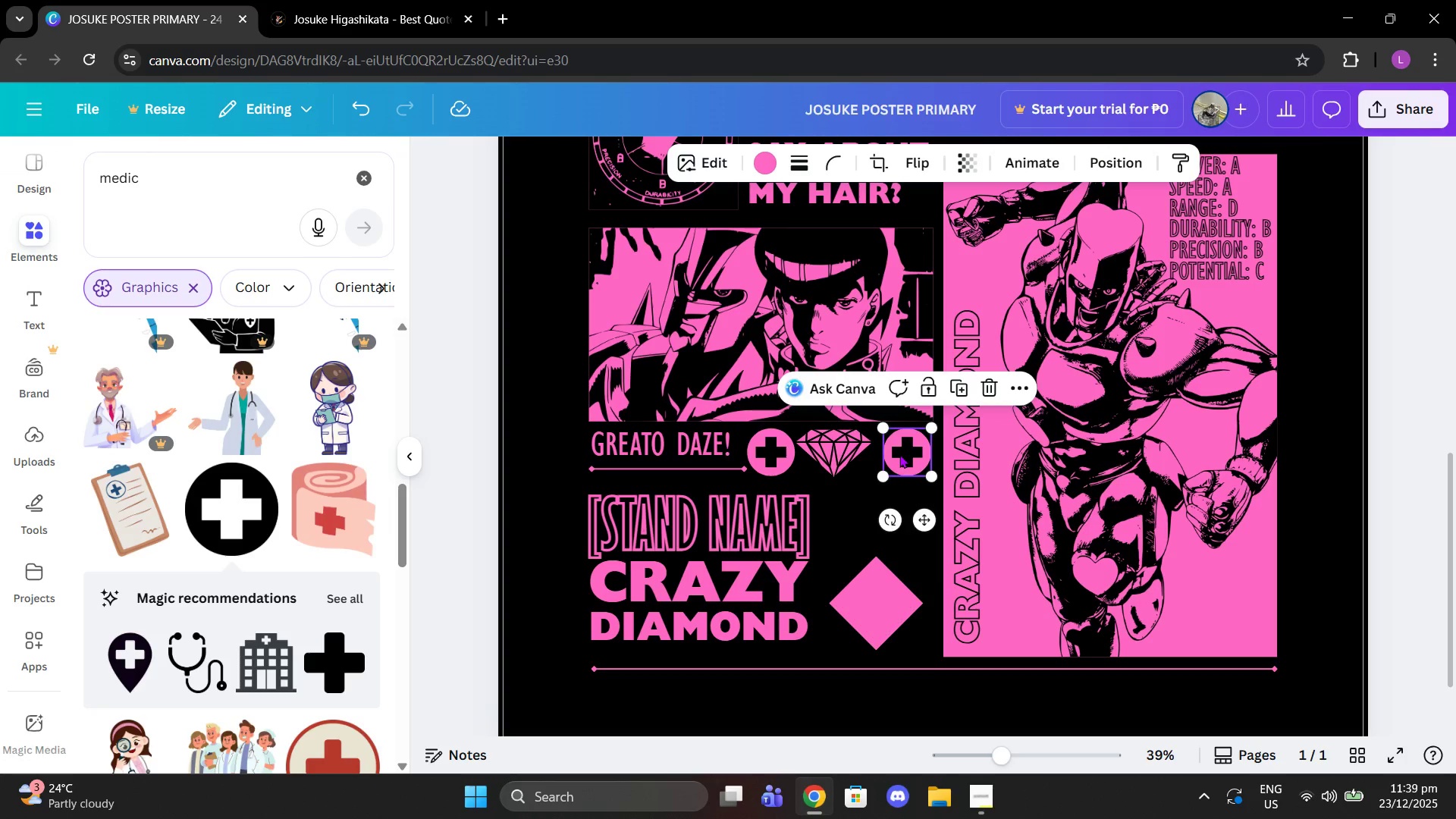 
left_click_drag(start_coordinate=[836, 453], to_coordinate=[842, 453])
 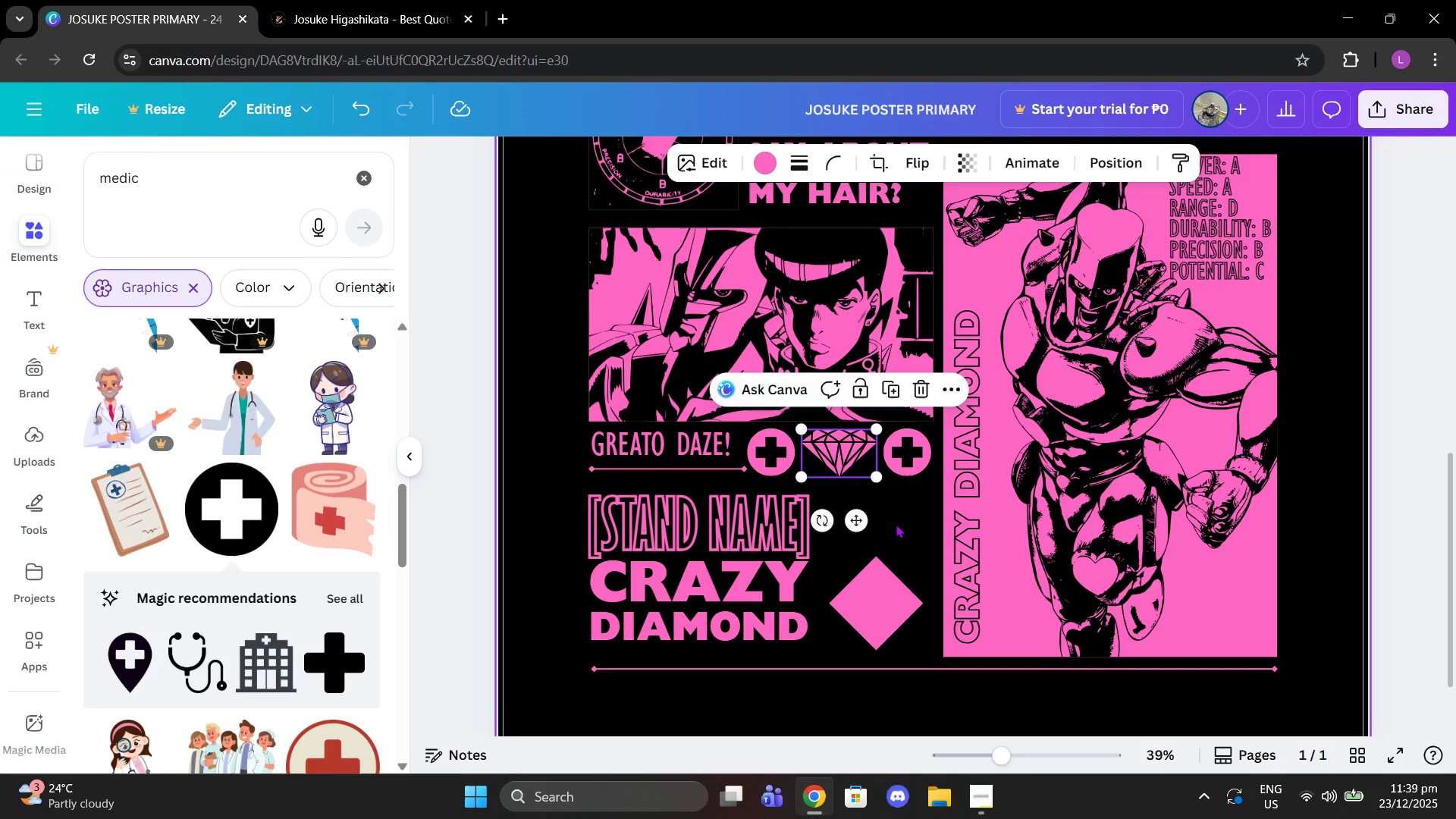 
left_click([896, 524])
 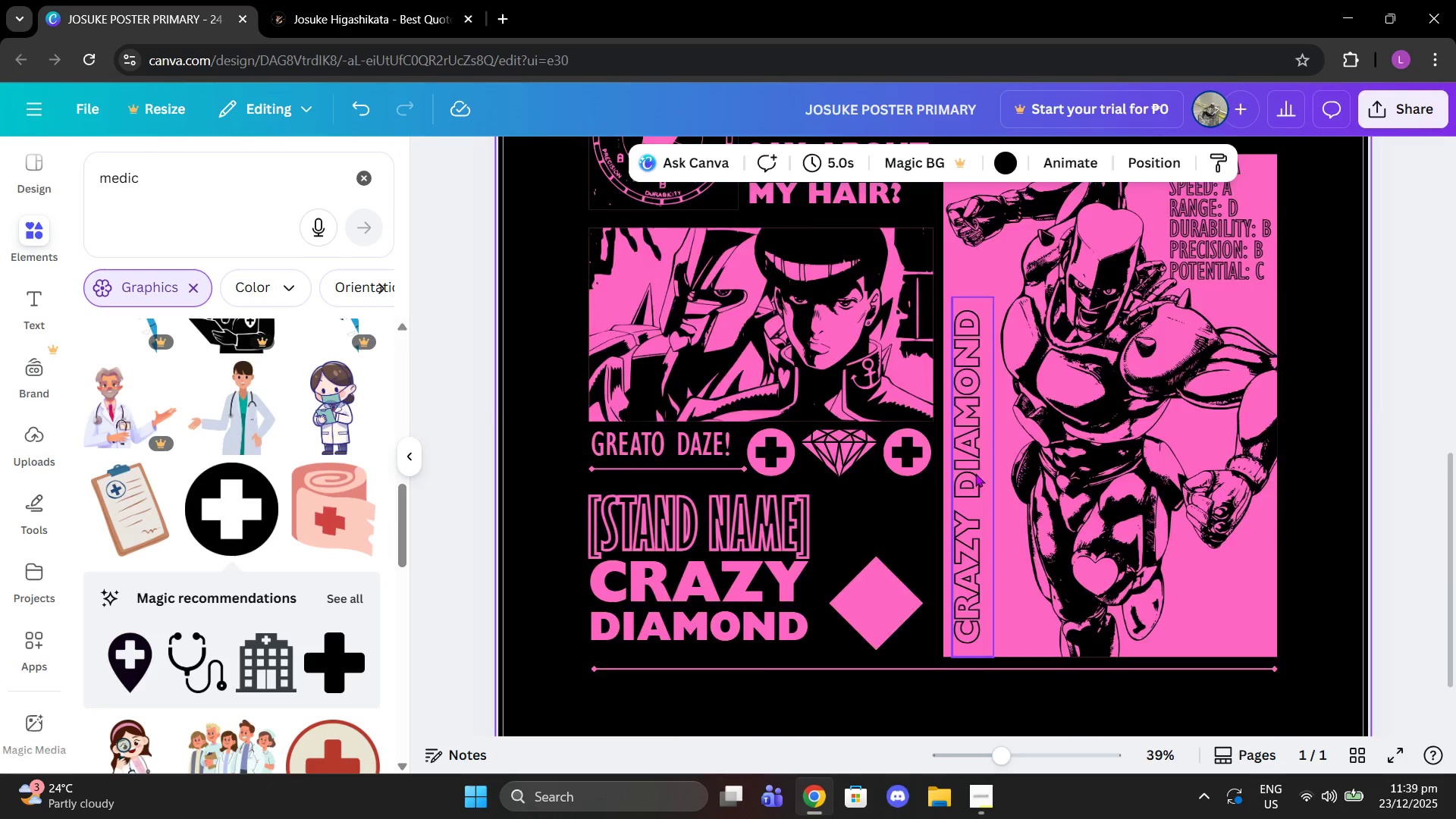 
scroll: coordinate [1161, 196], scroll_direction: up, amount: 6.0
 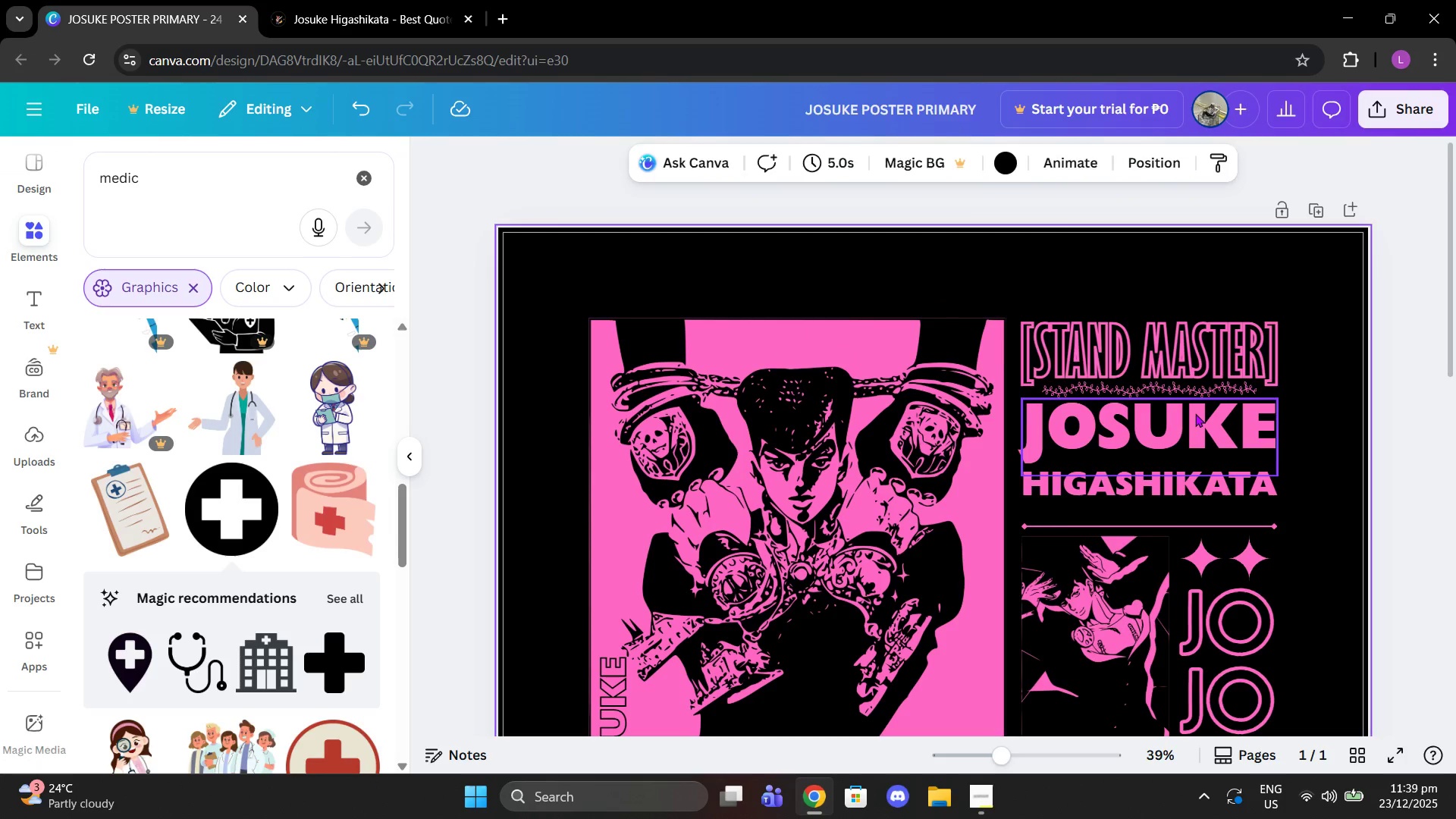 
left_click([1195, 413])
 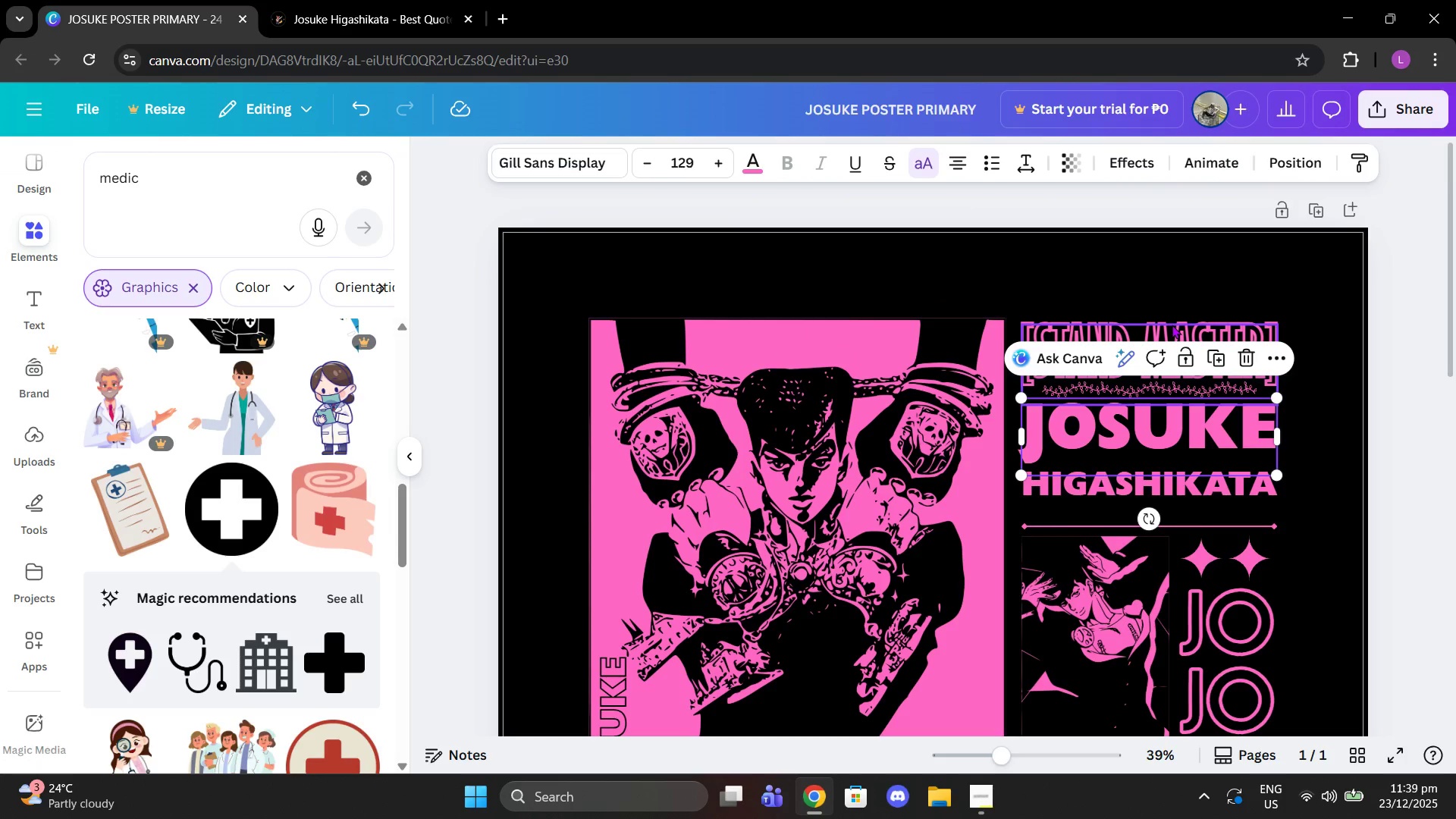 
left_click([1172, 325])
 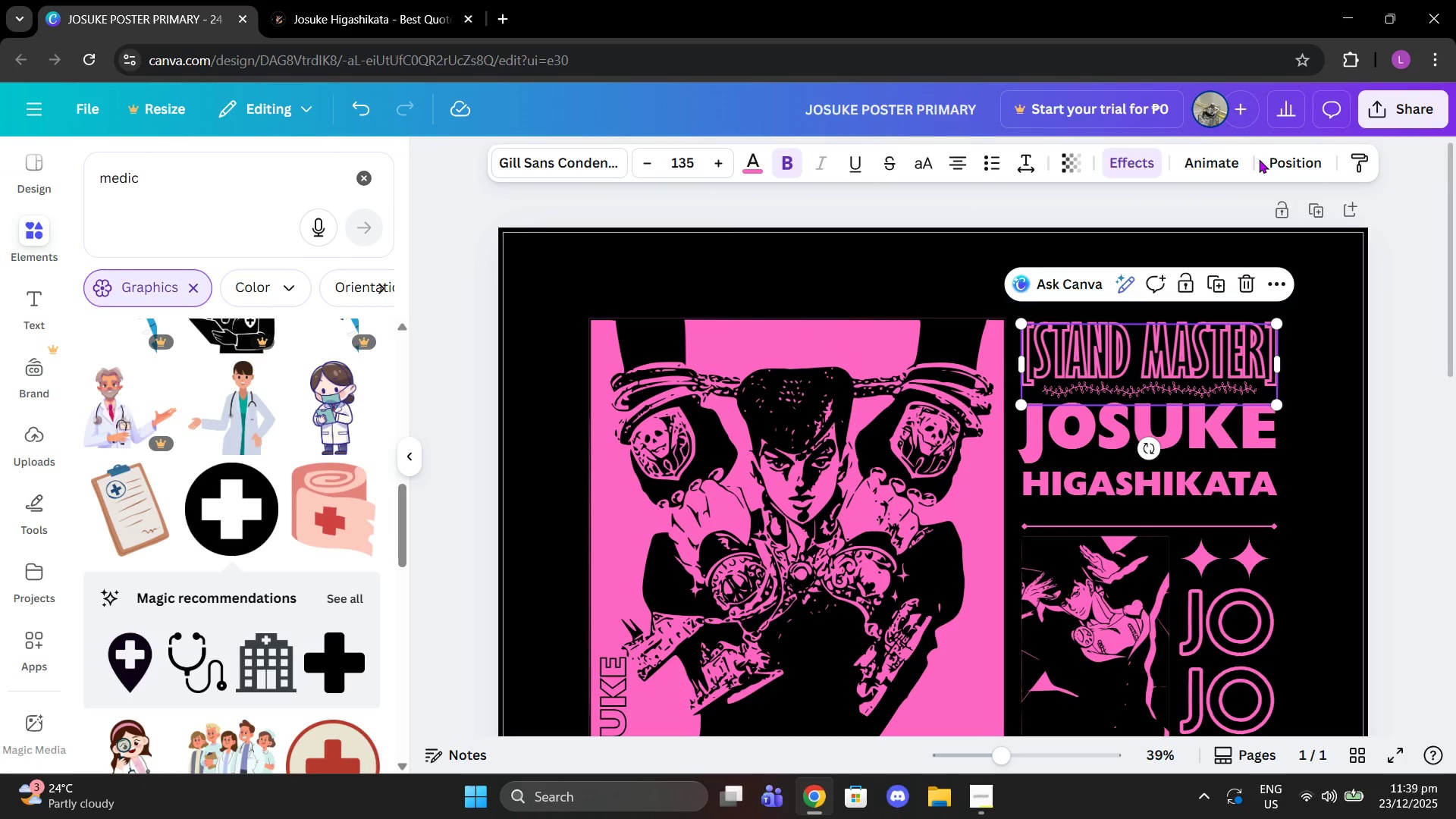 
double_click([1266, 159])
 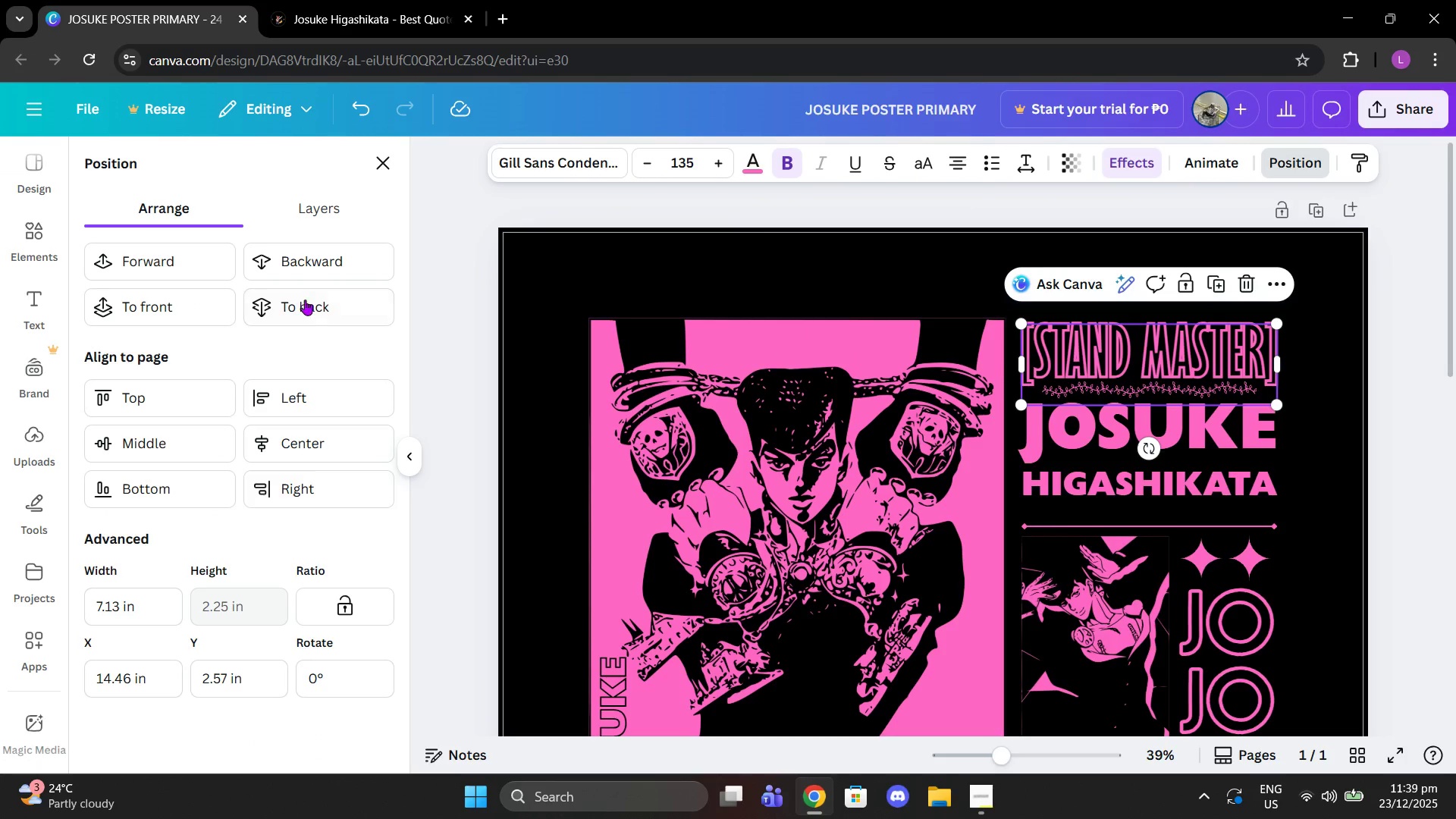 
left_click([321, 226])
 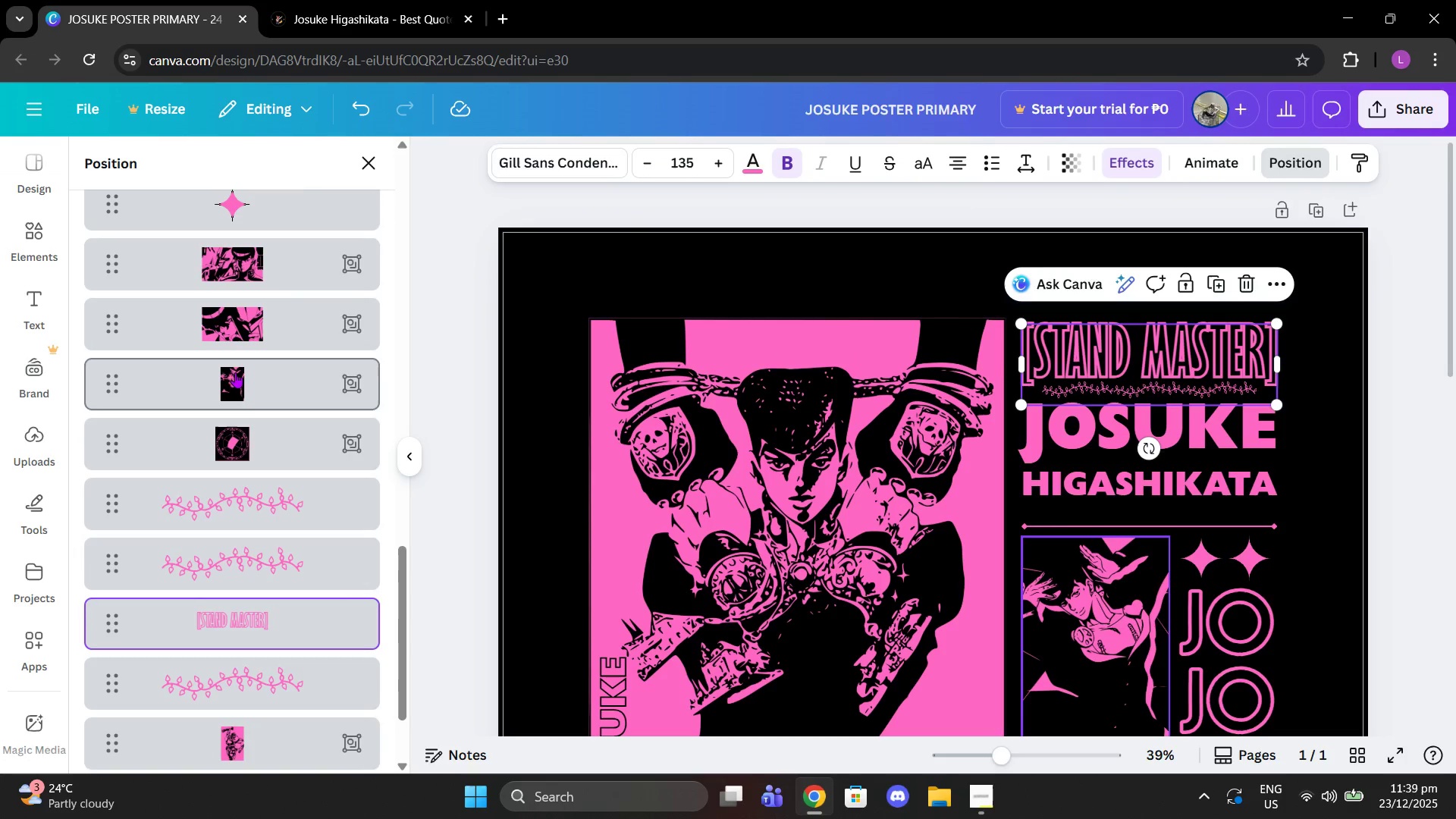 
scroll: coordinate [243, 474], scroll_direction: down, amount: 1.0
 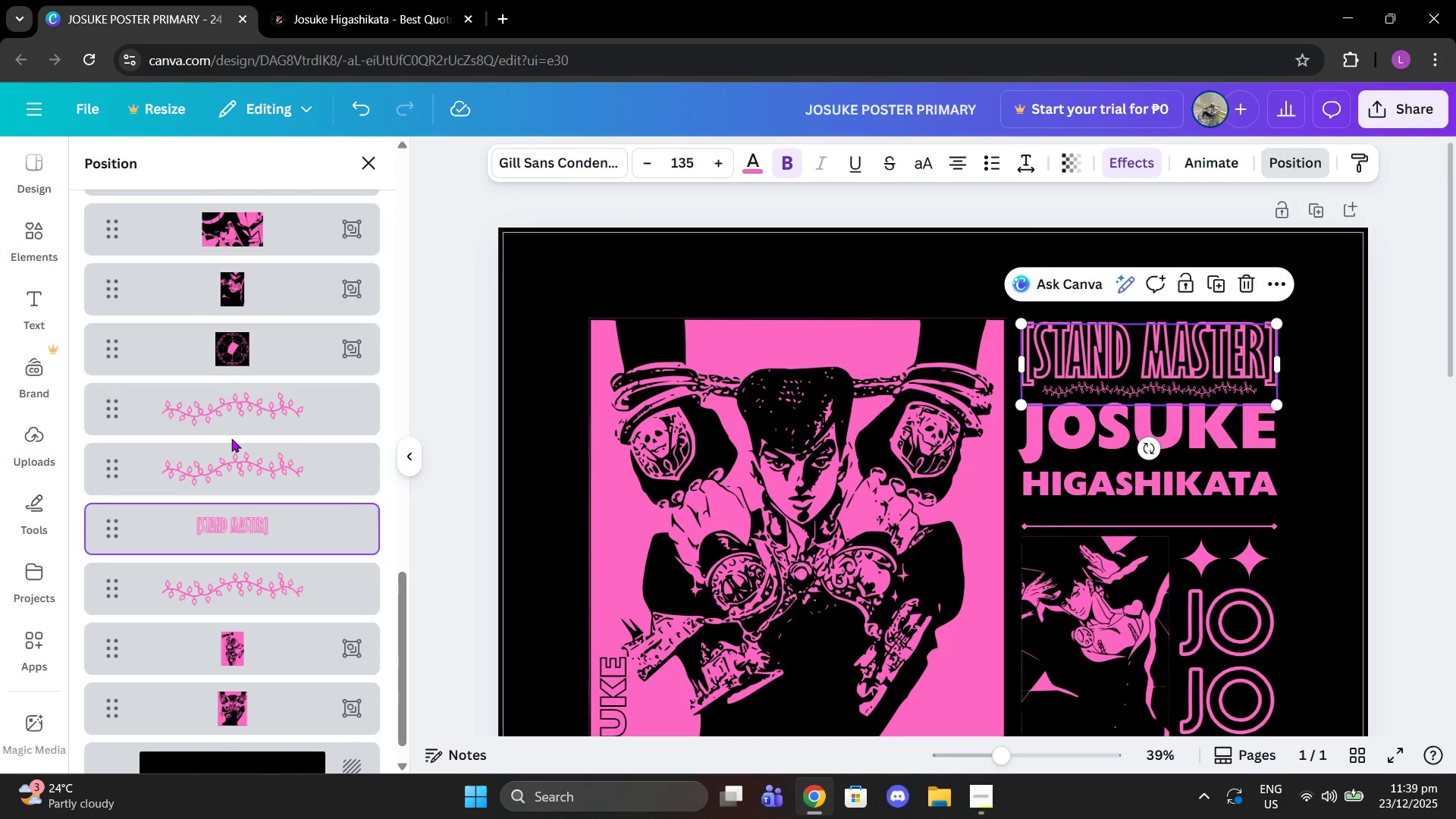 
double_click([246, 459])
 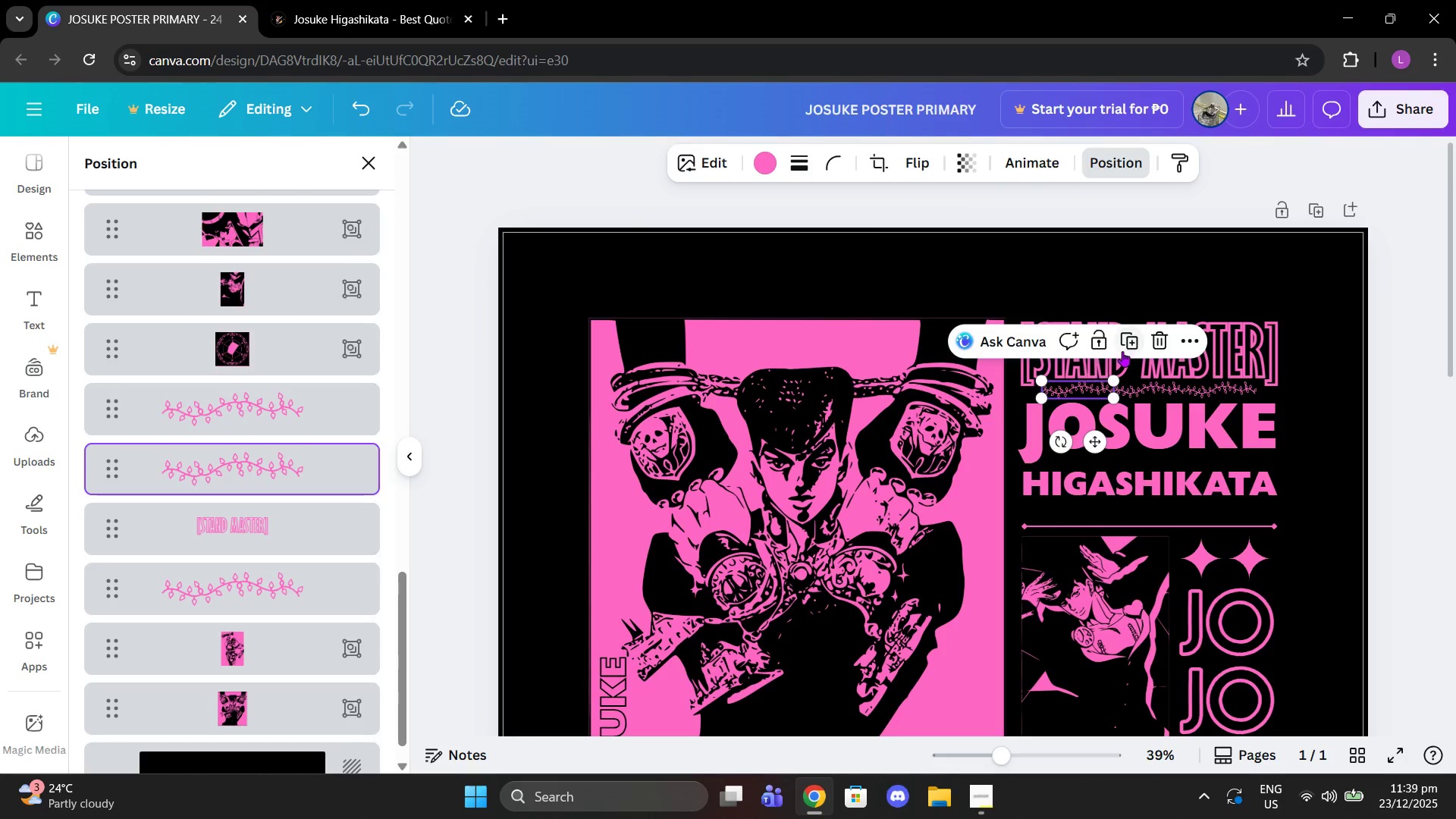 
key(Control+C)
 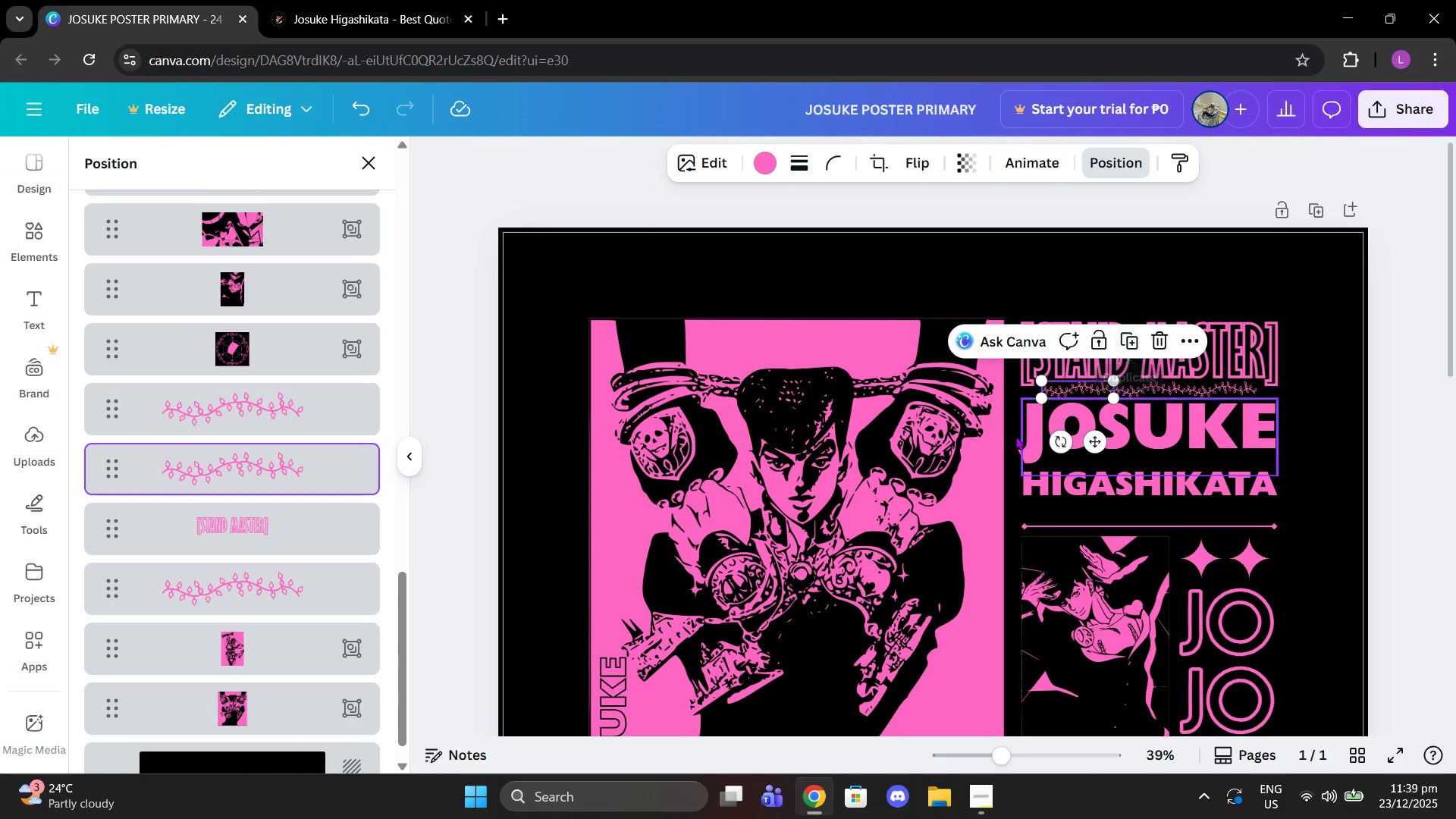 
scroll: coordinate [975, 444], scroll_direction: down, amount: 4.0
 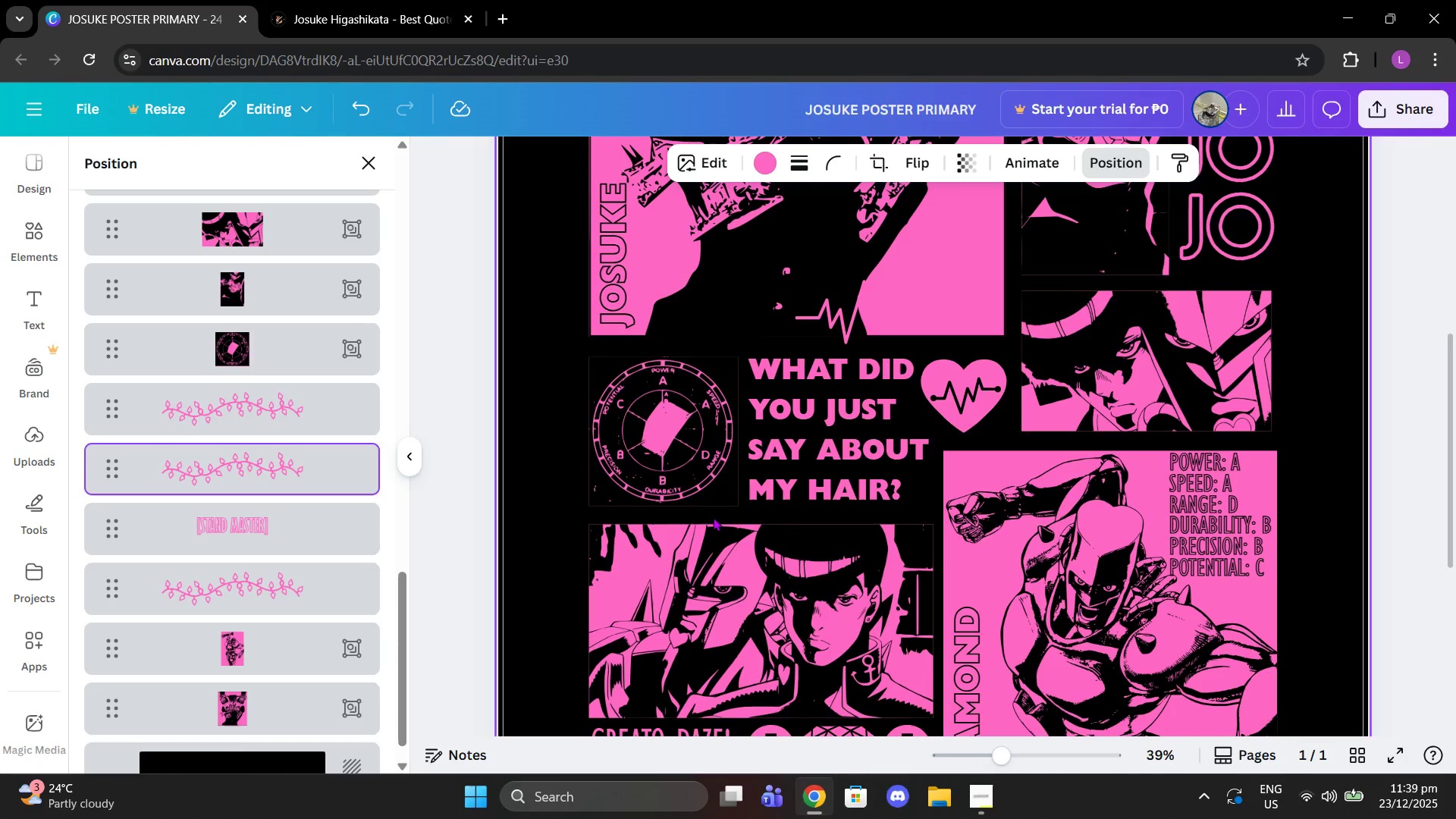 
key(Control+V)
 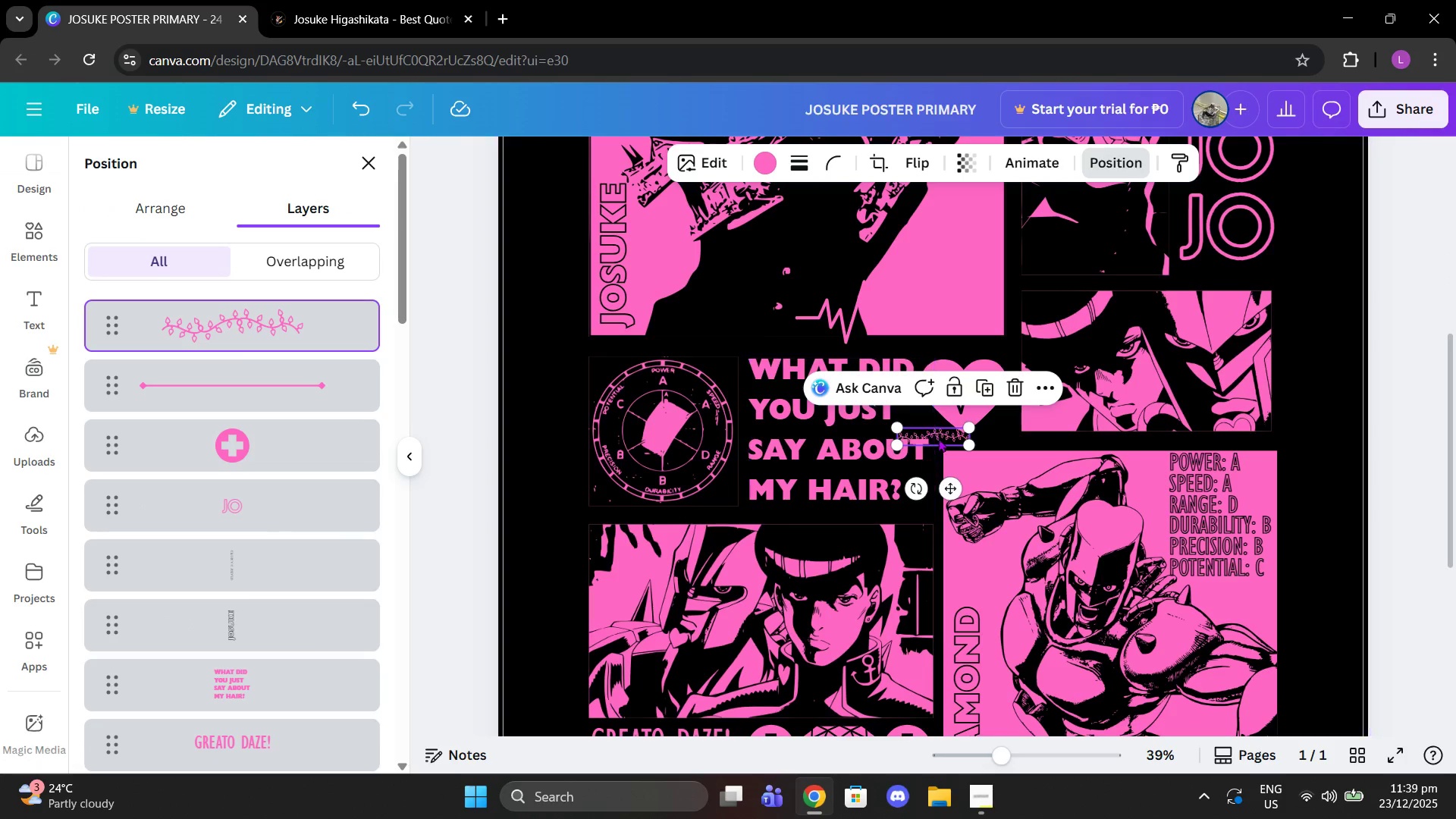 
left_click_drag(start_coordinate=[939, 438], to_coordinate=[644, 400])
 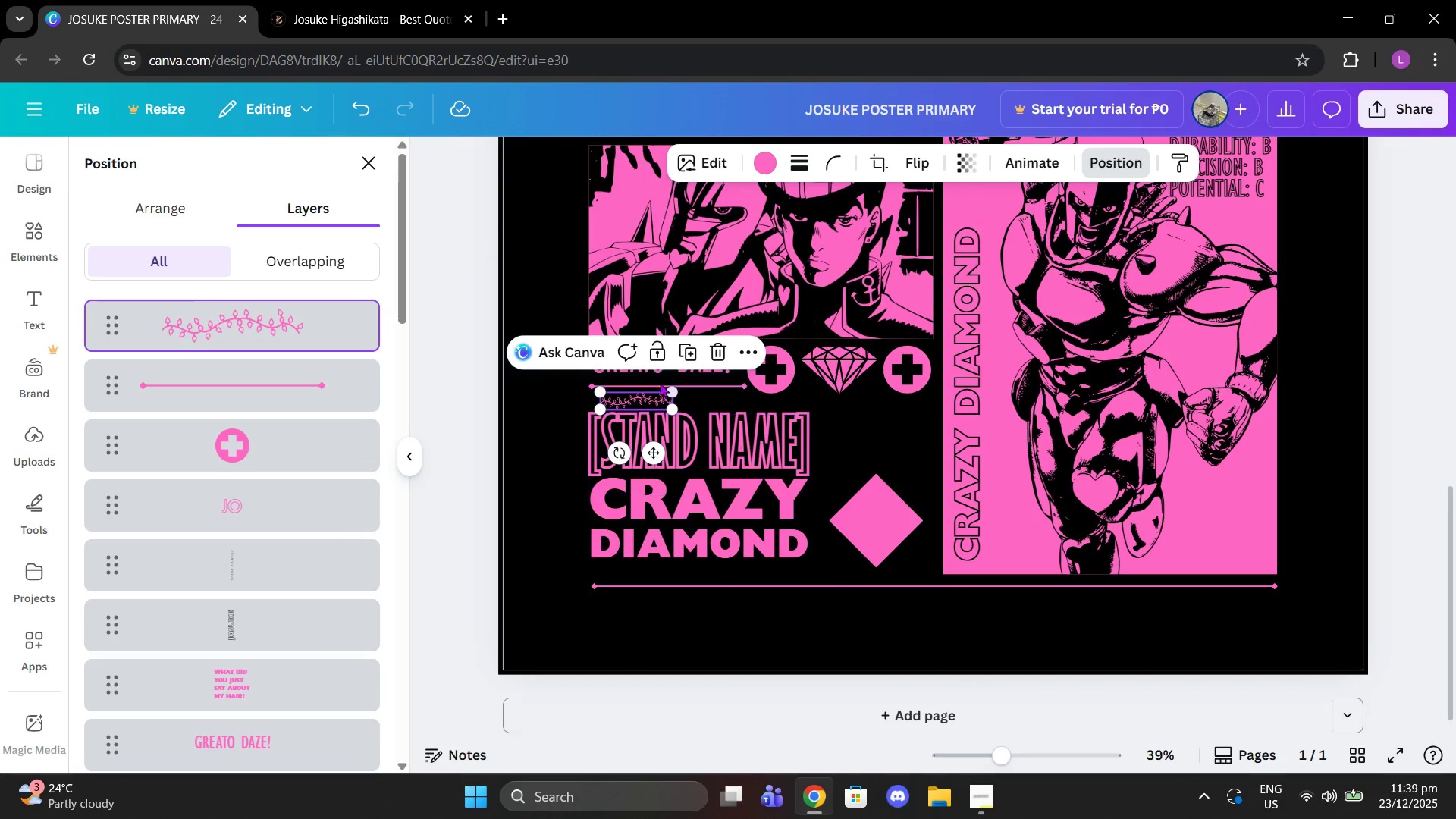 
scroll: coordinate [827, 585], scroll_direction: down, amount: 2.0
 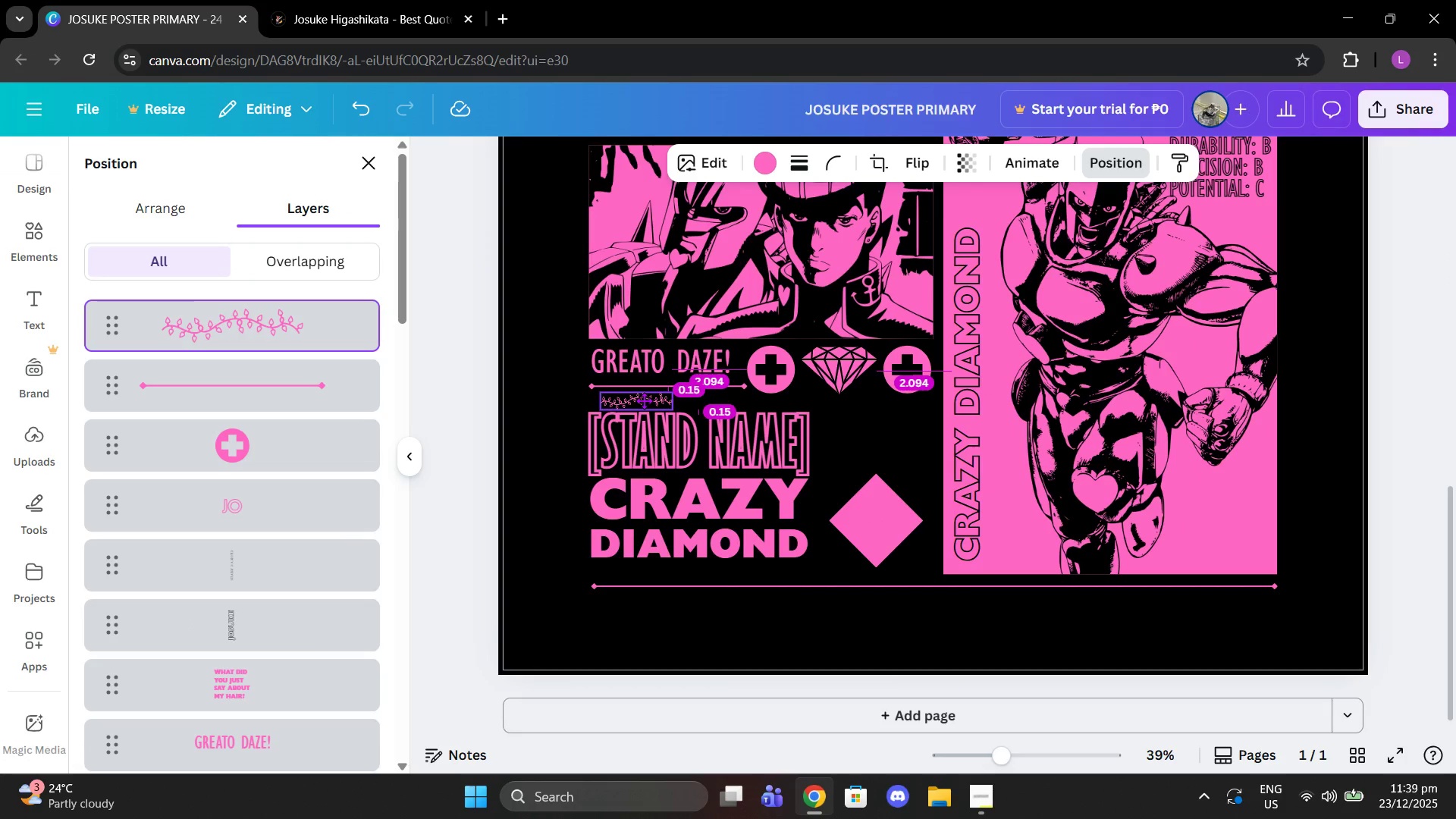 
left_click_drag(start_coordinate=[646, 403], to_coordinate=[635, 400])
 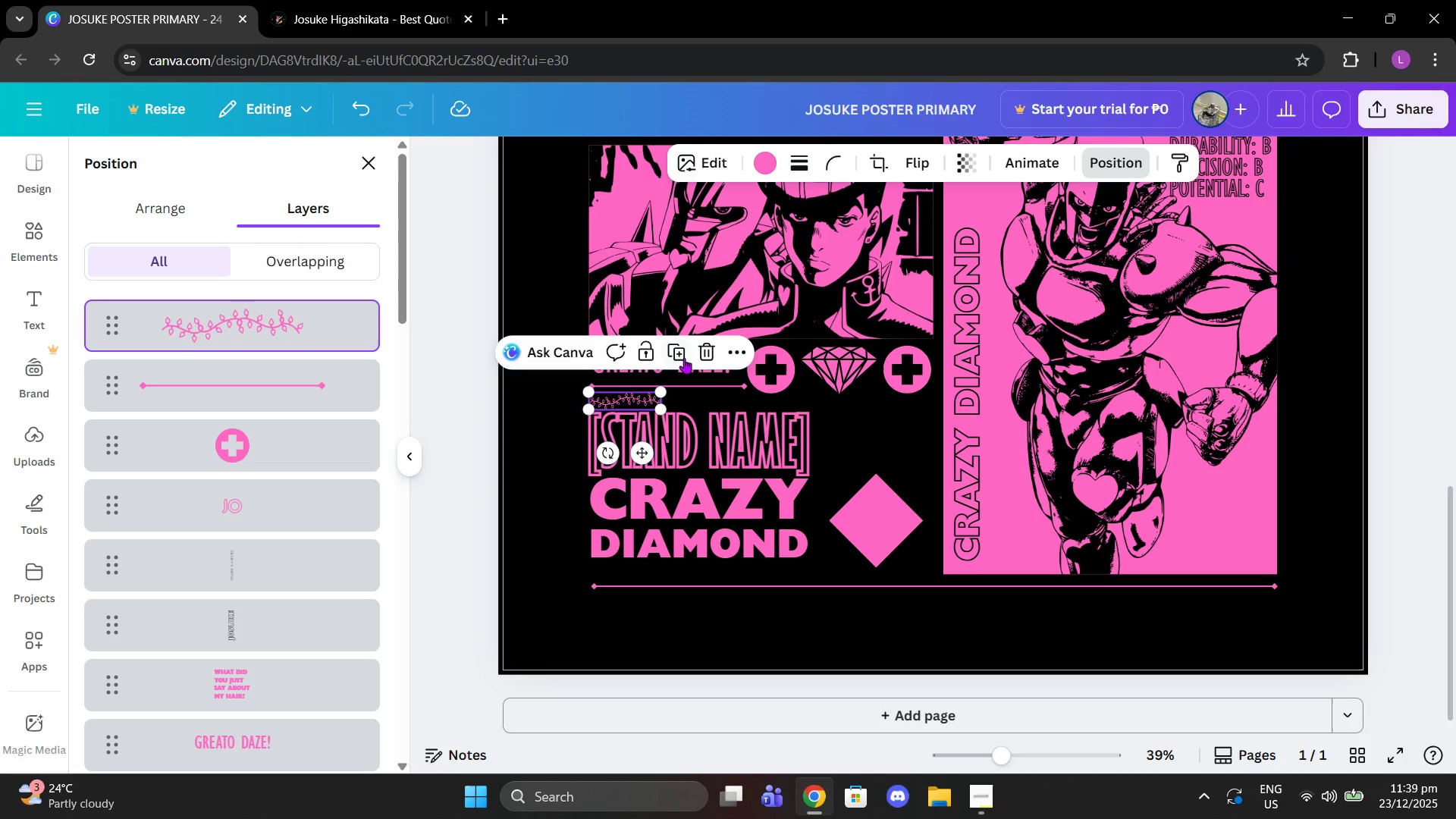 
left_click([684, 350])
 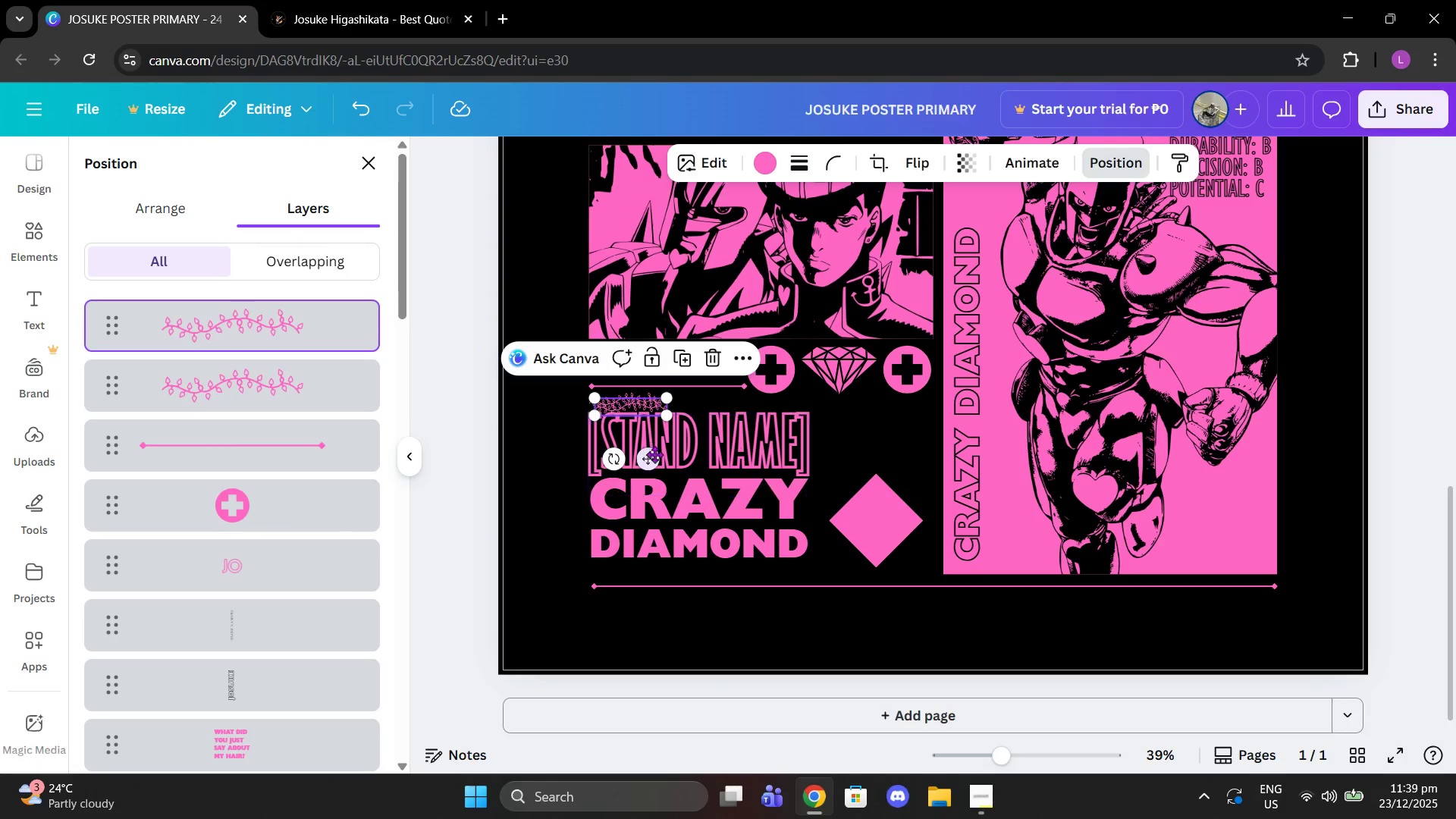 
left_click_drag(start_coordinate=[654, 460], to_coordinate=[720, 453])
 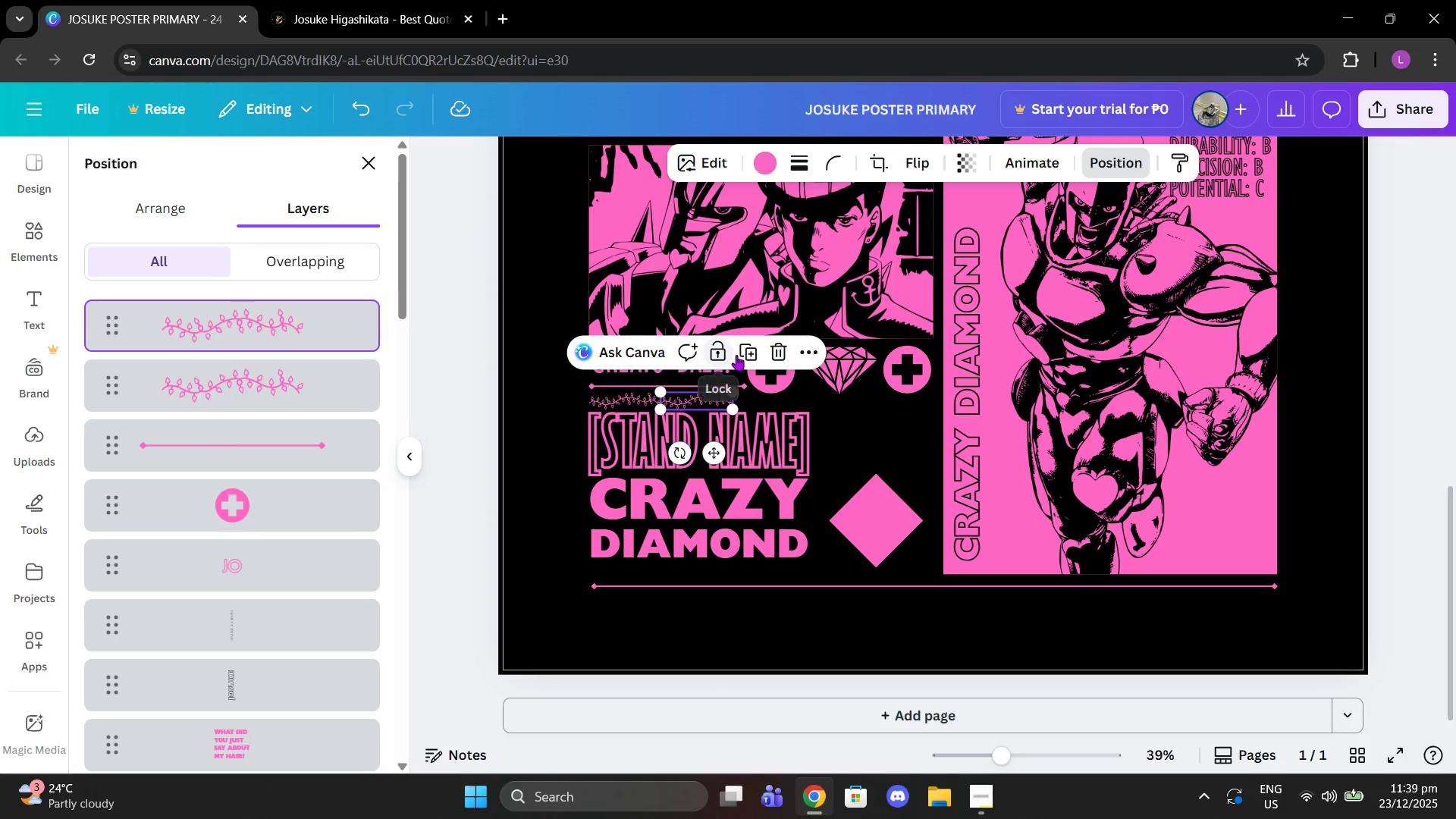 
left_click([736, 355])
 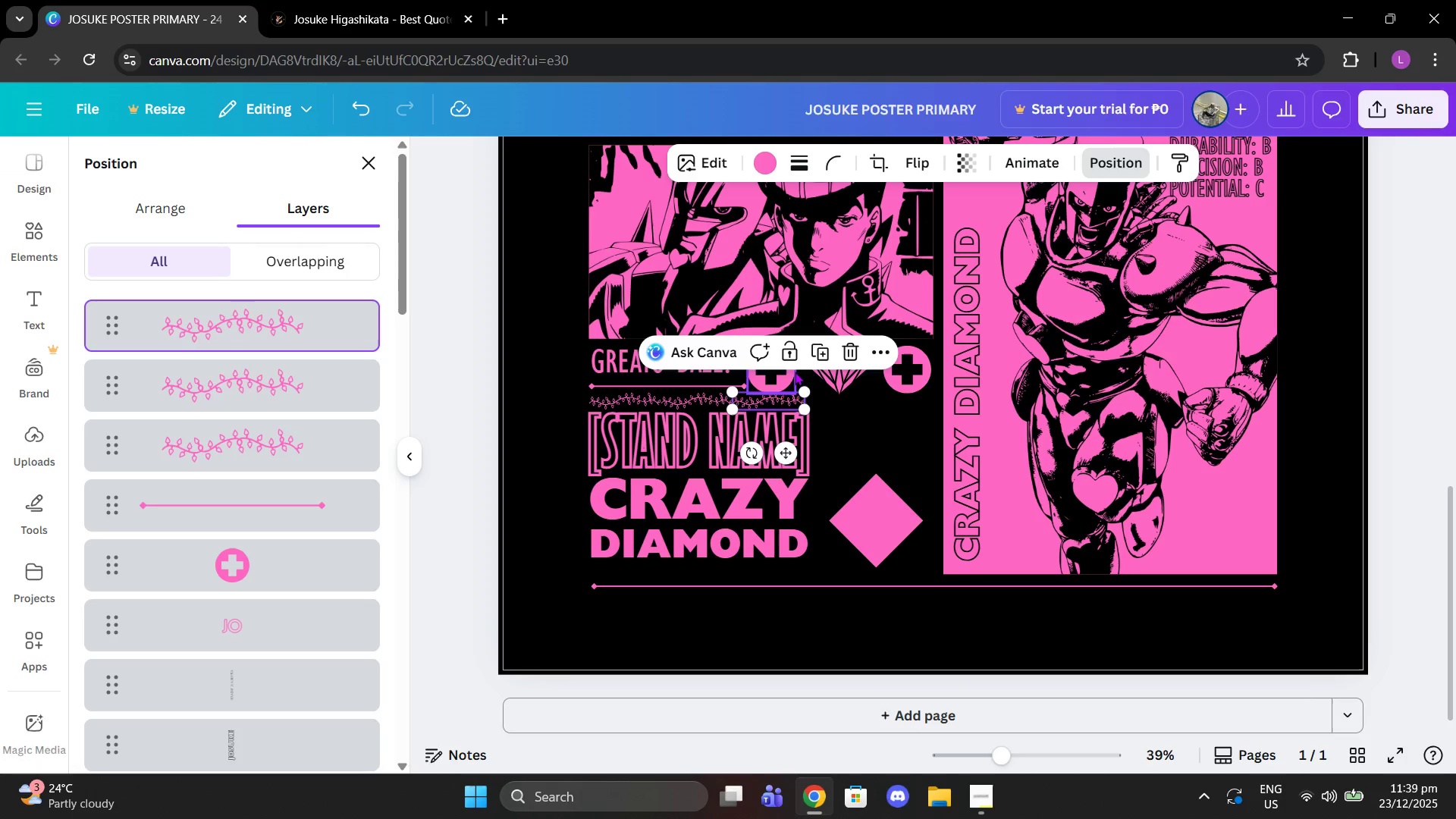 
left_click([824, 346])
 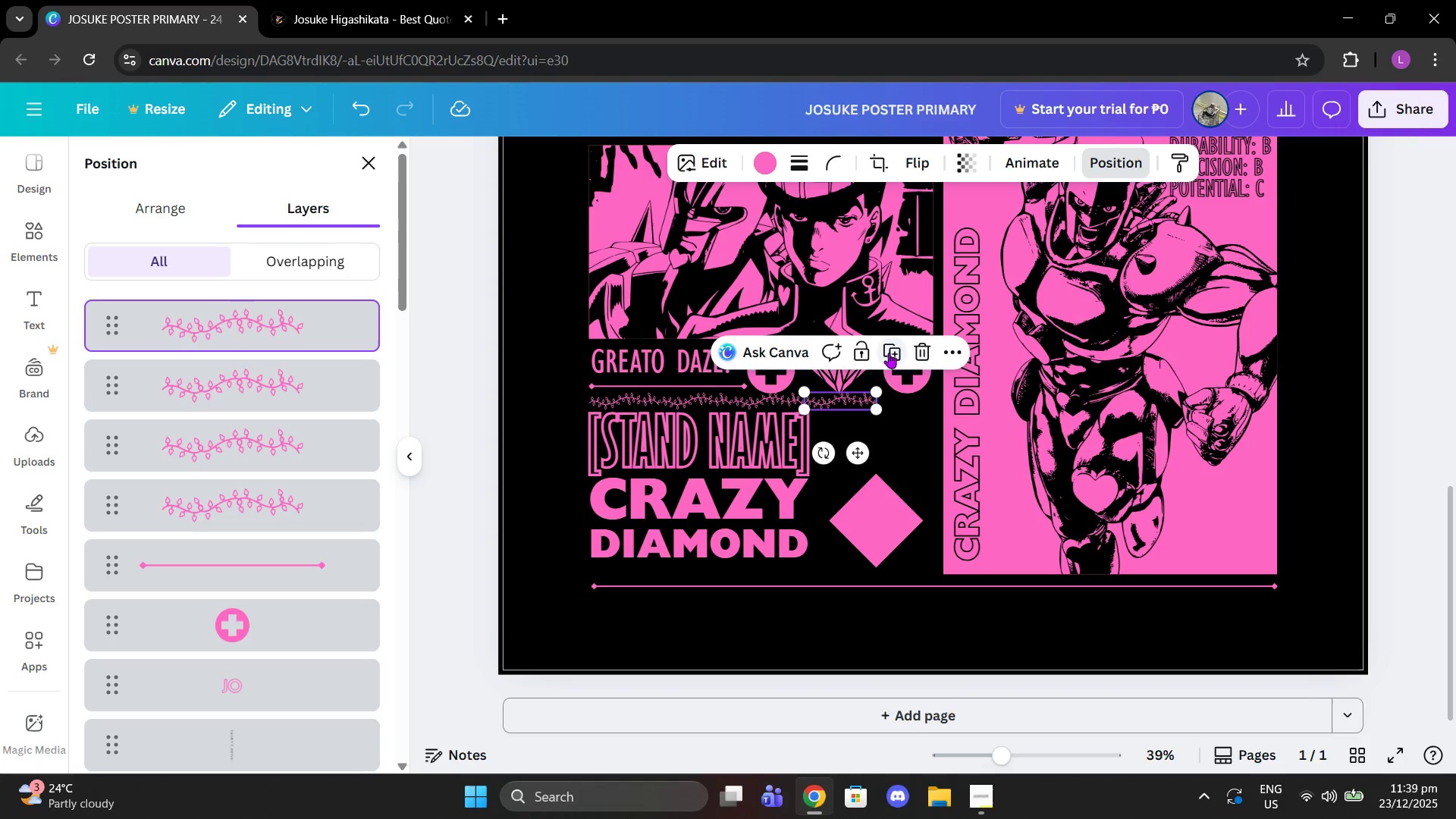 
left_click([891, 351])
 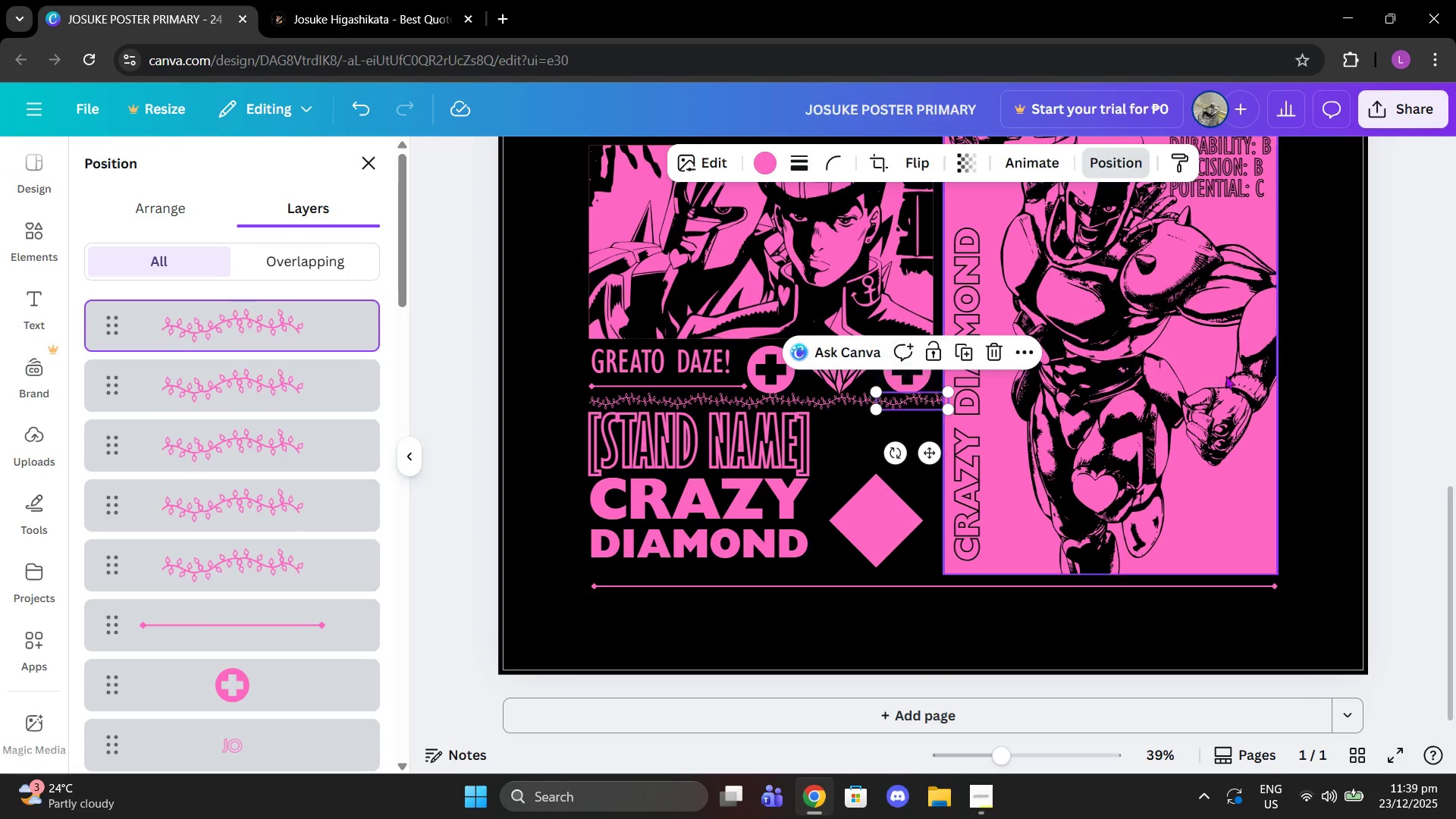 
left_click([1310, 362])
 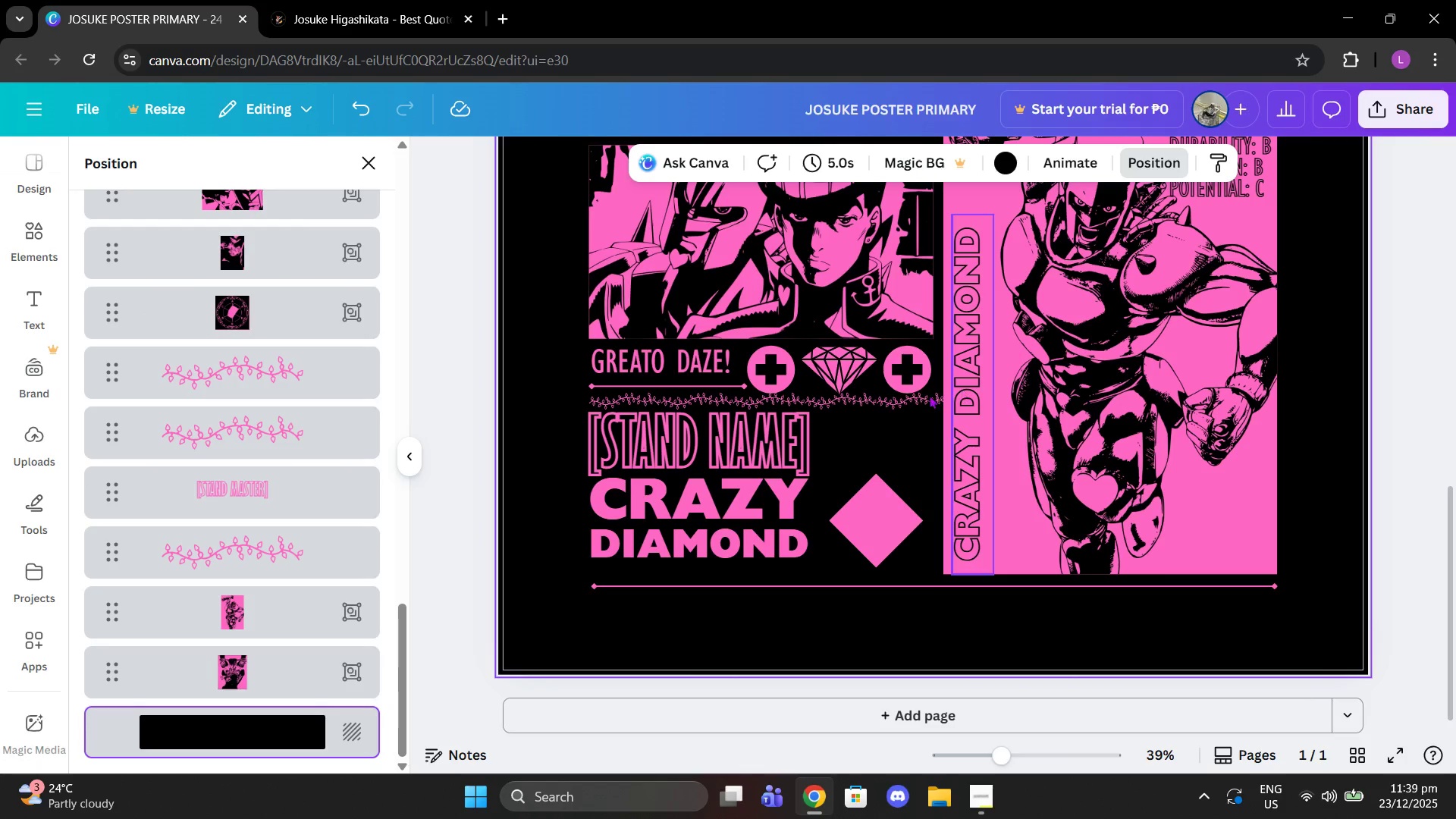 
left_click([927, 395])
 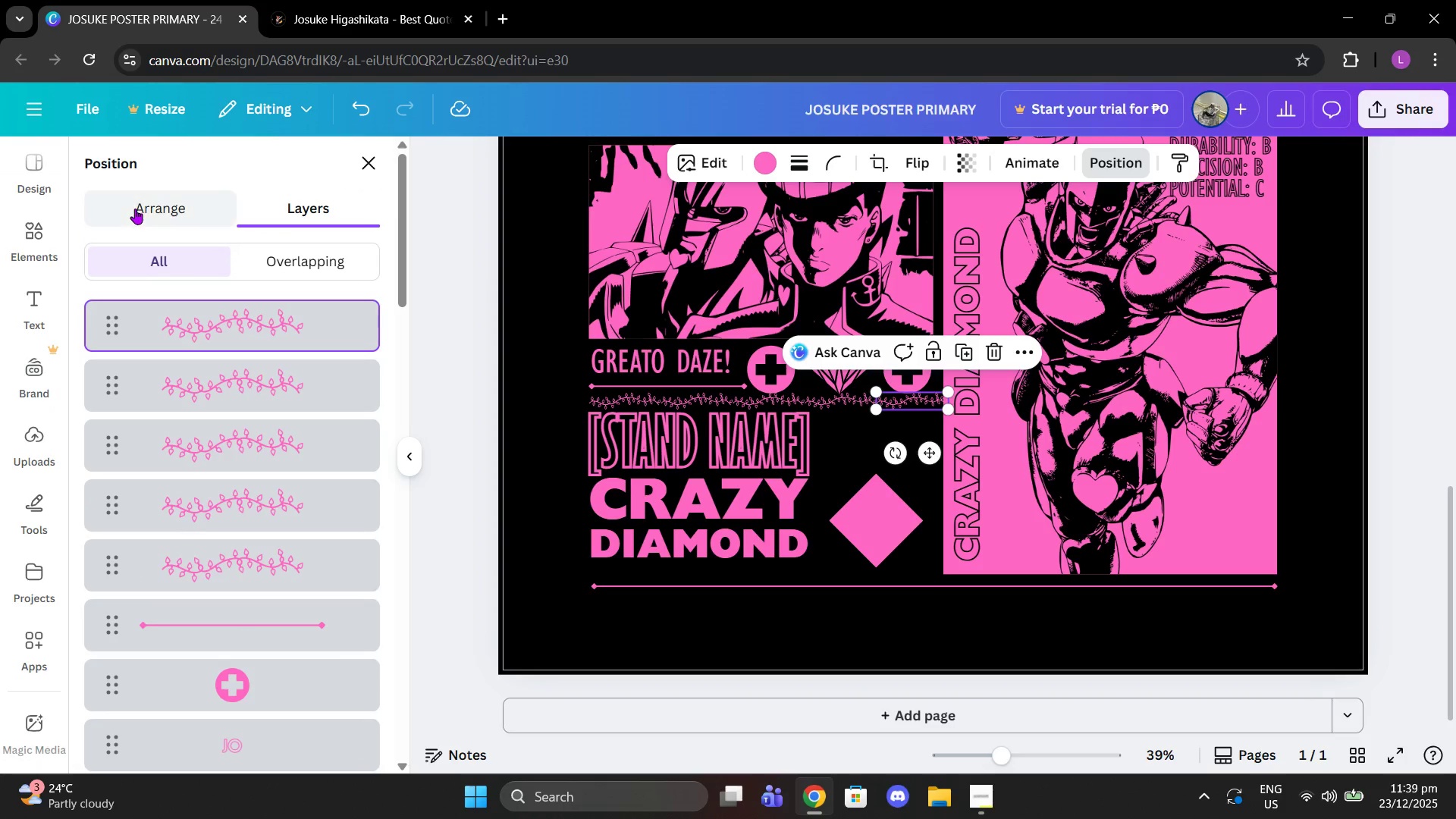 
double_click([294, 209])
 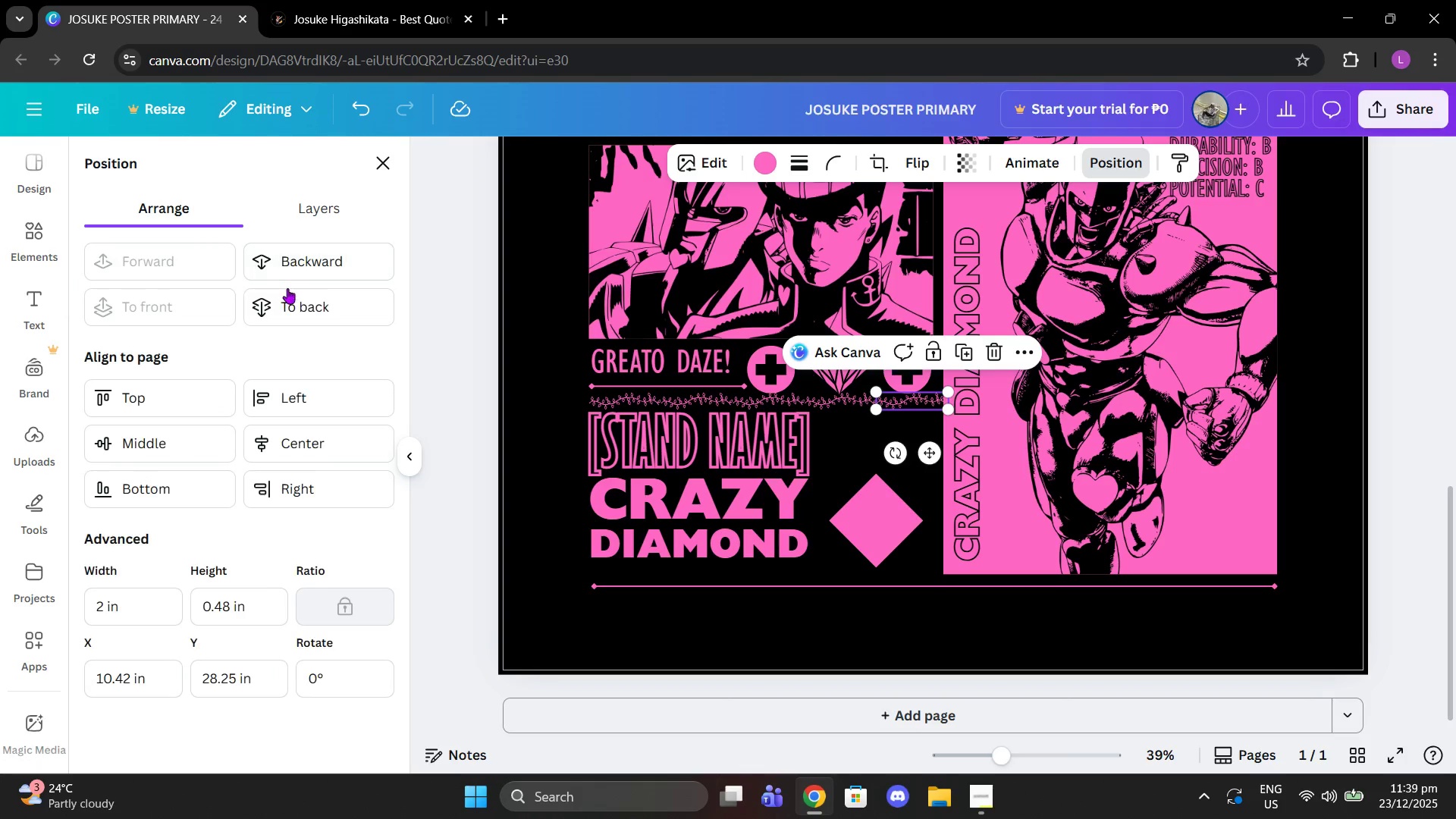 
left_click([275, 258])
 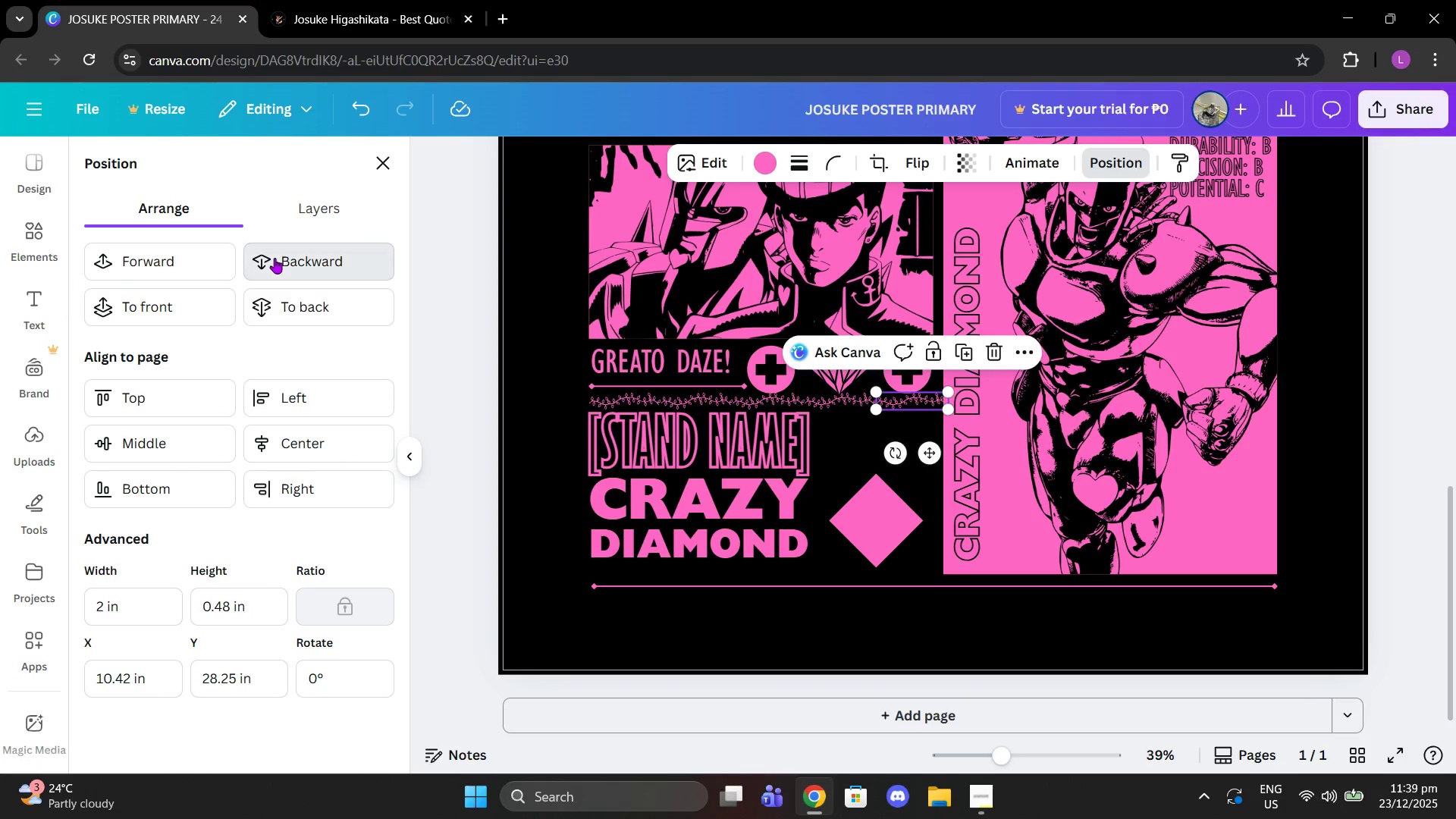 
double_click([275, 258])
 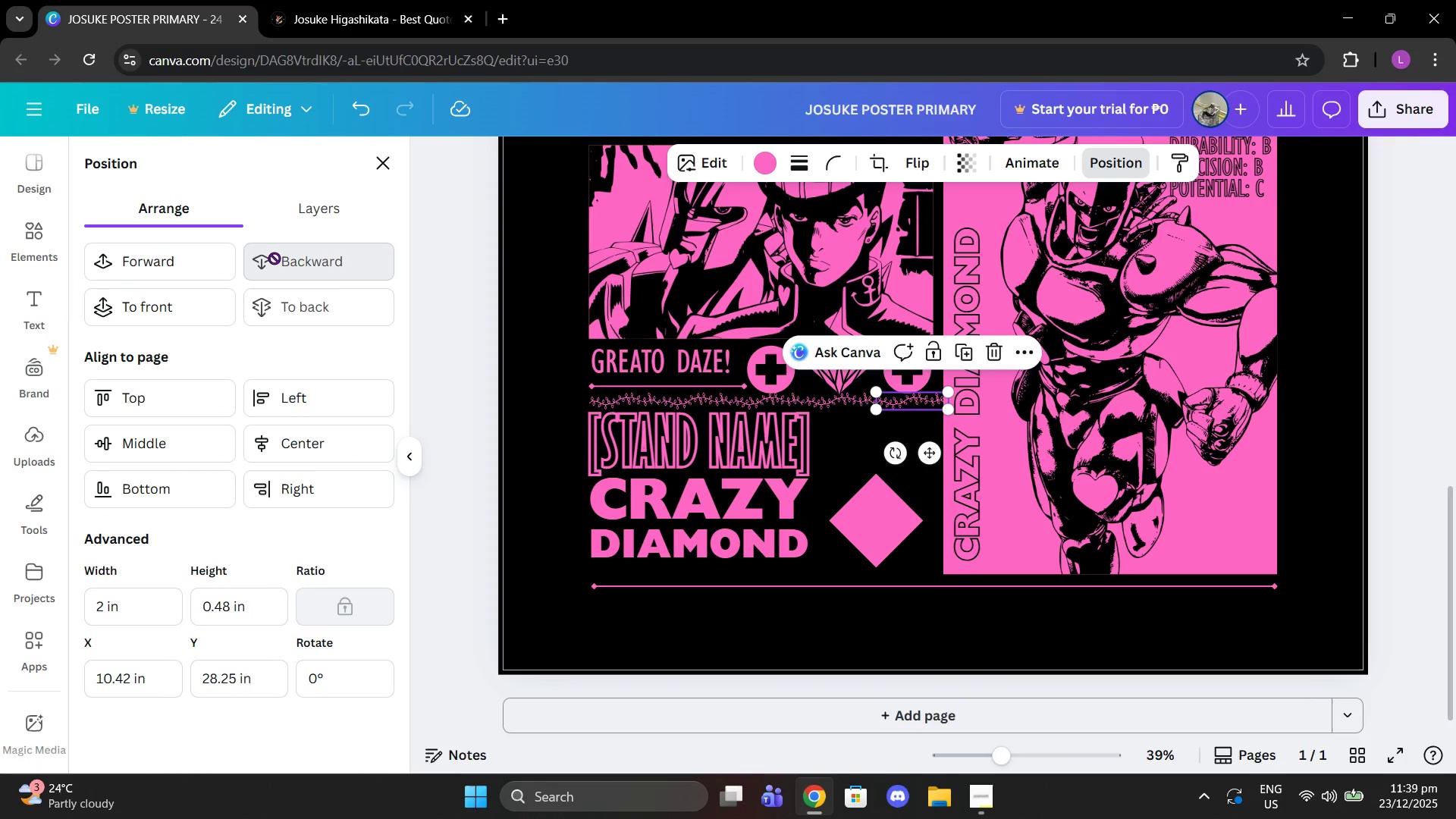 
triple_click([275, 258])
 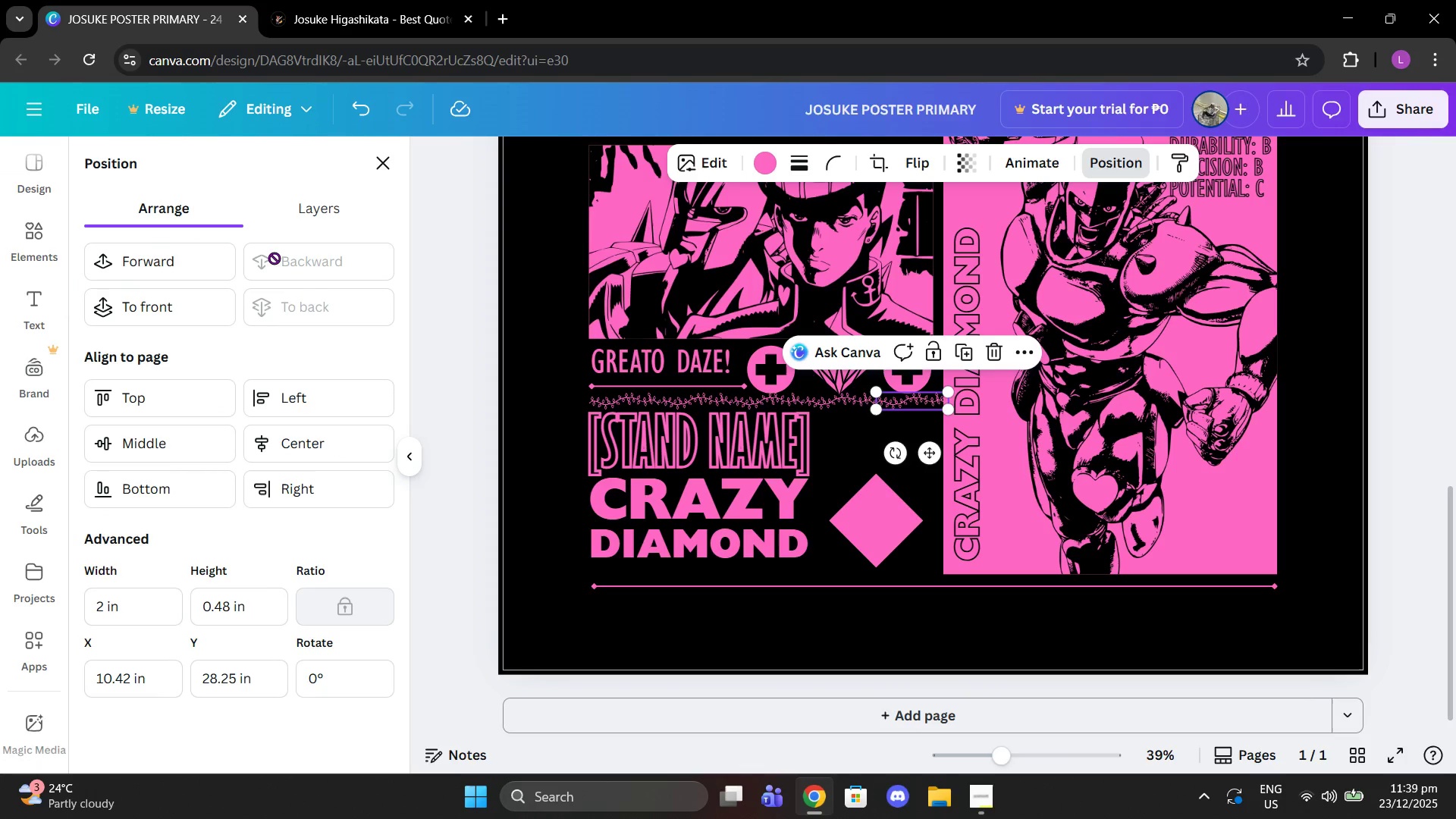 
triple_click([275, 258])
 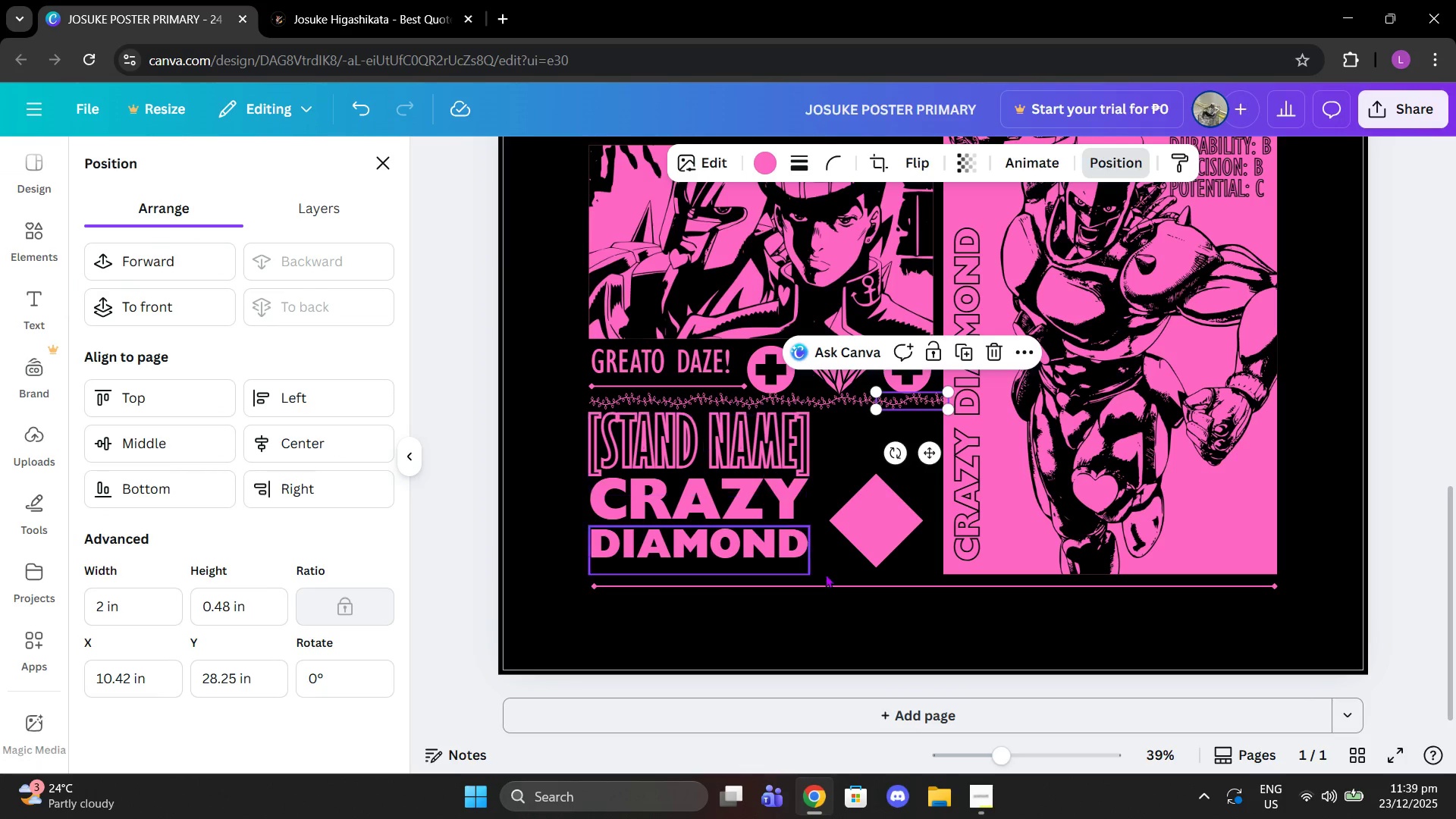 
left_click([886, 633])
 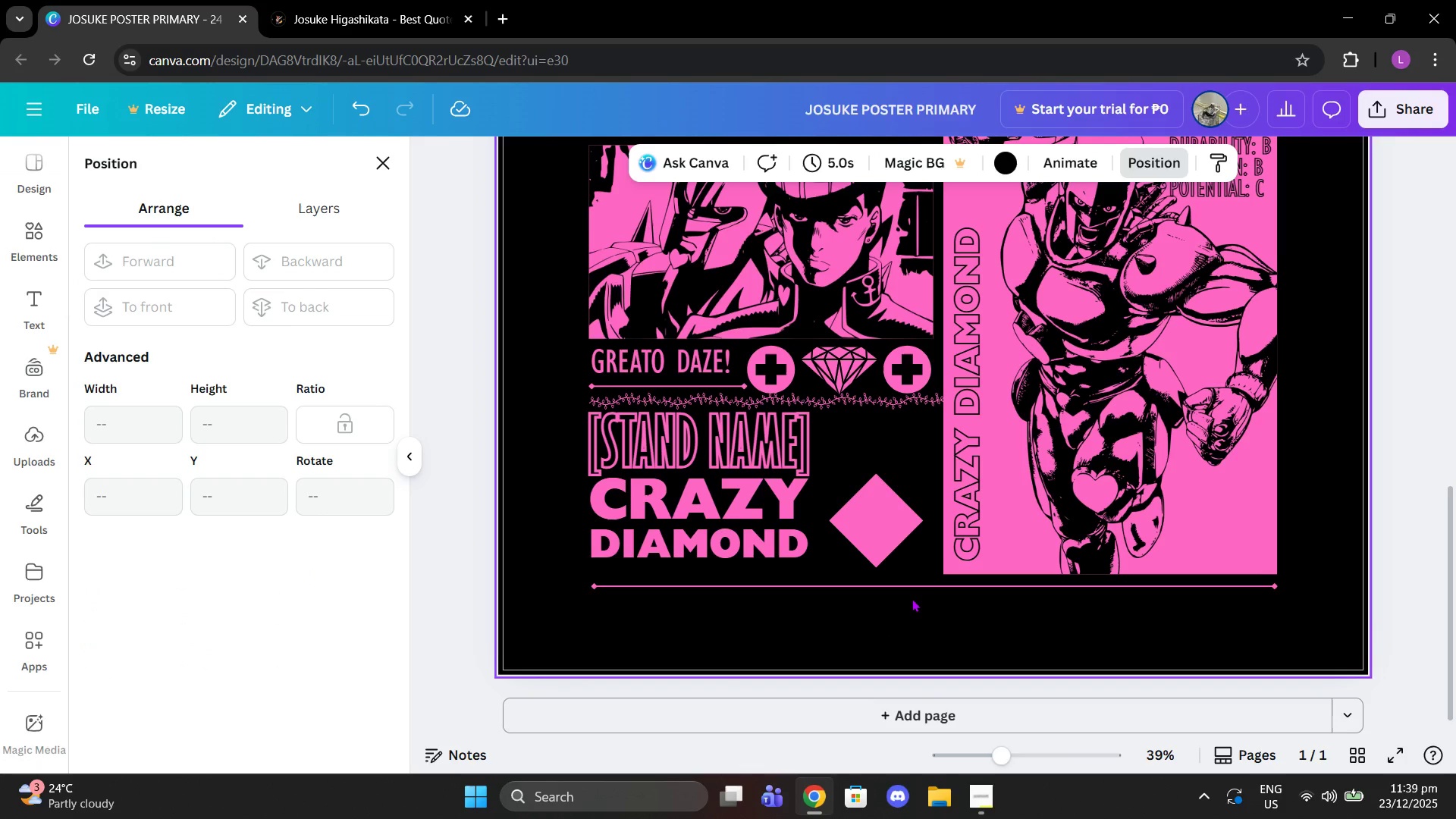 
scroll: coordinate [912, 598], scroll_direction: up, amount: 2.0
 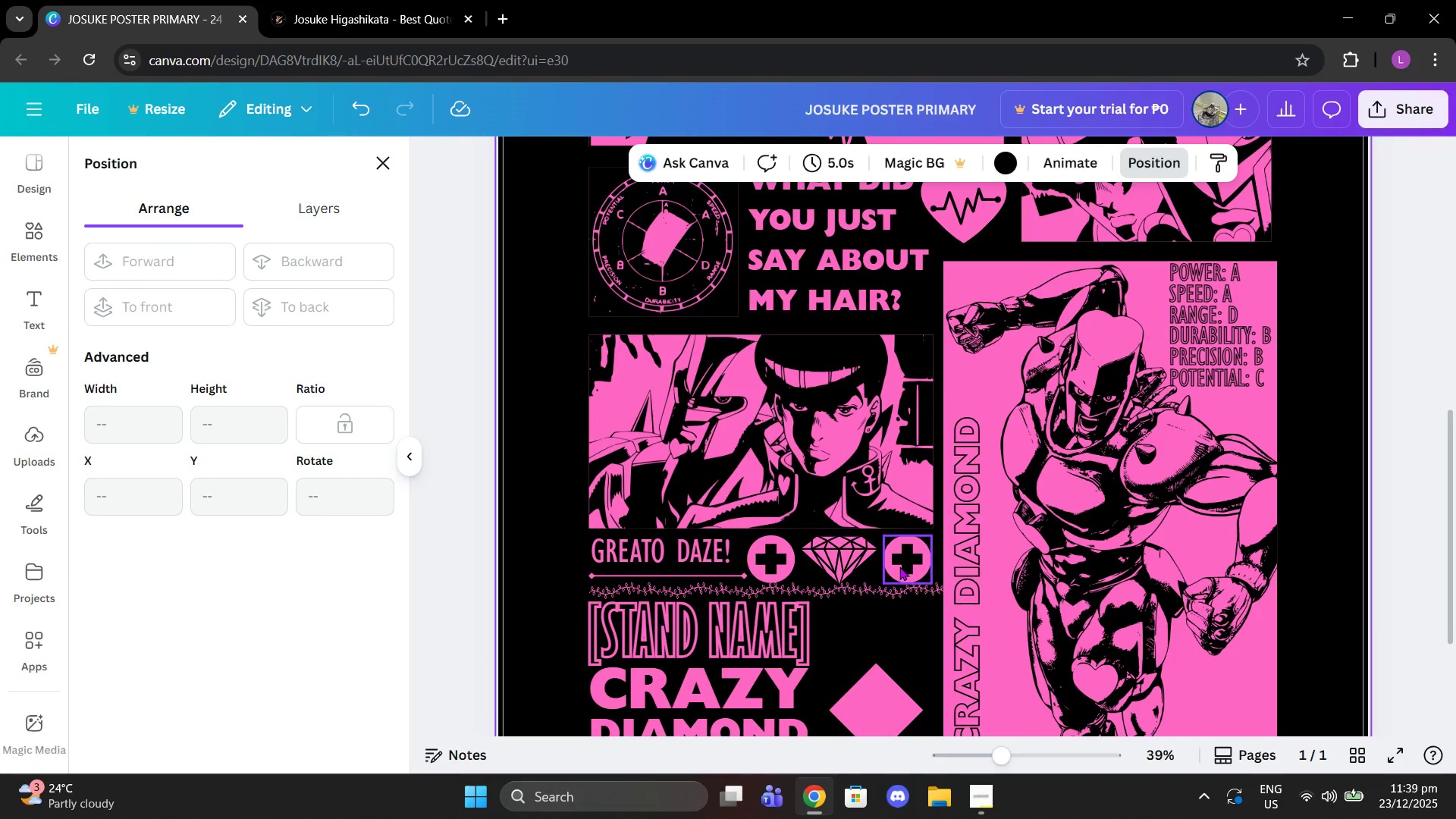 
left_click([899, 566])
 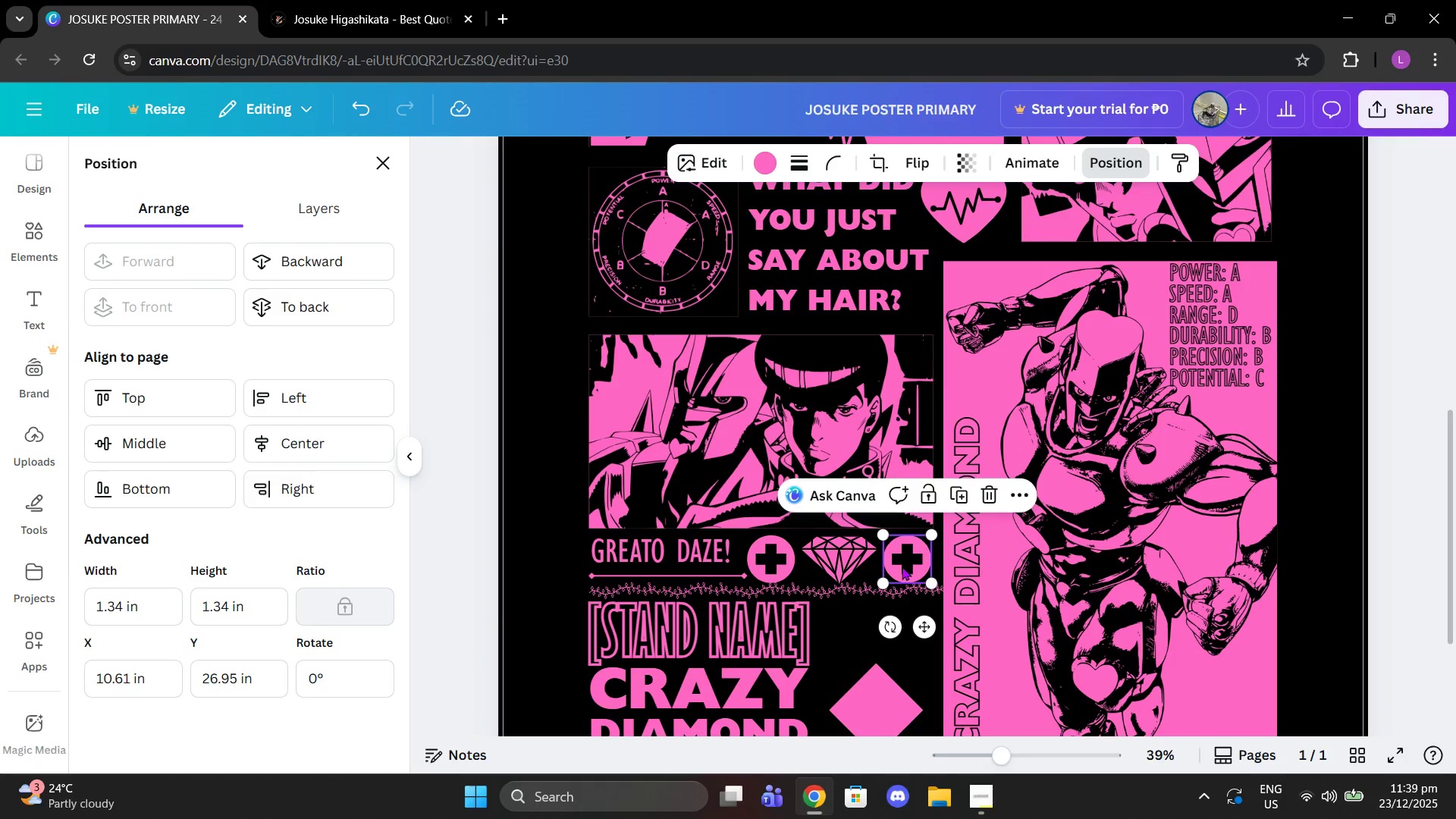 
left_click_drag(start_coordinate=[902, 566], to_coordinate=[902, 563])
 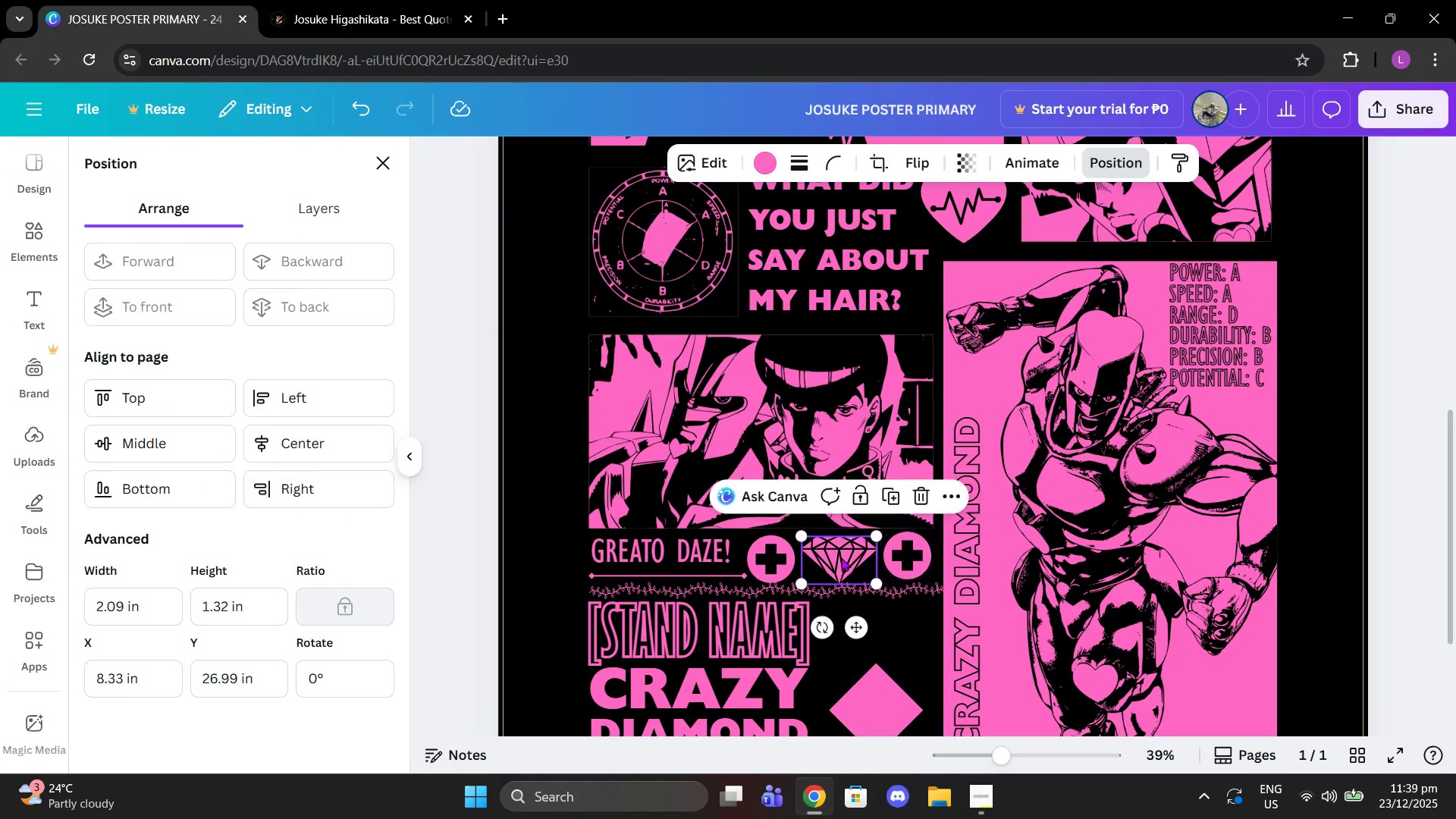 
left_click_drag(start_coordinate=[841, 557], to_coordinate=[841, 553])
 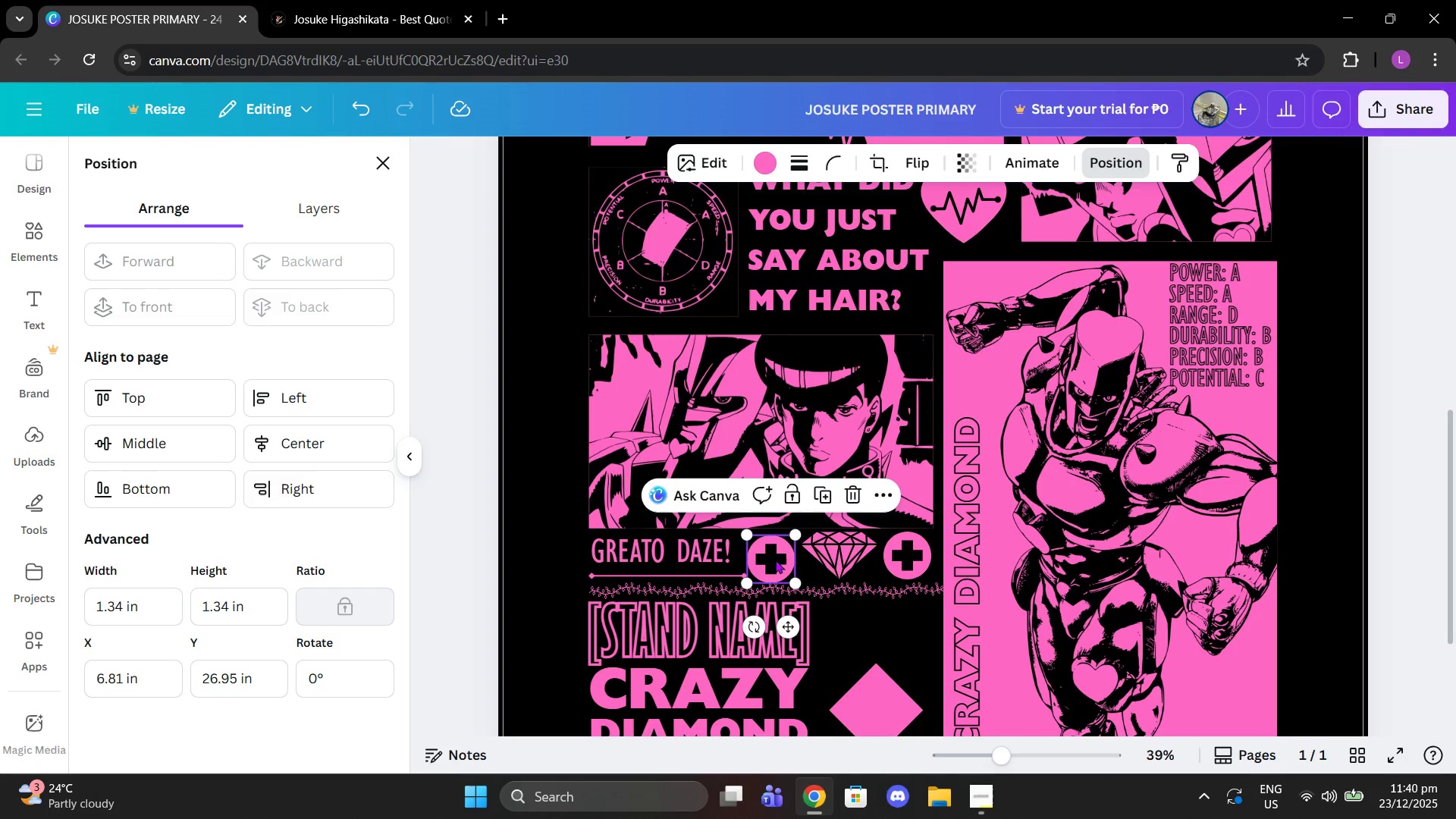 
left_click_drag(start_coordinate=[775, 560], to_coordinate=[779, 555])
 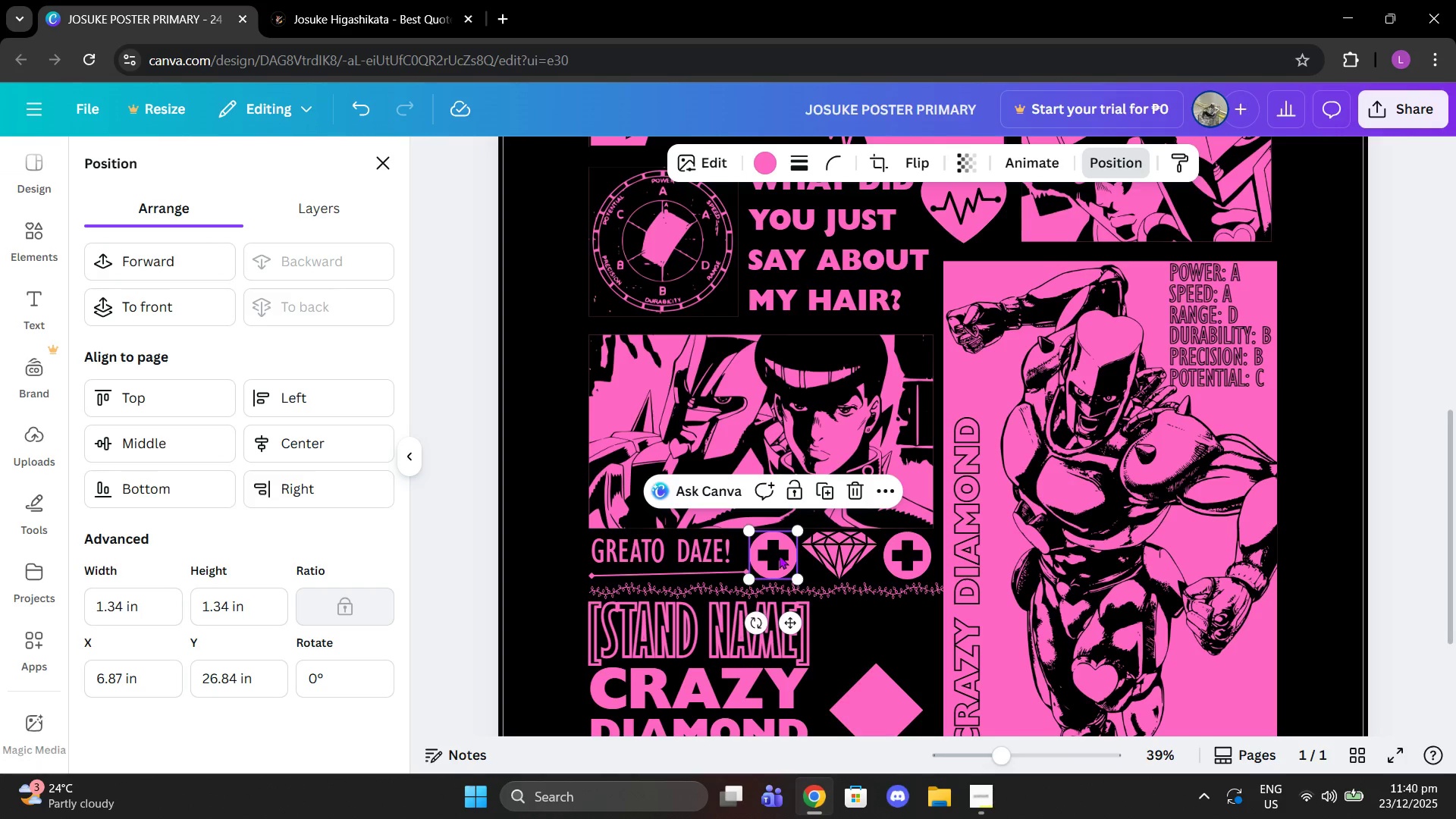 
key(Control+Z)
 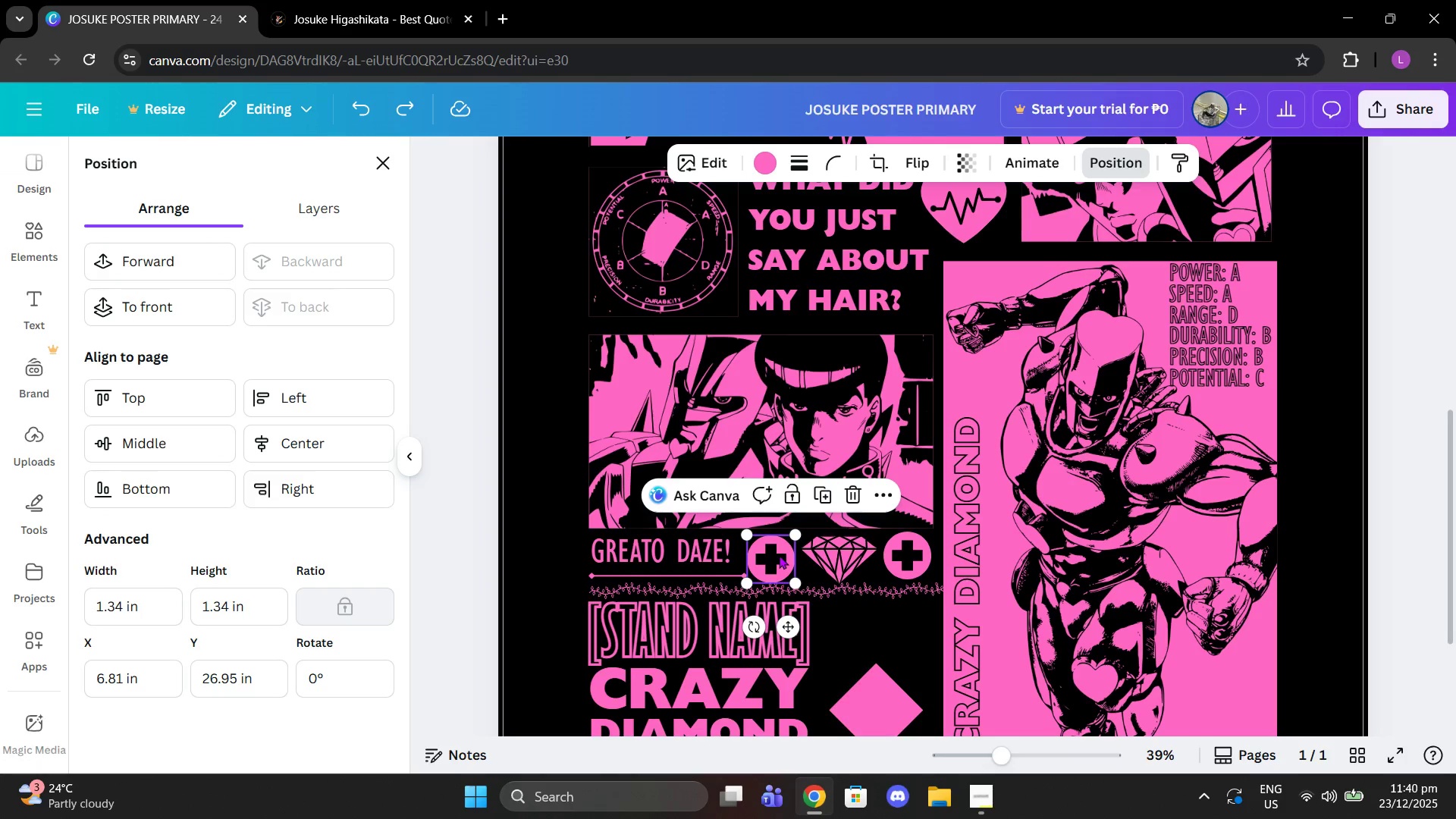 
key(Control+Z)
 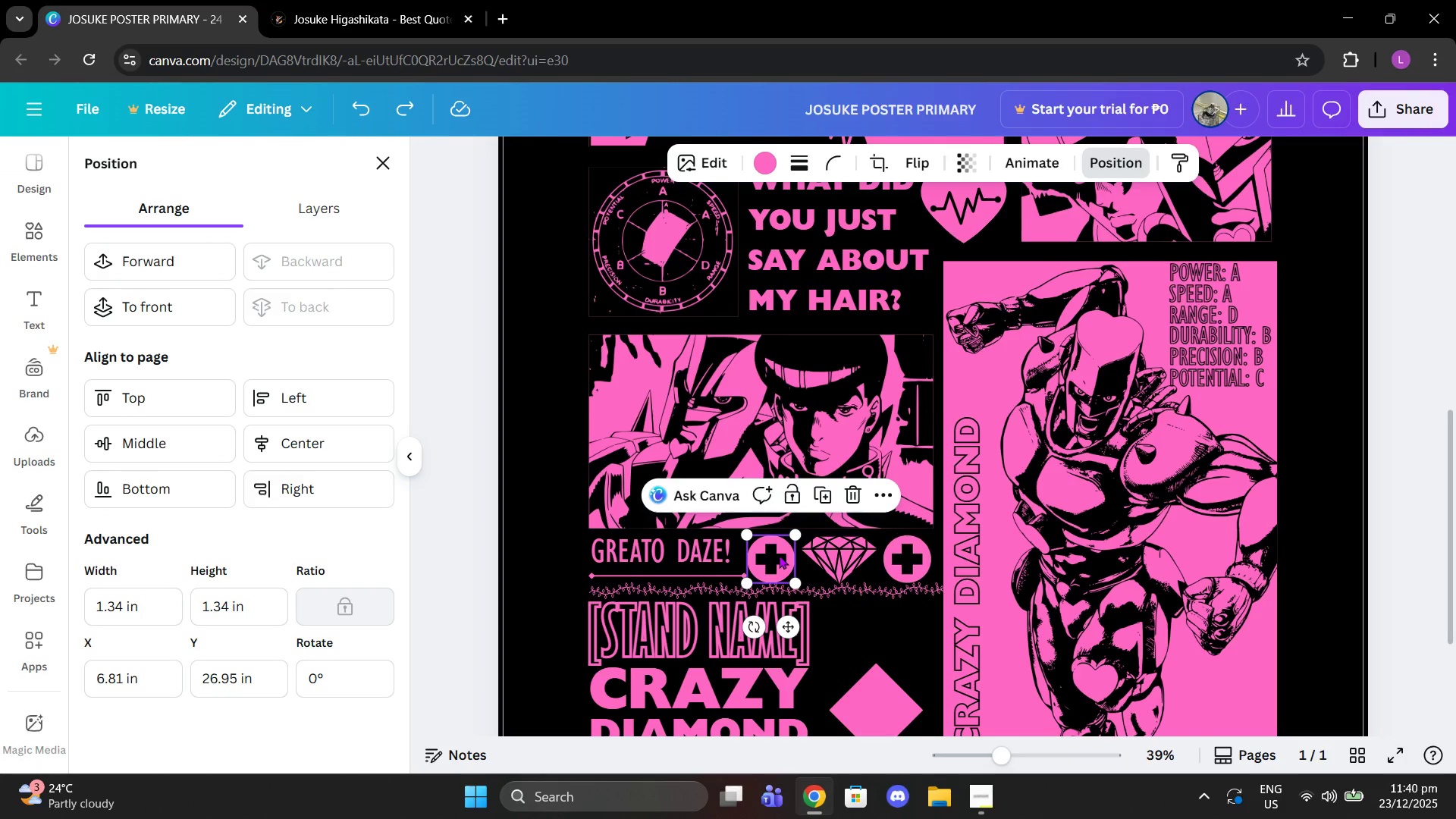 
key(Control+Z)
 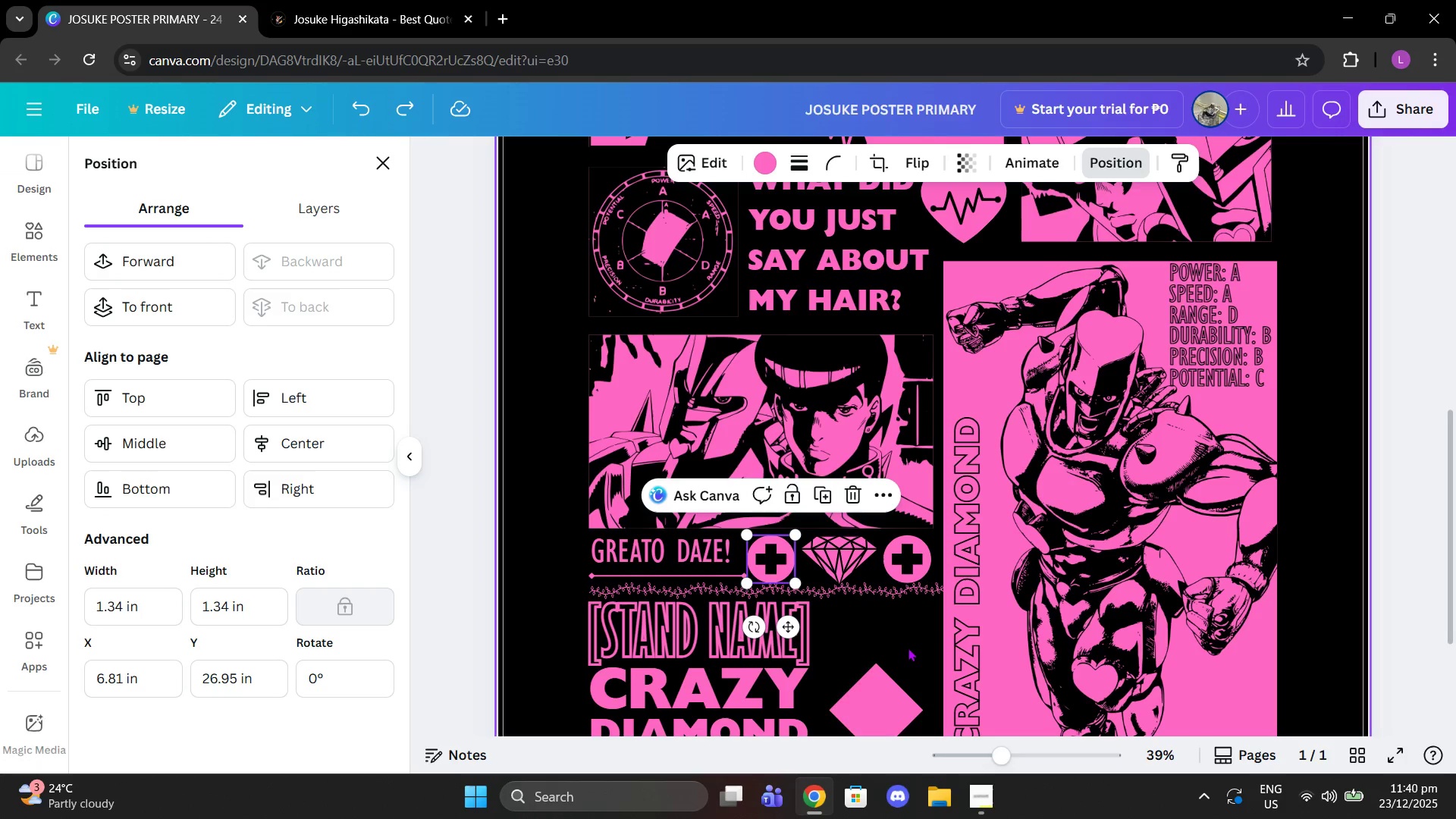 
left_click([908, 648])
 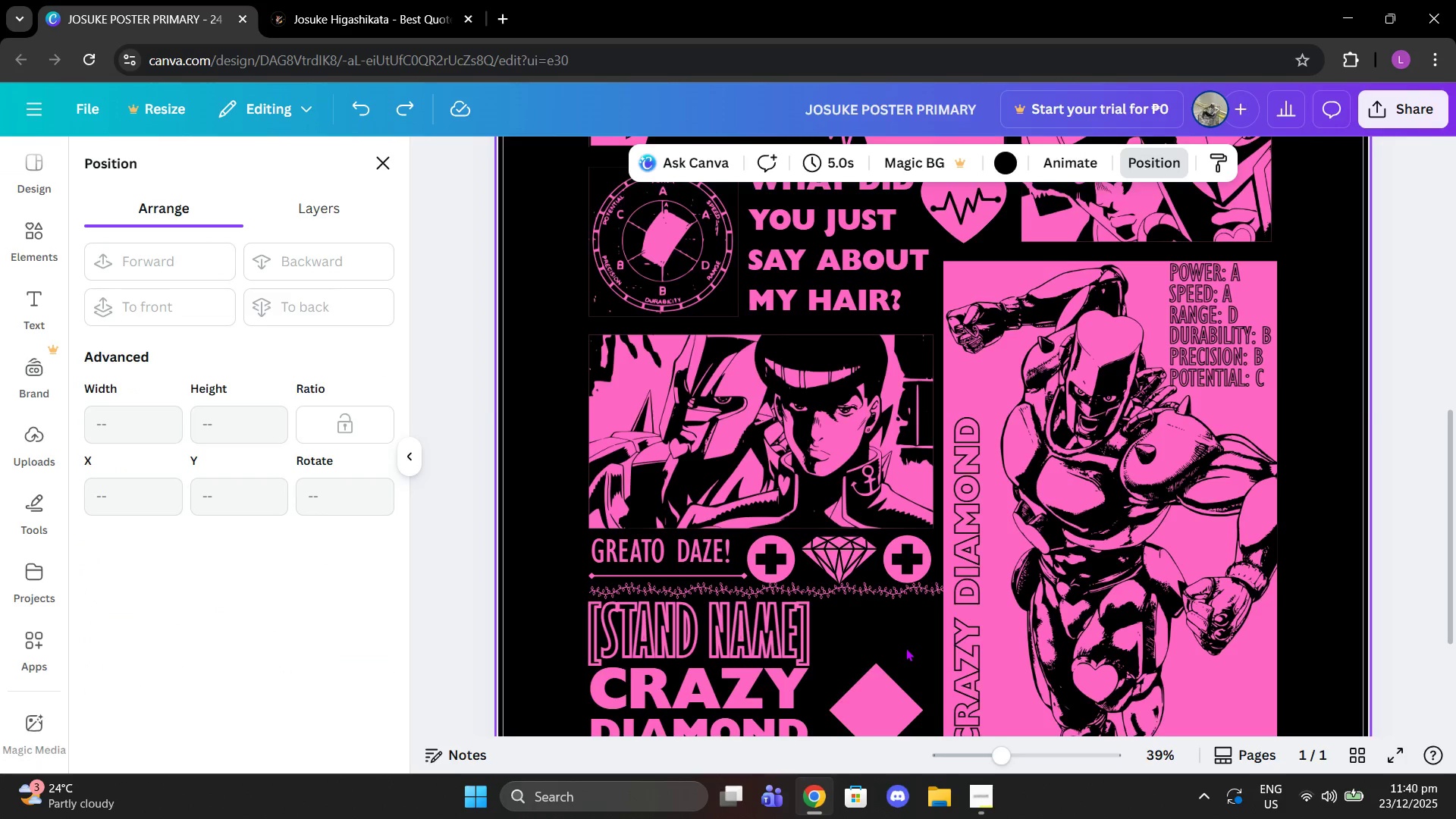 
scroll: coordinate [905, 648], scroll_direction: down, amount: 1.0
 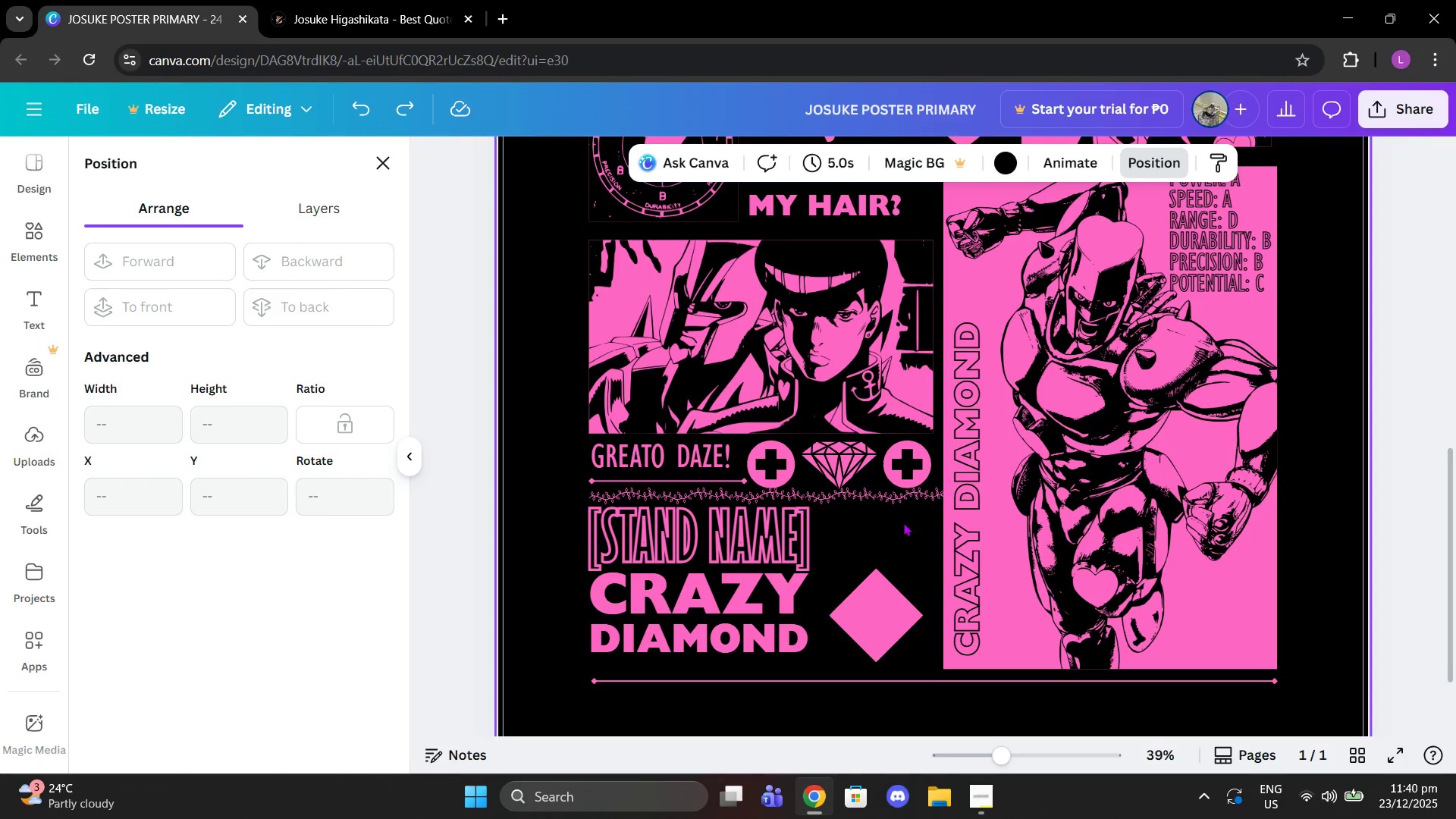 
scroll: coordinate [903, 501], scroll_direction: up, amount: 5.0
 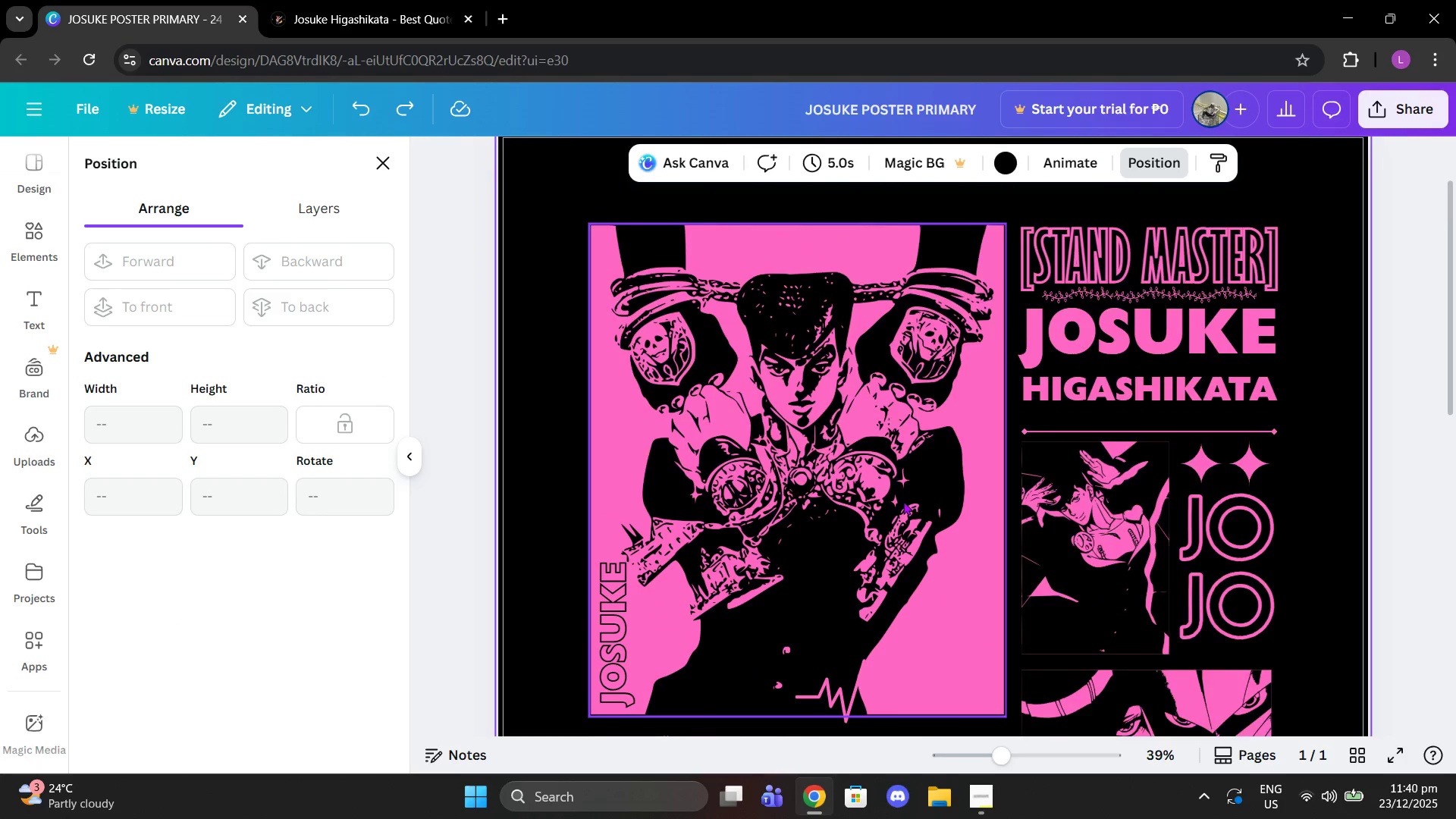 
scroll: coordinate [955, 453], scroll_direction: down, amount: 6.0
 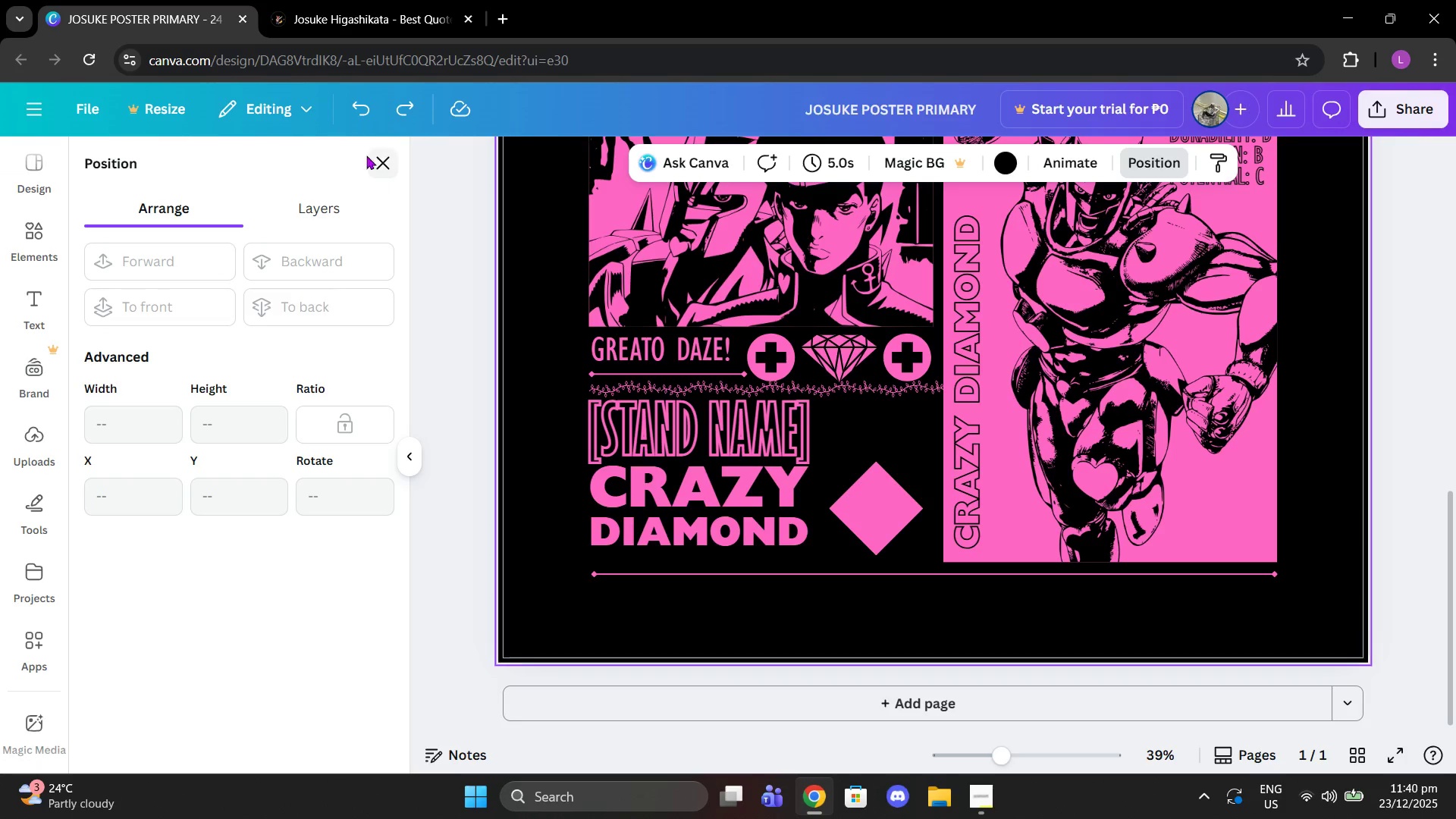 
left_click([387, 155])
 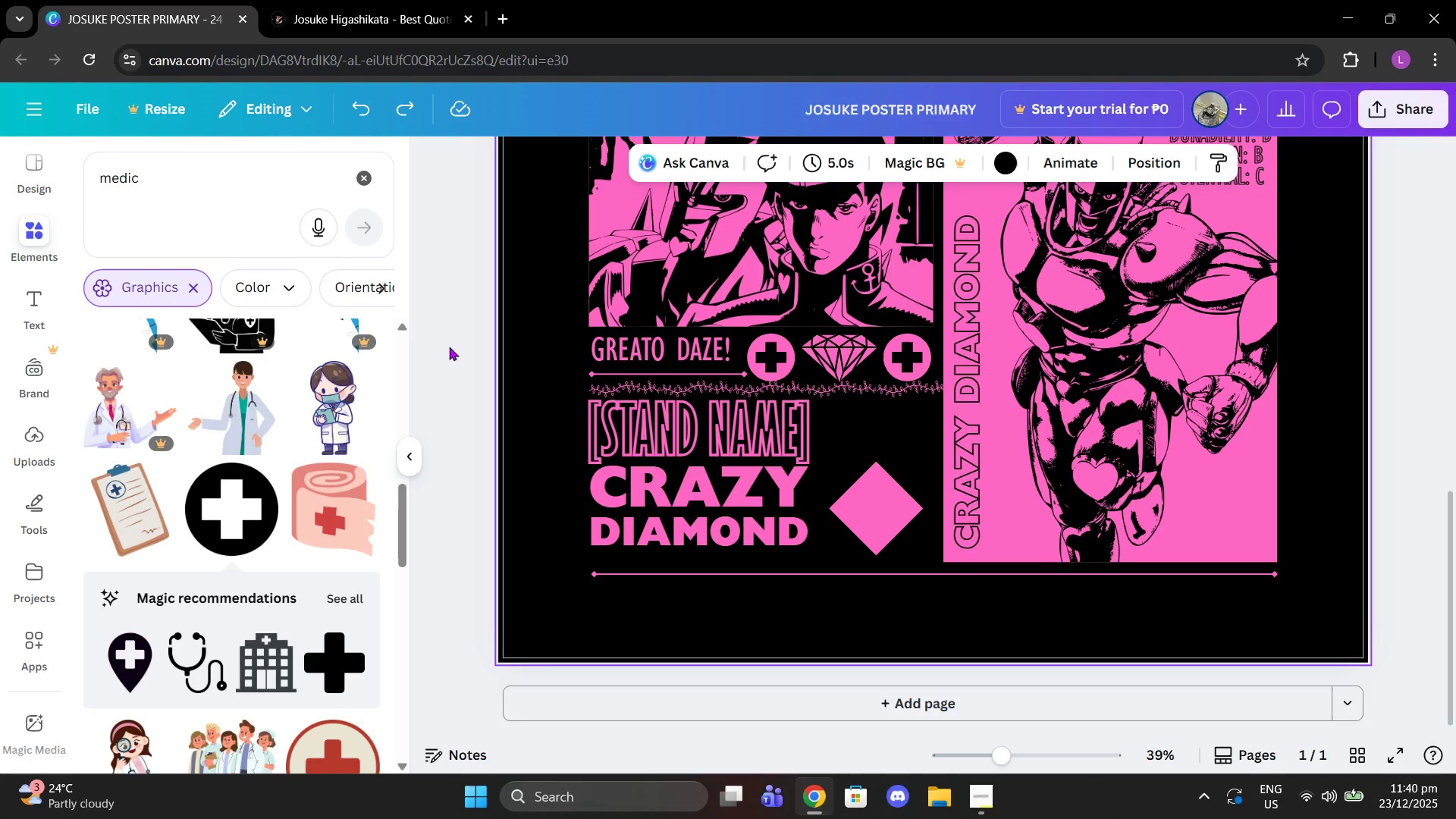 
scroll: coordinate [336, 452], scroll_direction: down, amount: 3.0
 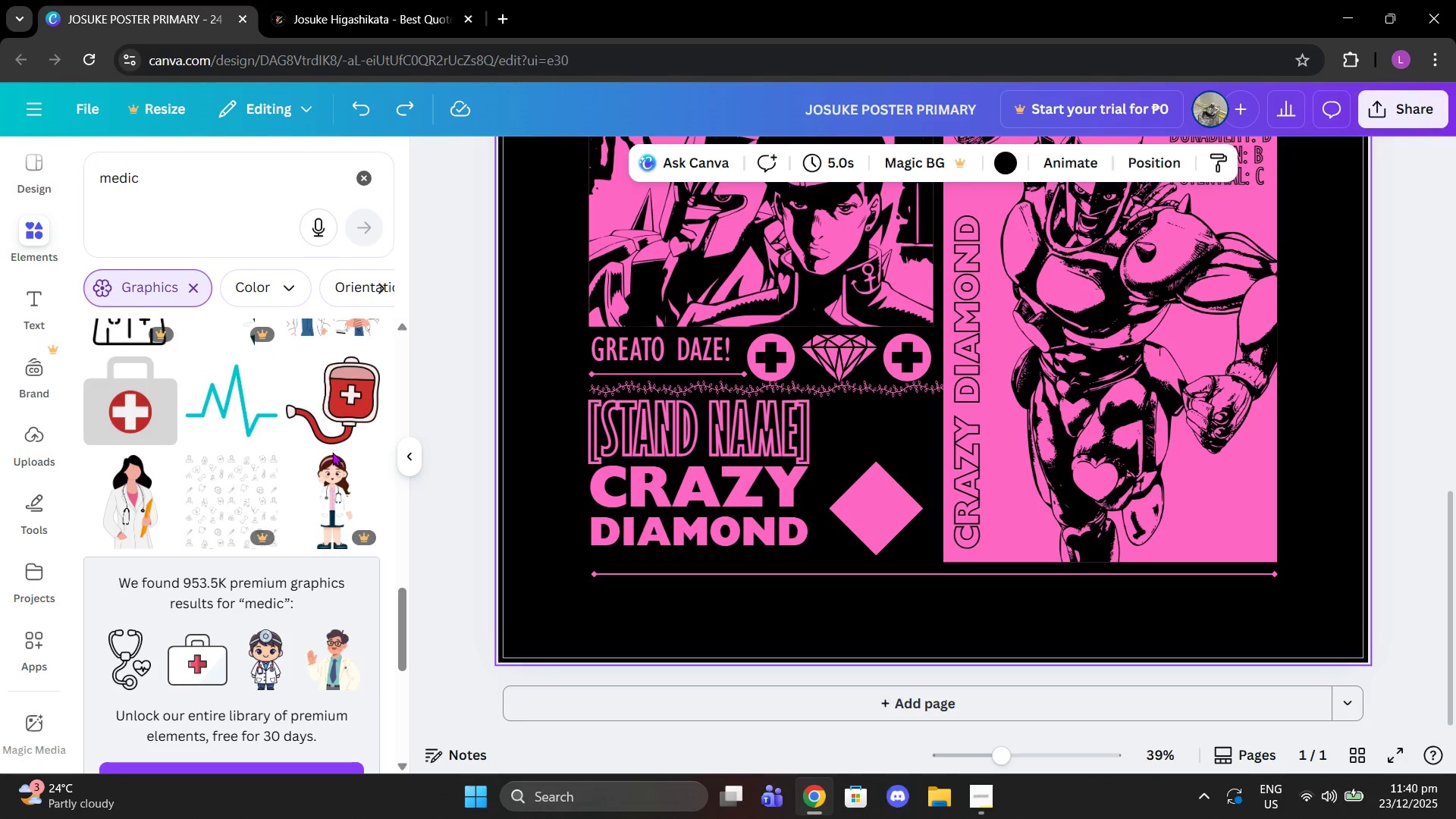 
scroll: coordinate [321, 447], scroll_direction: up, amount: 12.0
 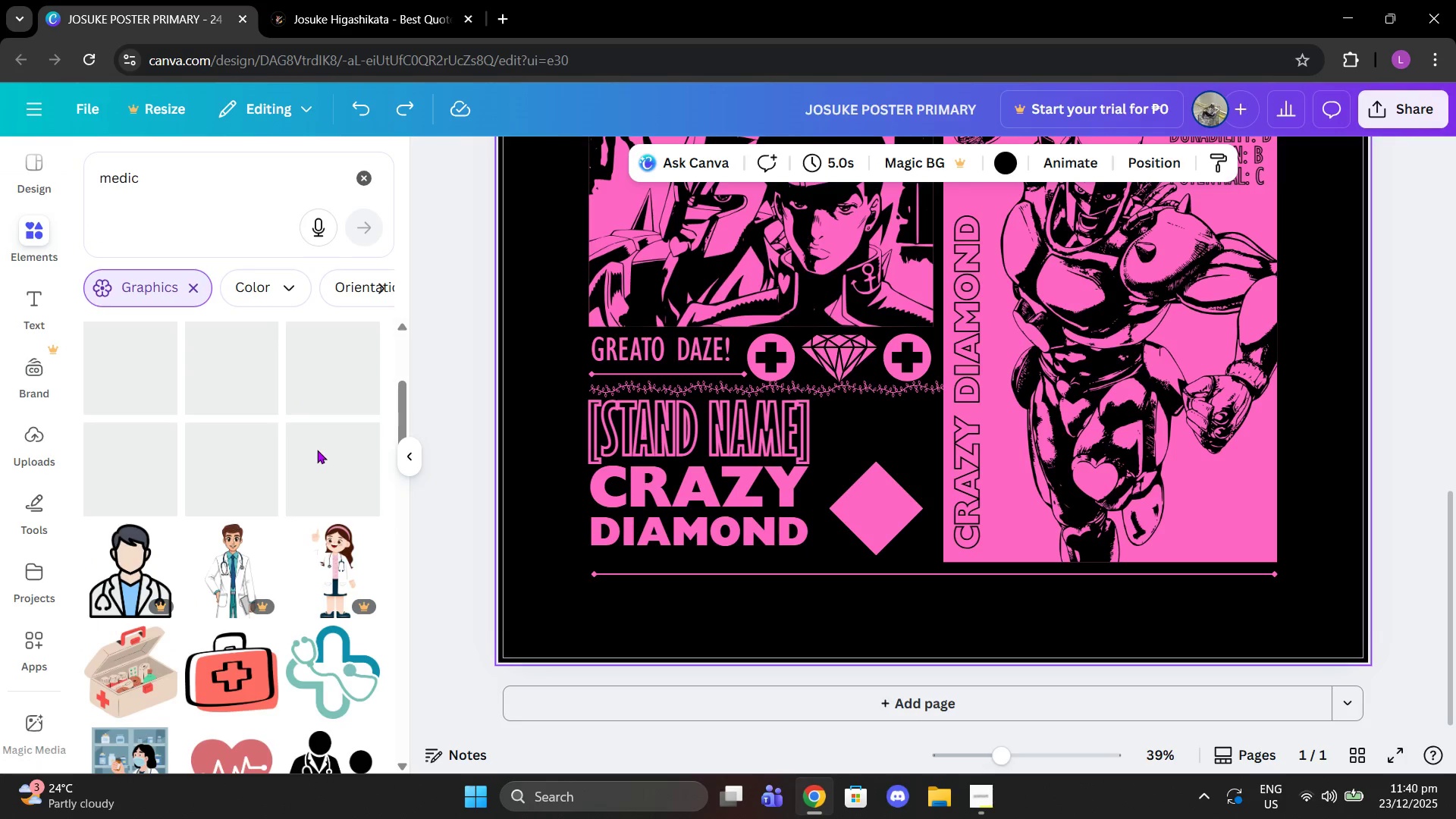 
scroll: coordinate [317, 450], scroll_direction: down, amount: 2.0
 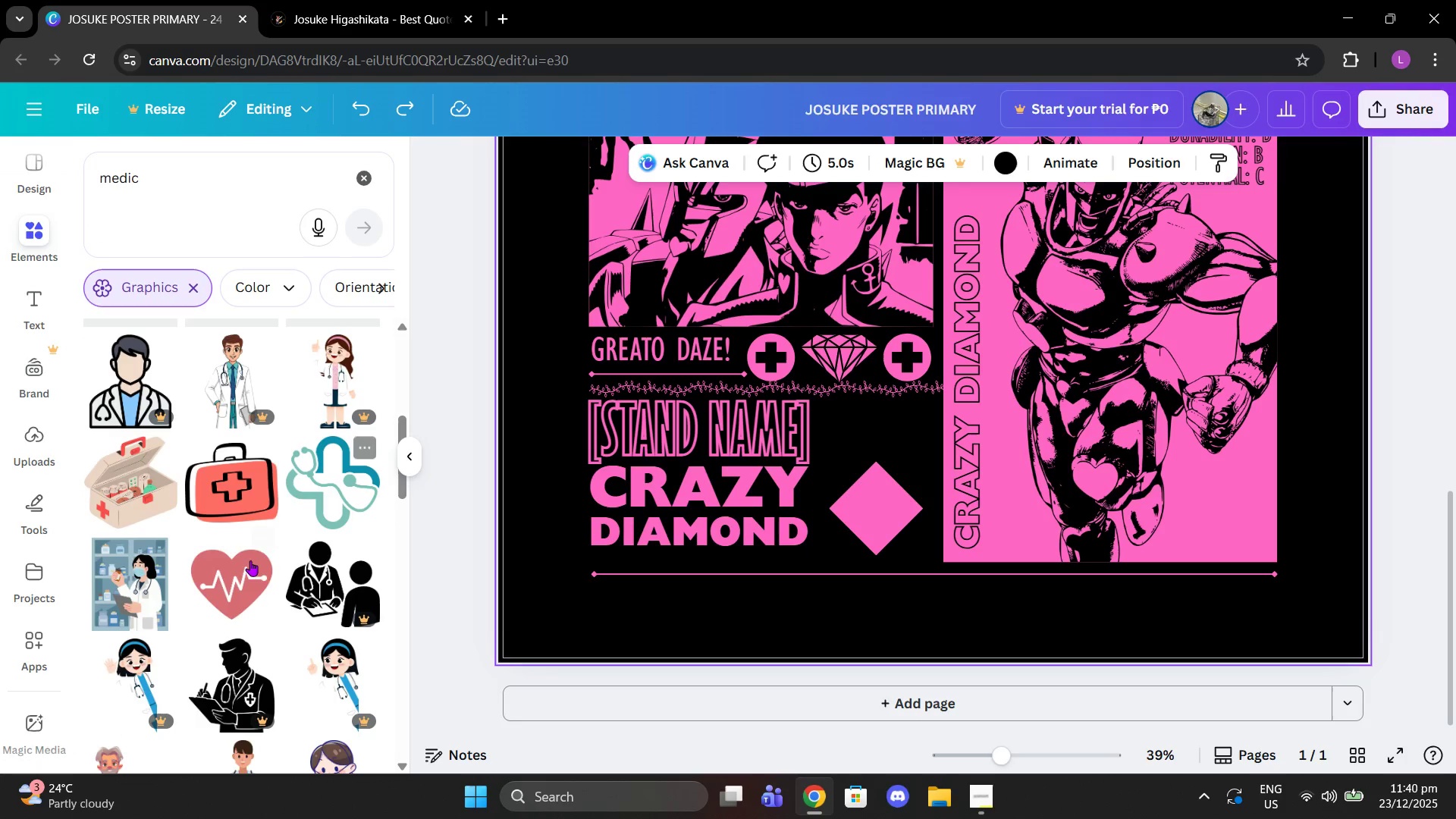 
left_click([248, 561])
 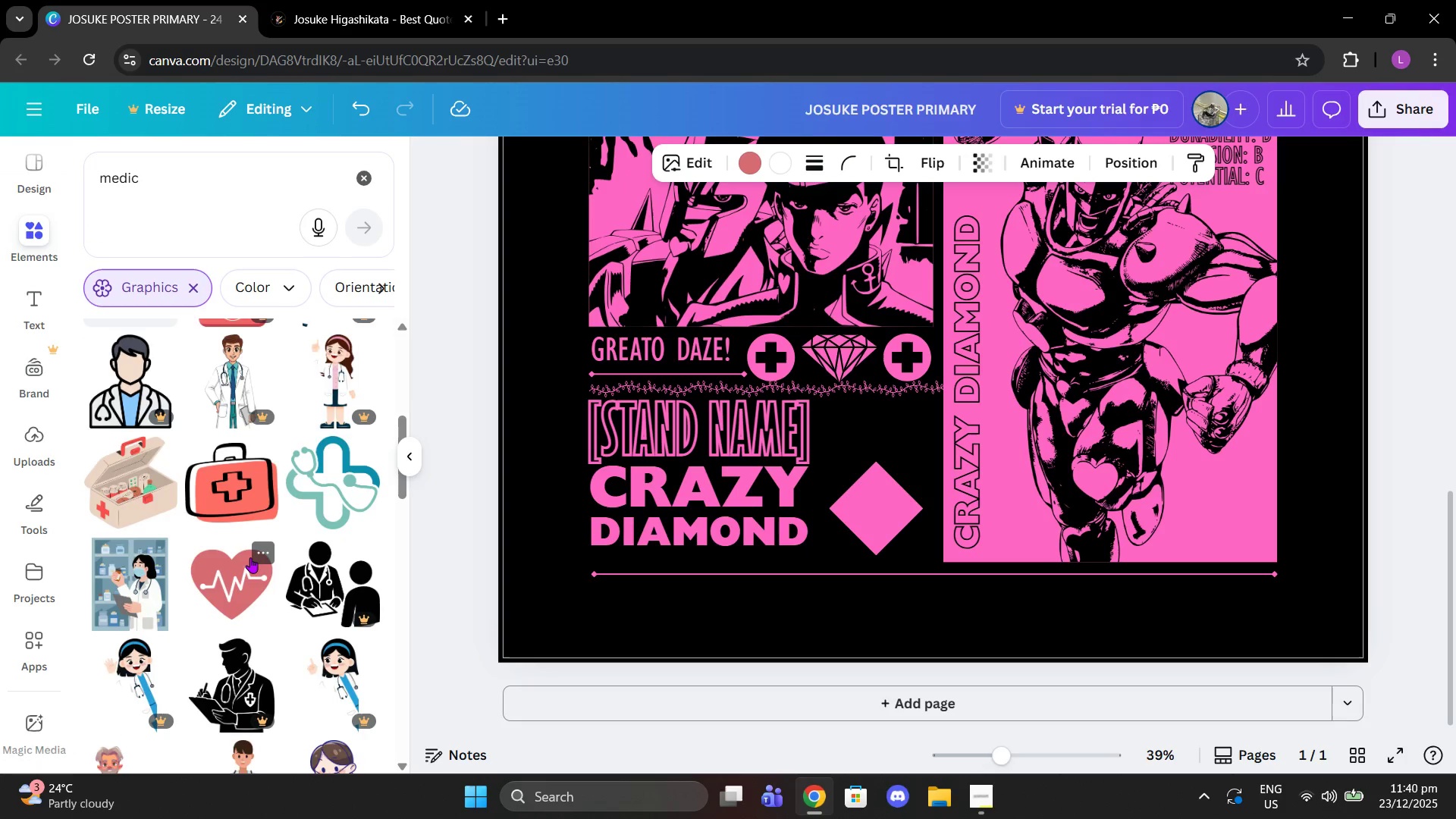 
scroll: coordinate [251, 557], scroll_direction: down, amount: 2.0
 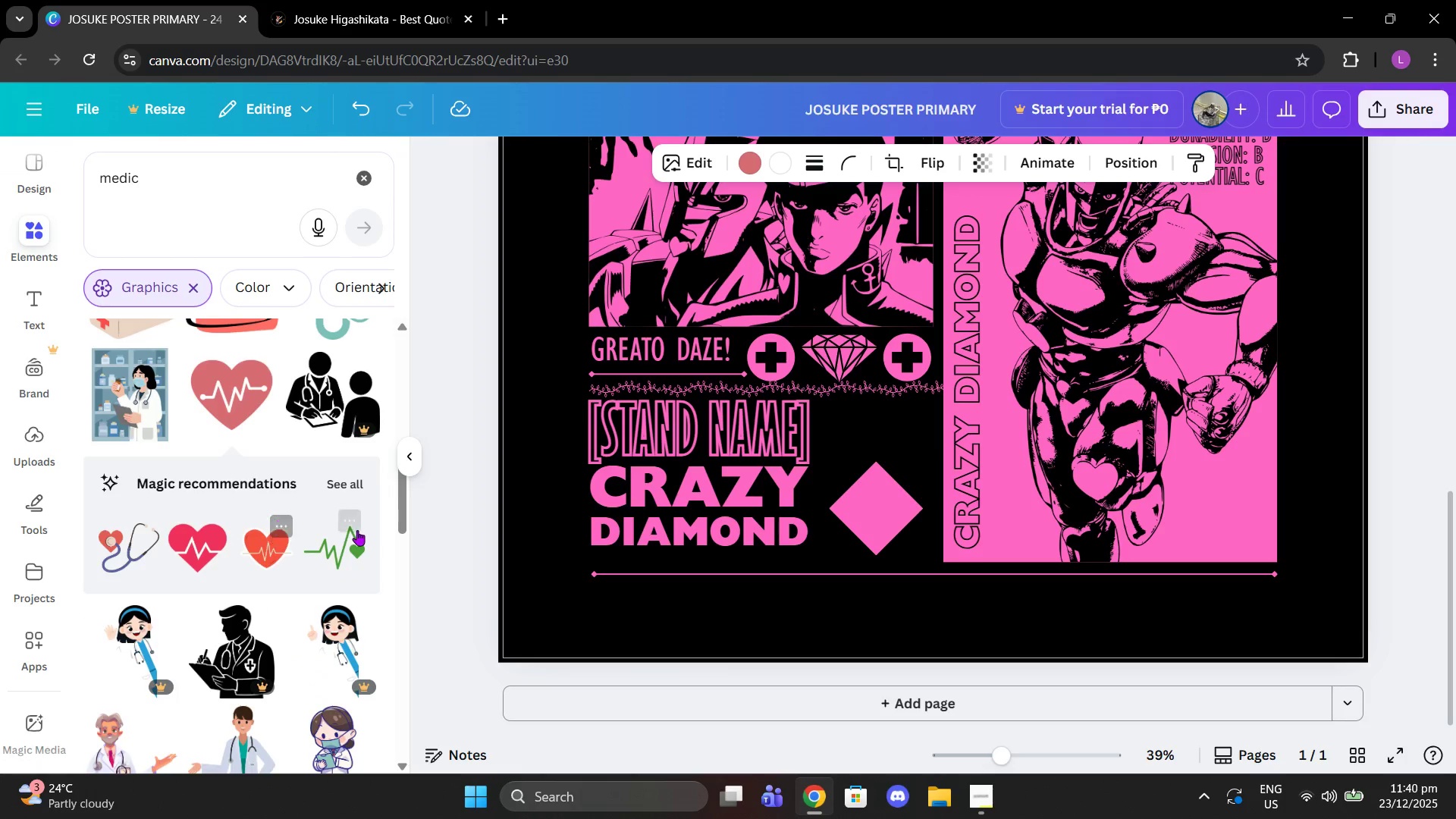 
left_click([331, 545])
 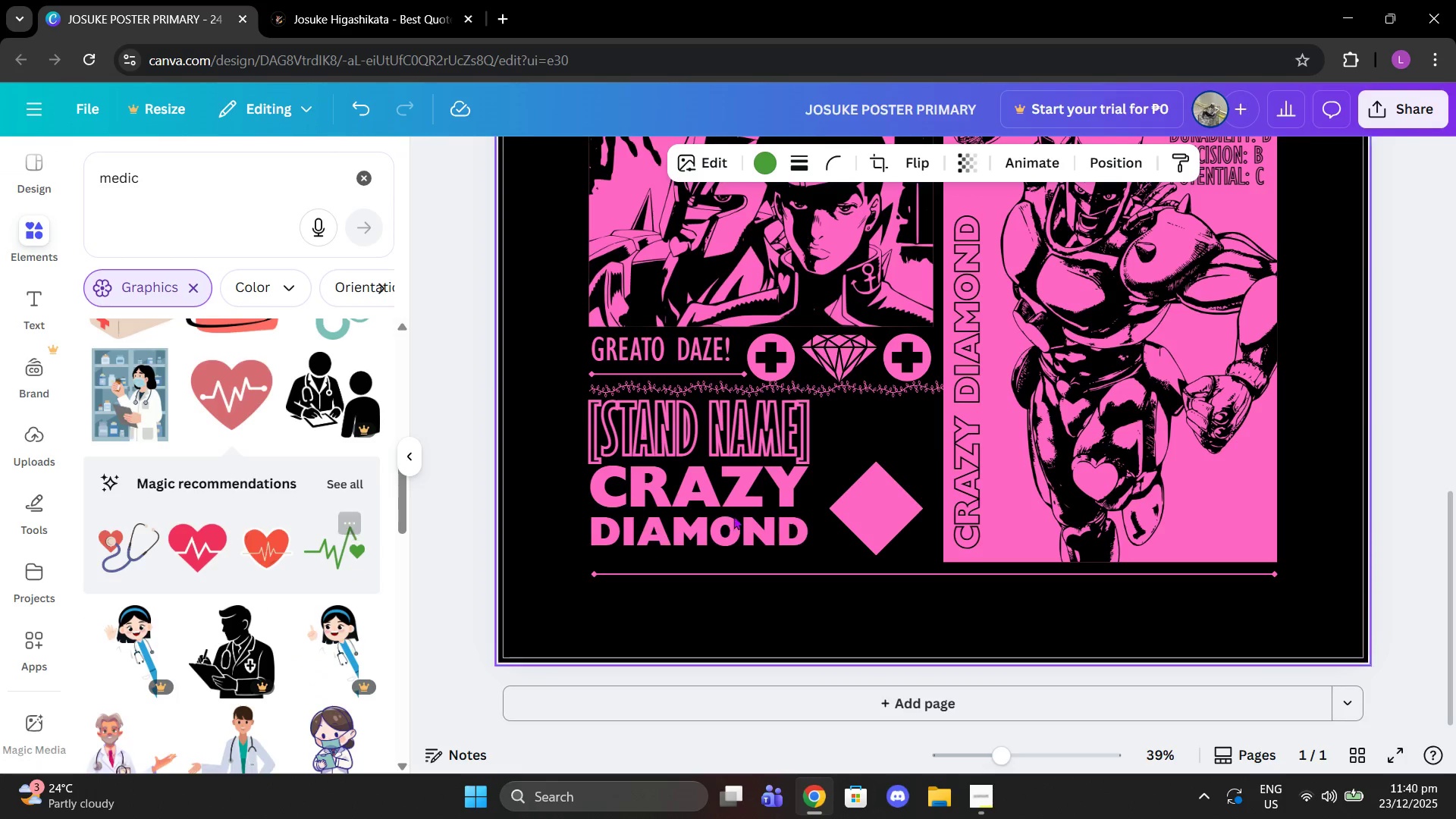 
scroll: coordinate [738, 515], scroll_direction: up, amount: 3.0
 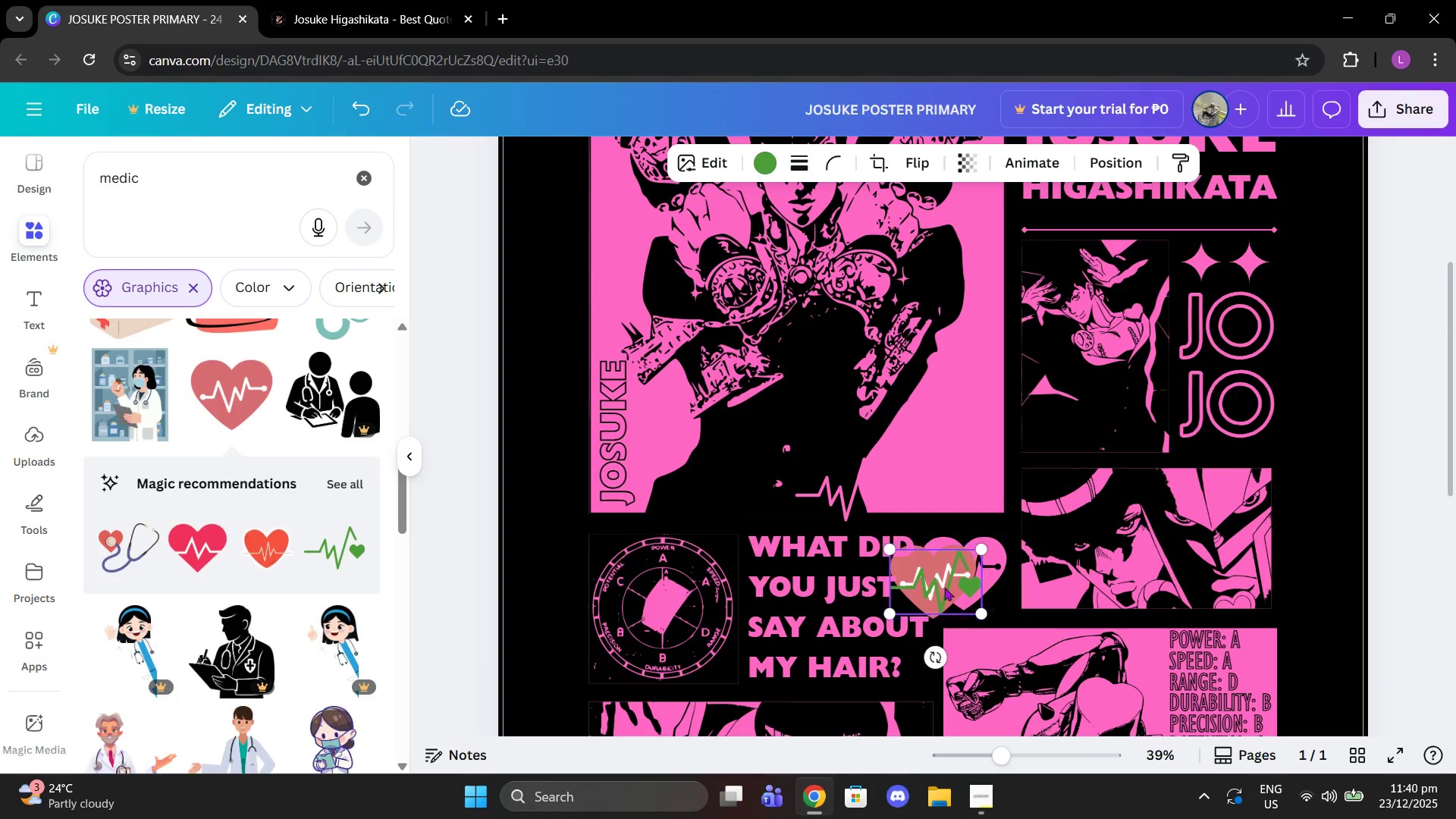 
left_click_drag(start_coordinate=[940, 591], to_coordinate=[948, 471])
 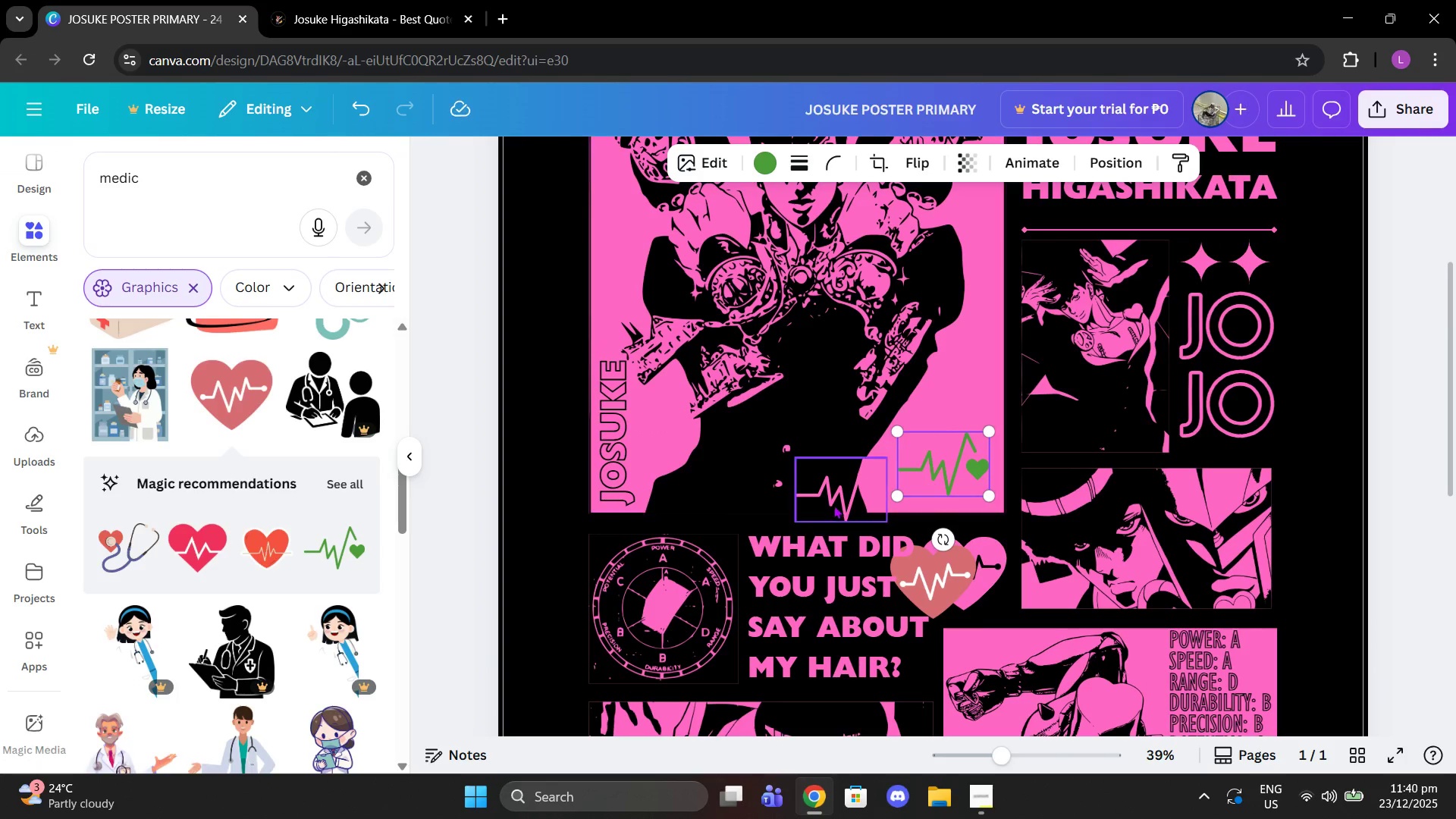 
left_click([833, 505])
 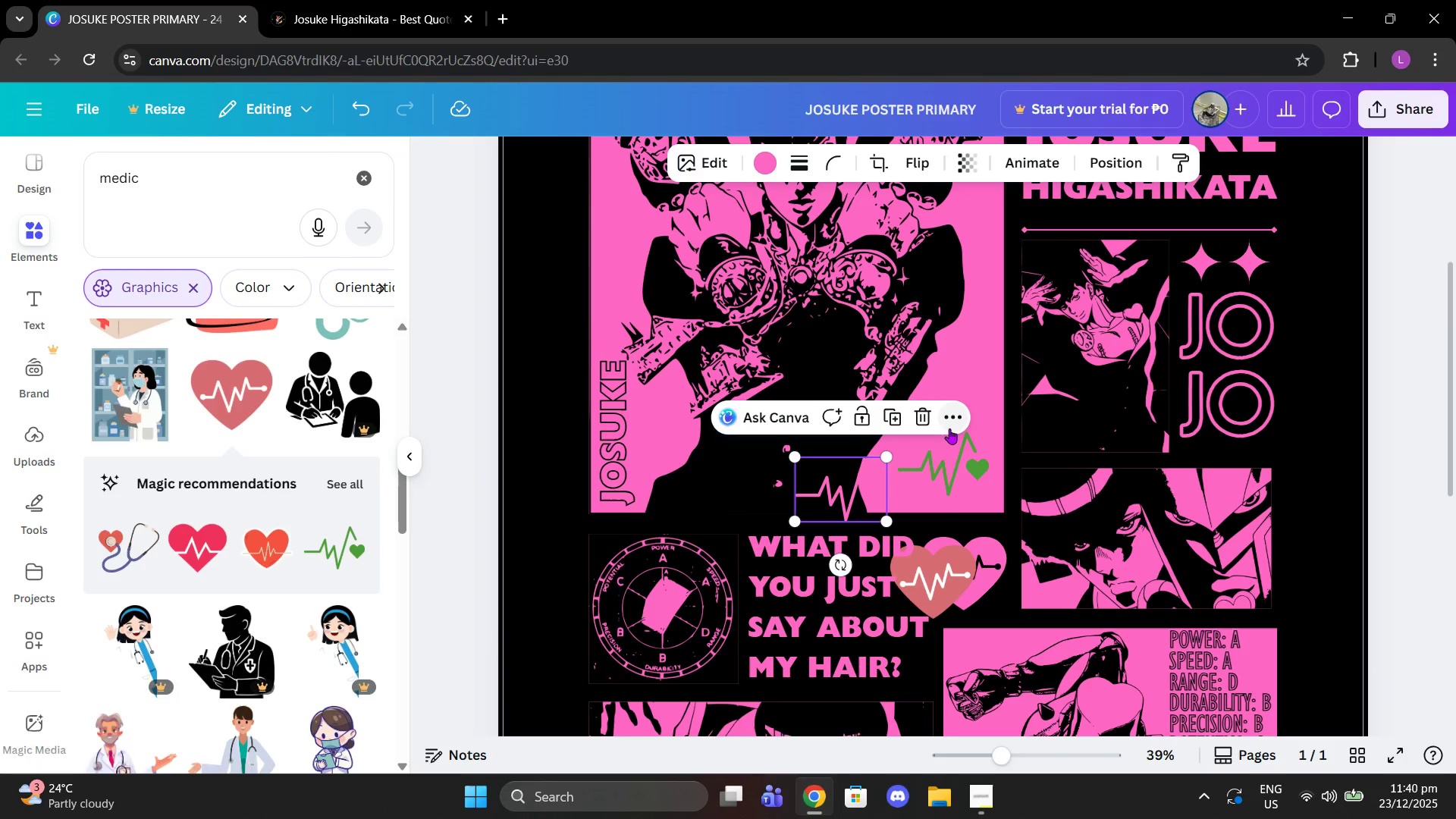 
left_click([943, 465])
 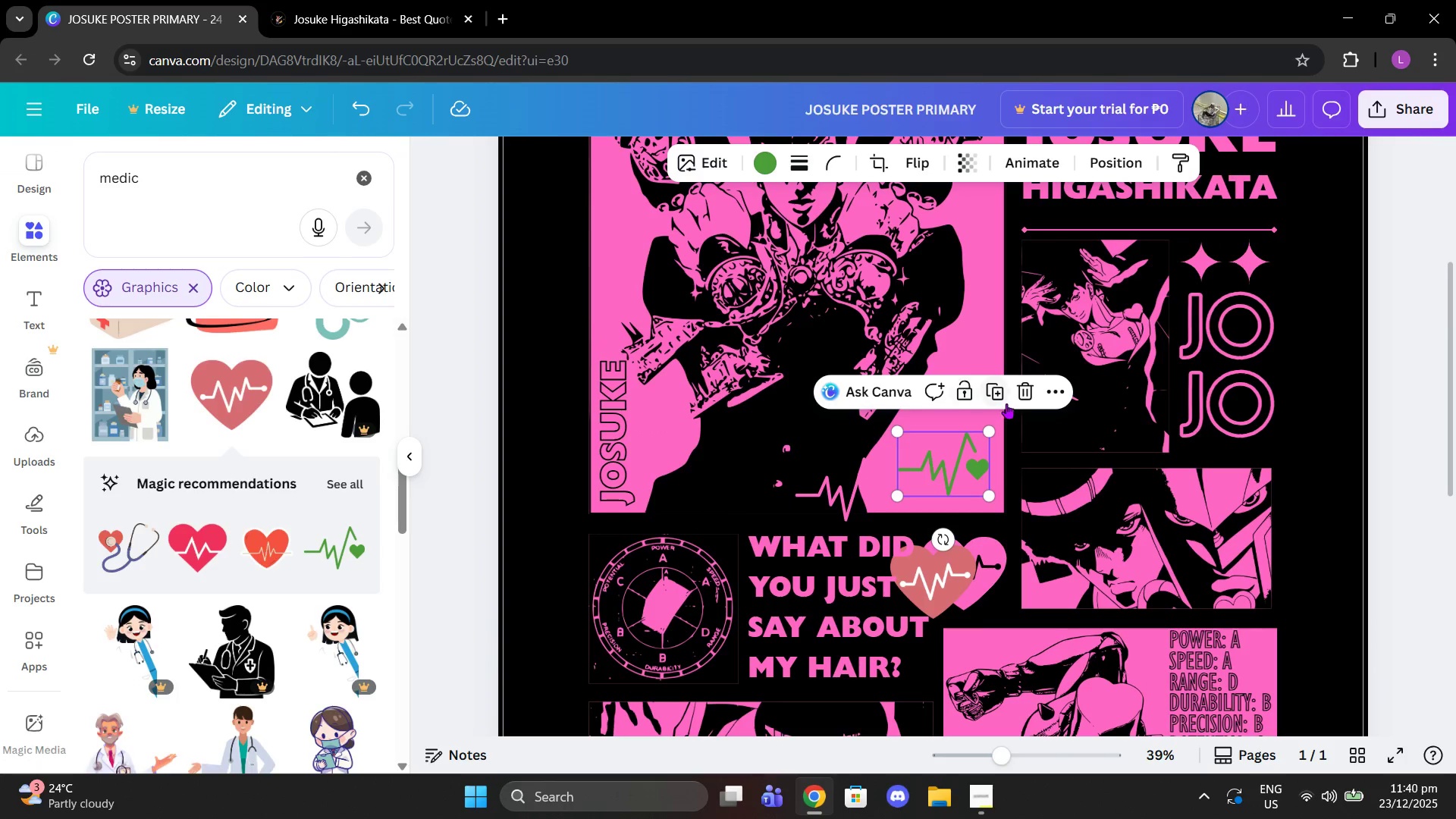 
left_click([1033, 390])
 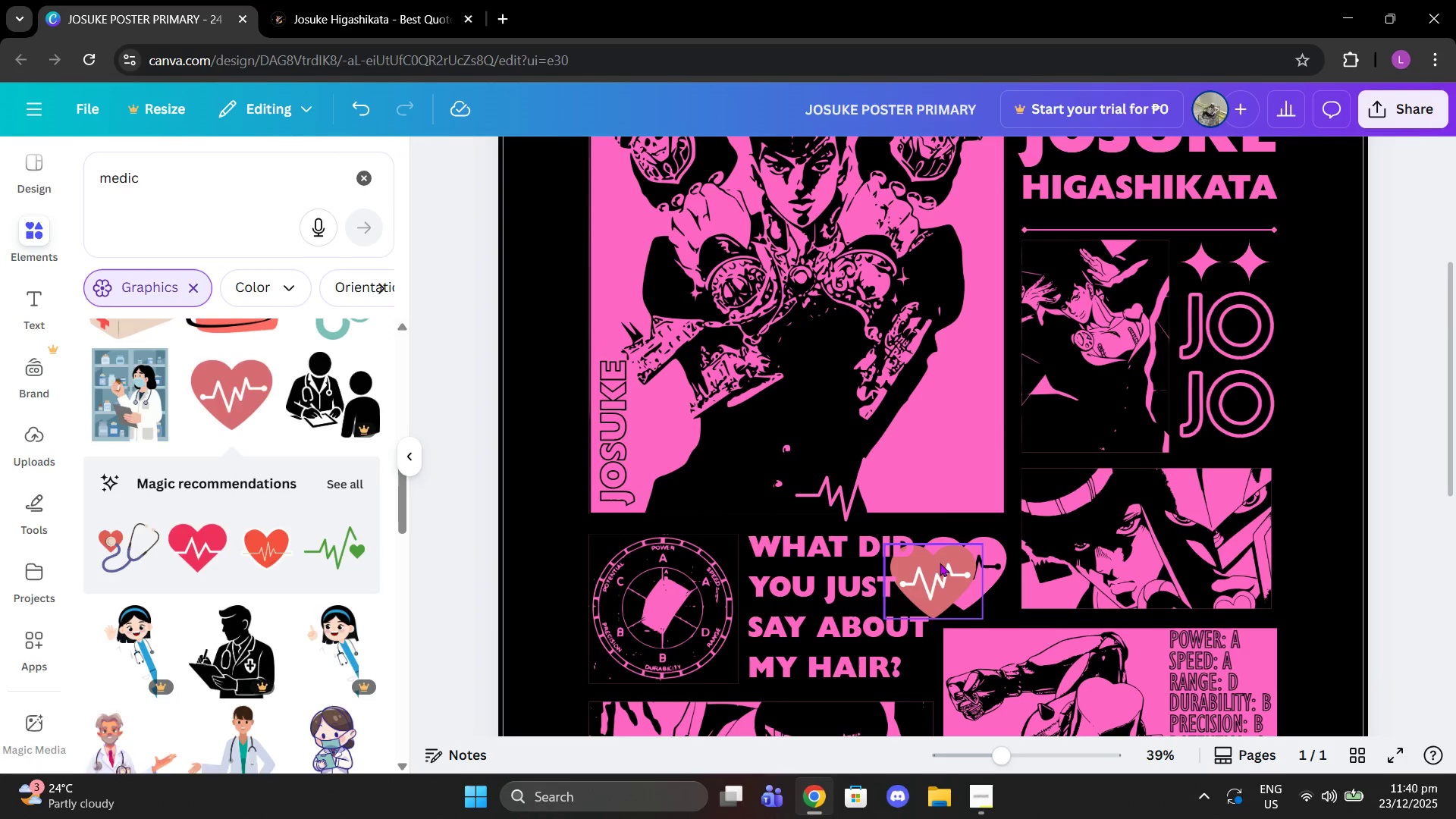 
left_click([924, 577])
 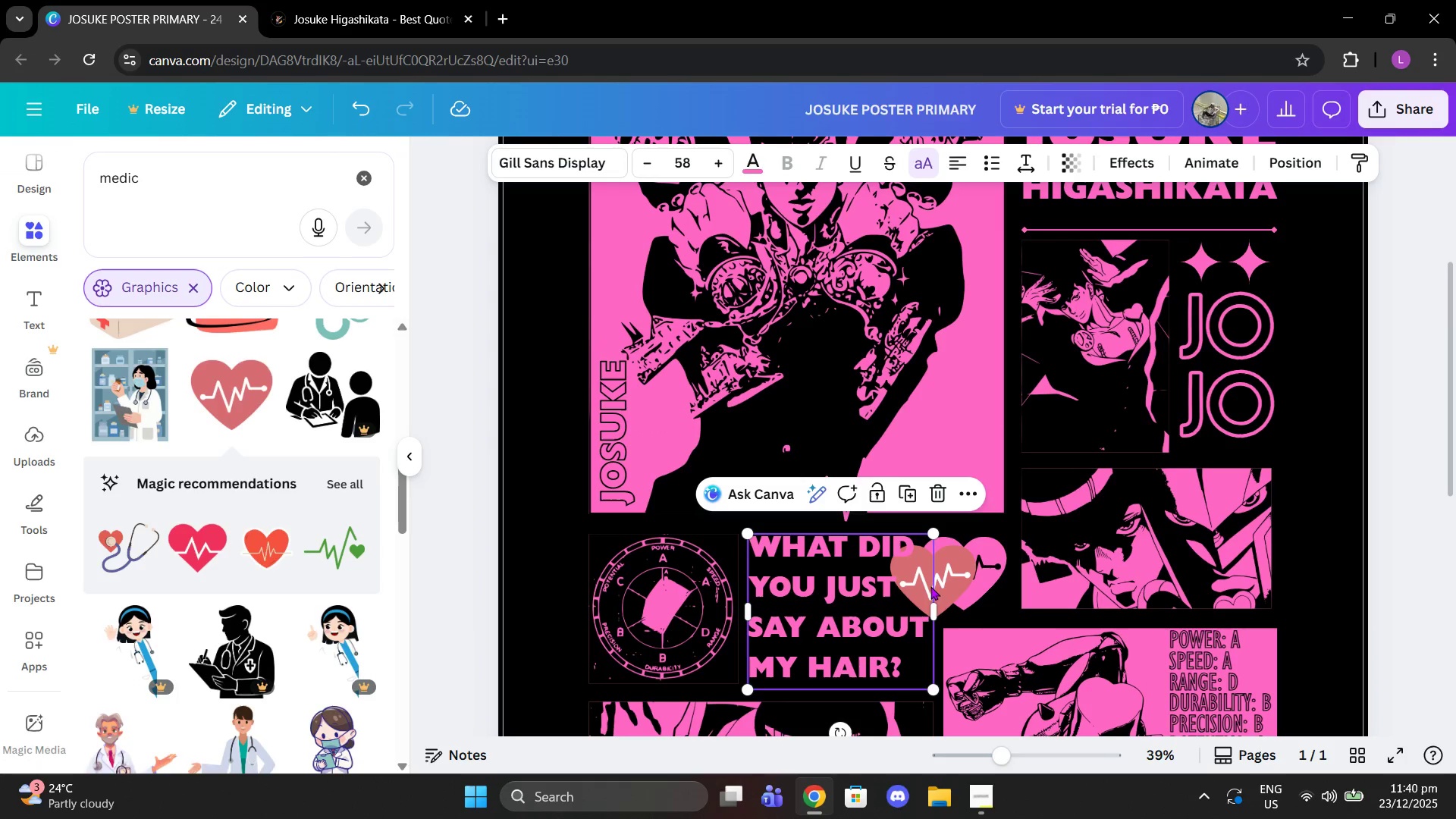 
left_click([952, 579])
 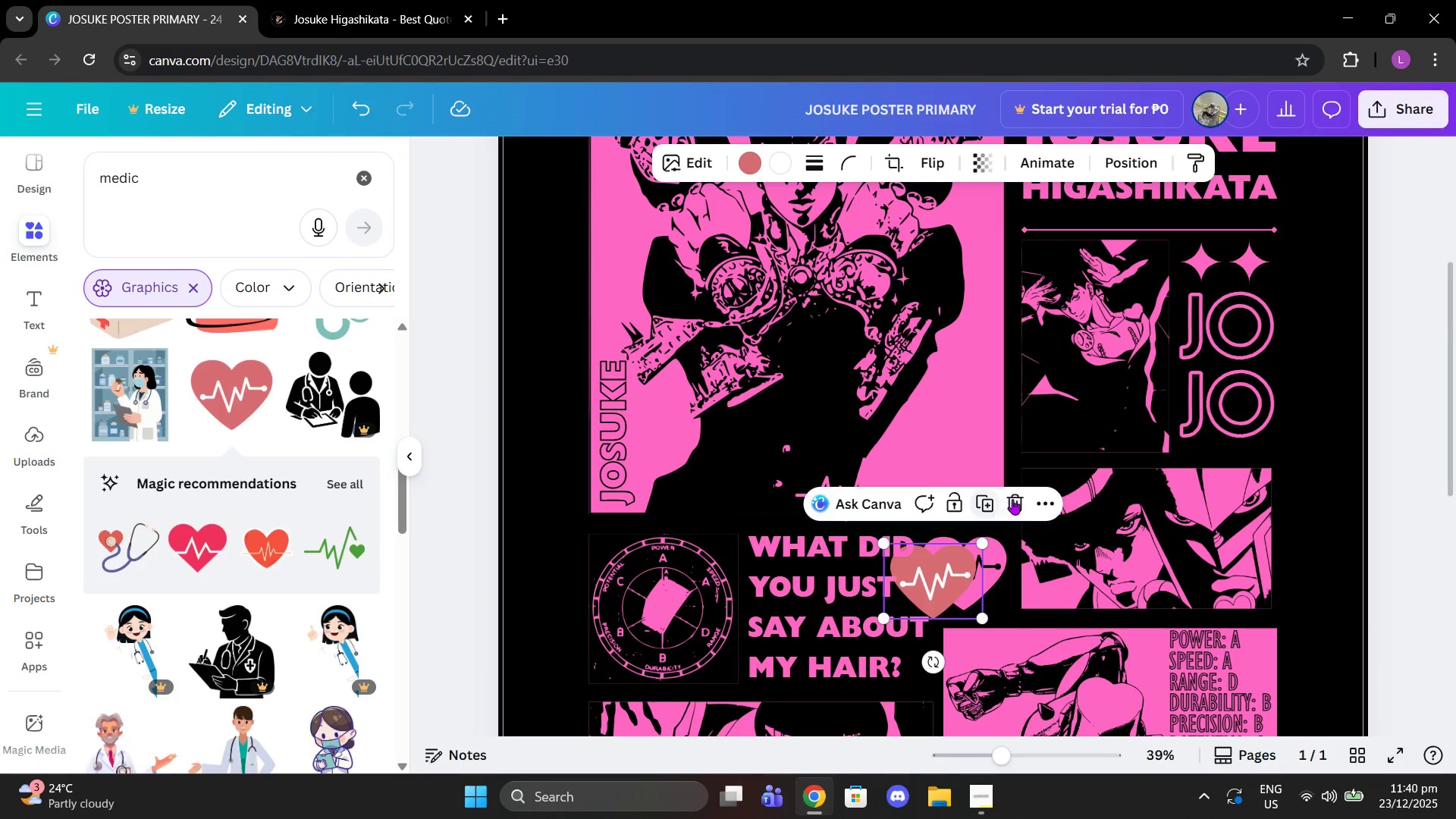 
left_click([1012, 499])
 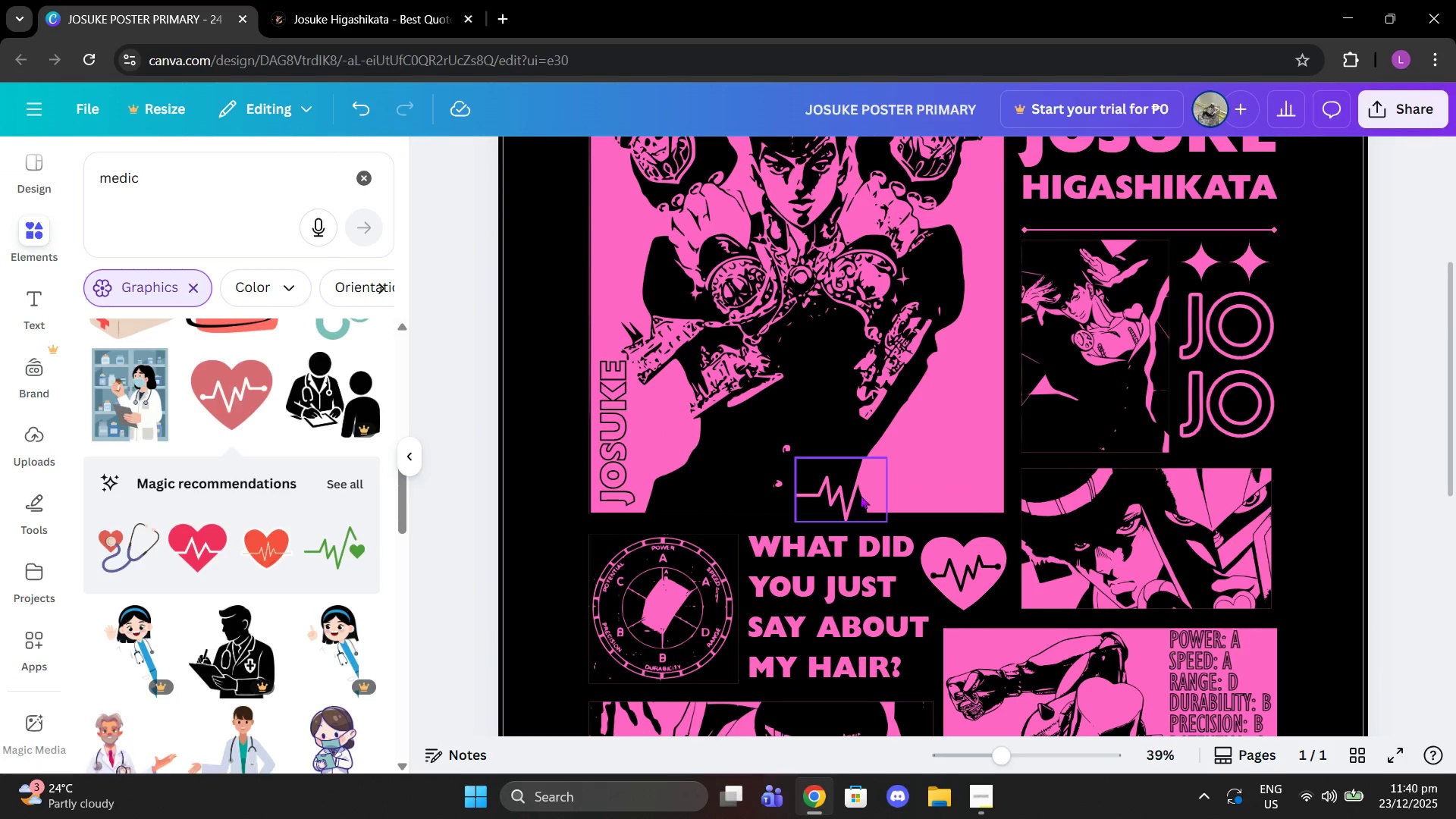 
left_click_drag(start_coordinate=[860, 495], to_coordinate=[882, 625])
 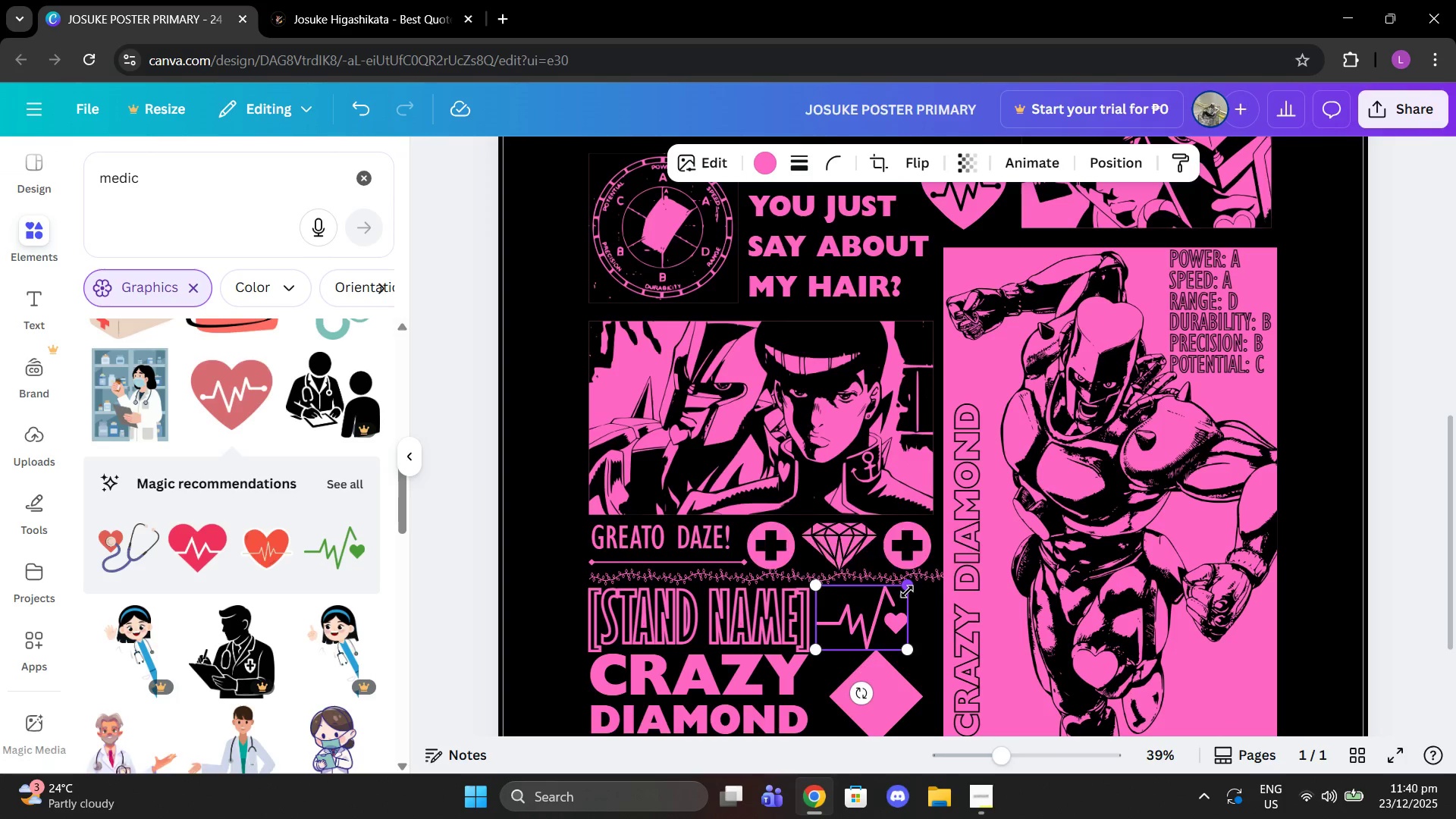 
scroll: coordinate [865, 585], scroll_direction: down, amount: 3.0
 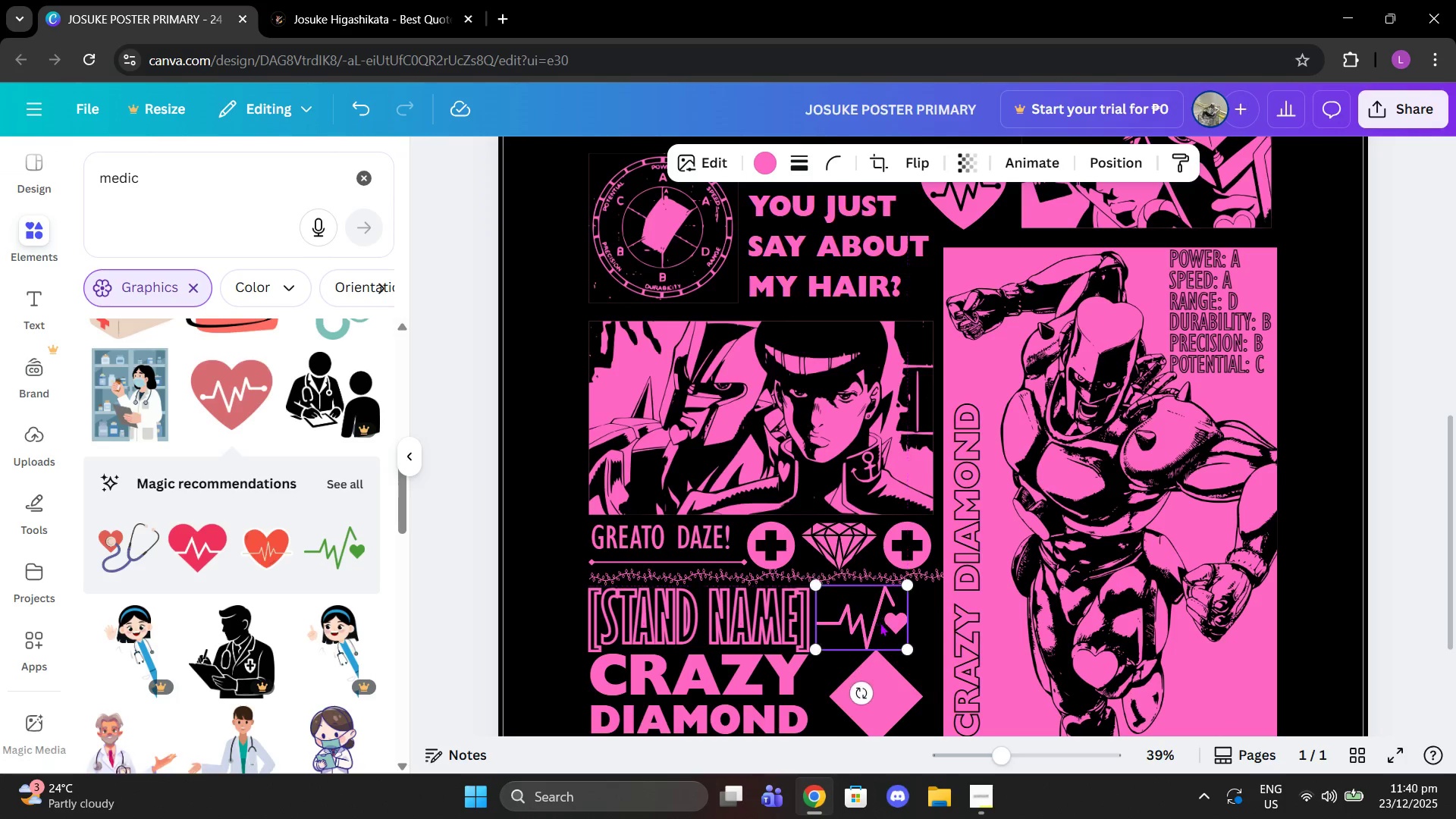 
left_click_drag(start_coordinate=[907, 592], to_coordinate=[941, 574])
 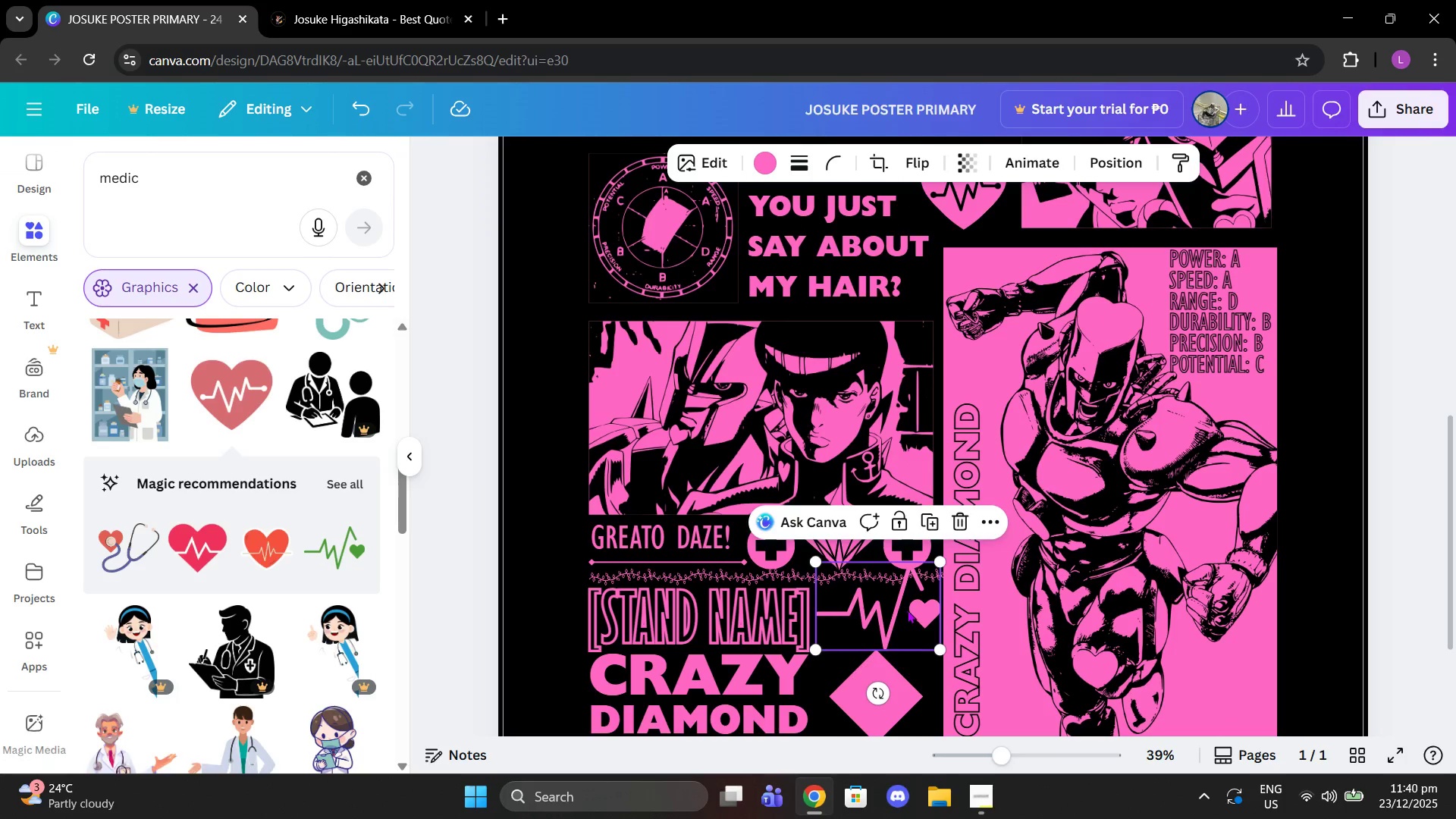 
left_click_drag(start_coordinate=[905, 609], to_coordinate=[902, 632])
 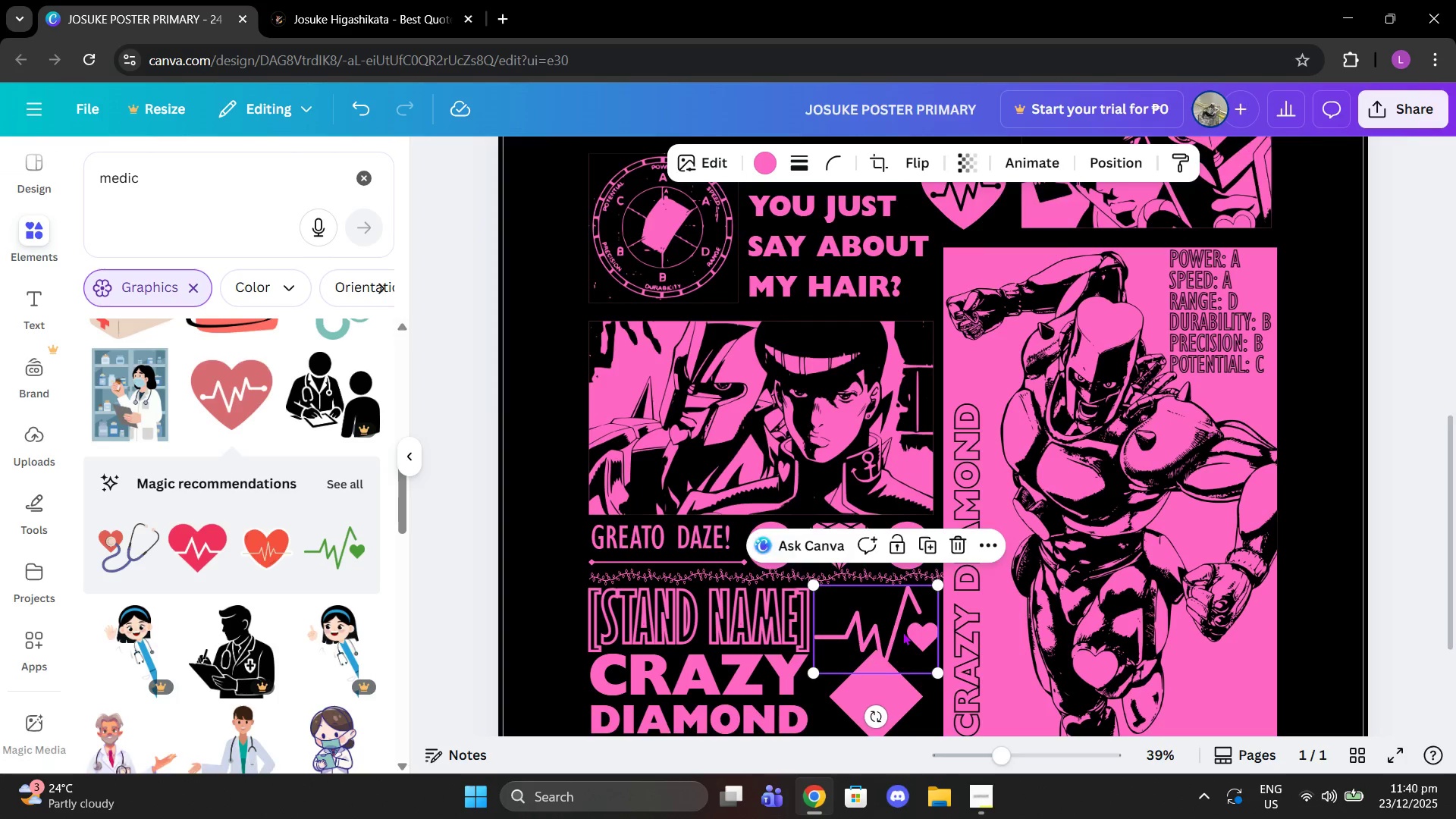 
scroll: coordinate [902, 632], scroll_direction: down, amount: 1.0
 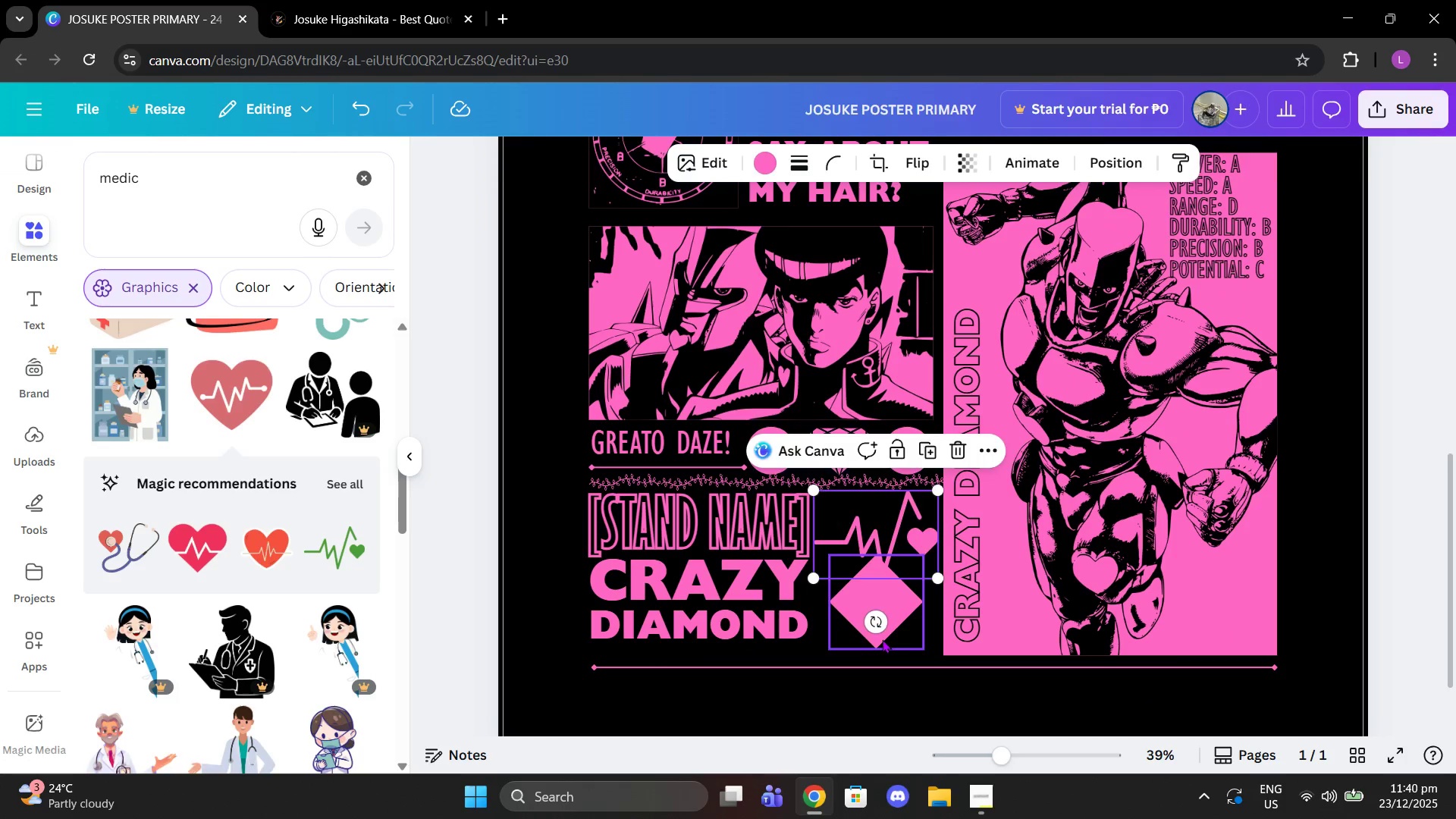 
left_click([882, 639])
 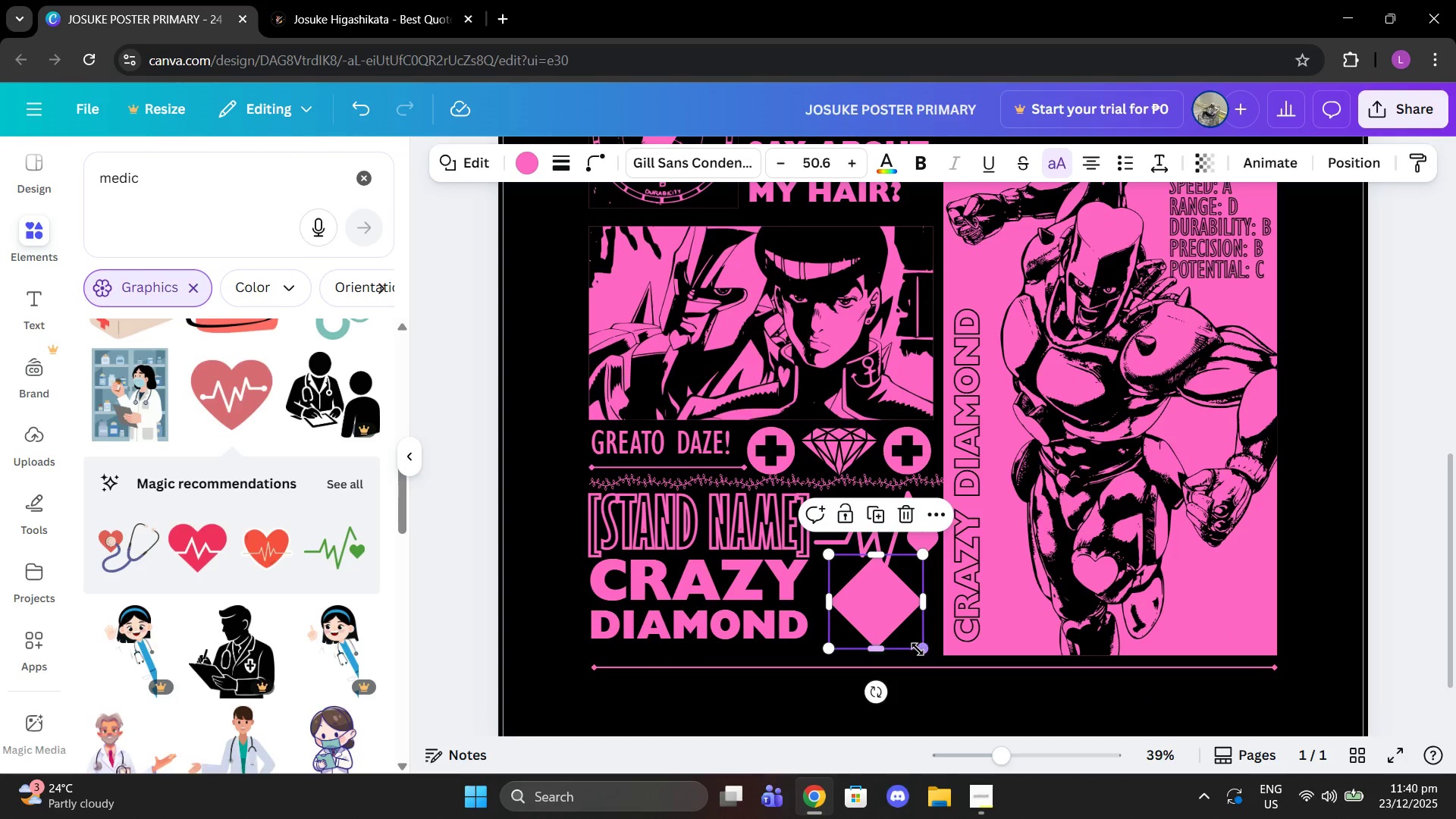 
left_click_drag(start_coordinate=[922, 650], to_coordinate=[885, 632])
 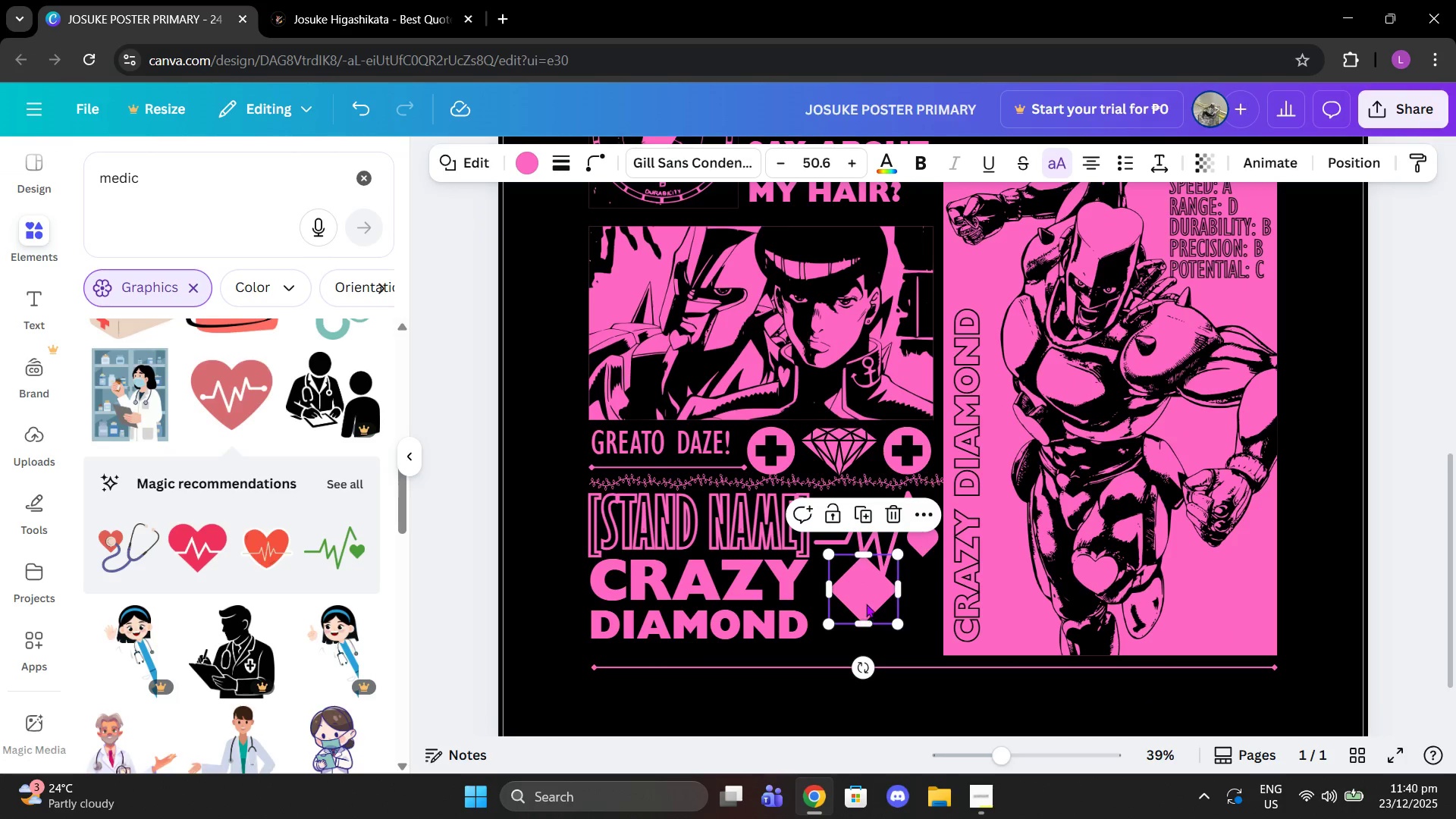 
left_click_drag(start_coordinate=[866, 604], to_coordinate=[1313, 607])
 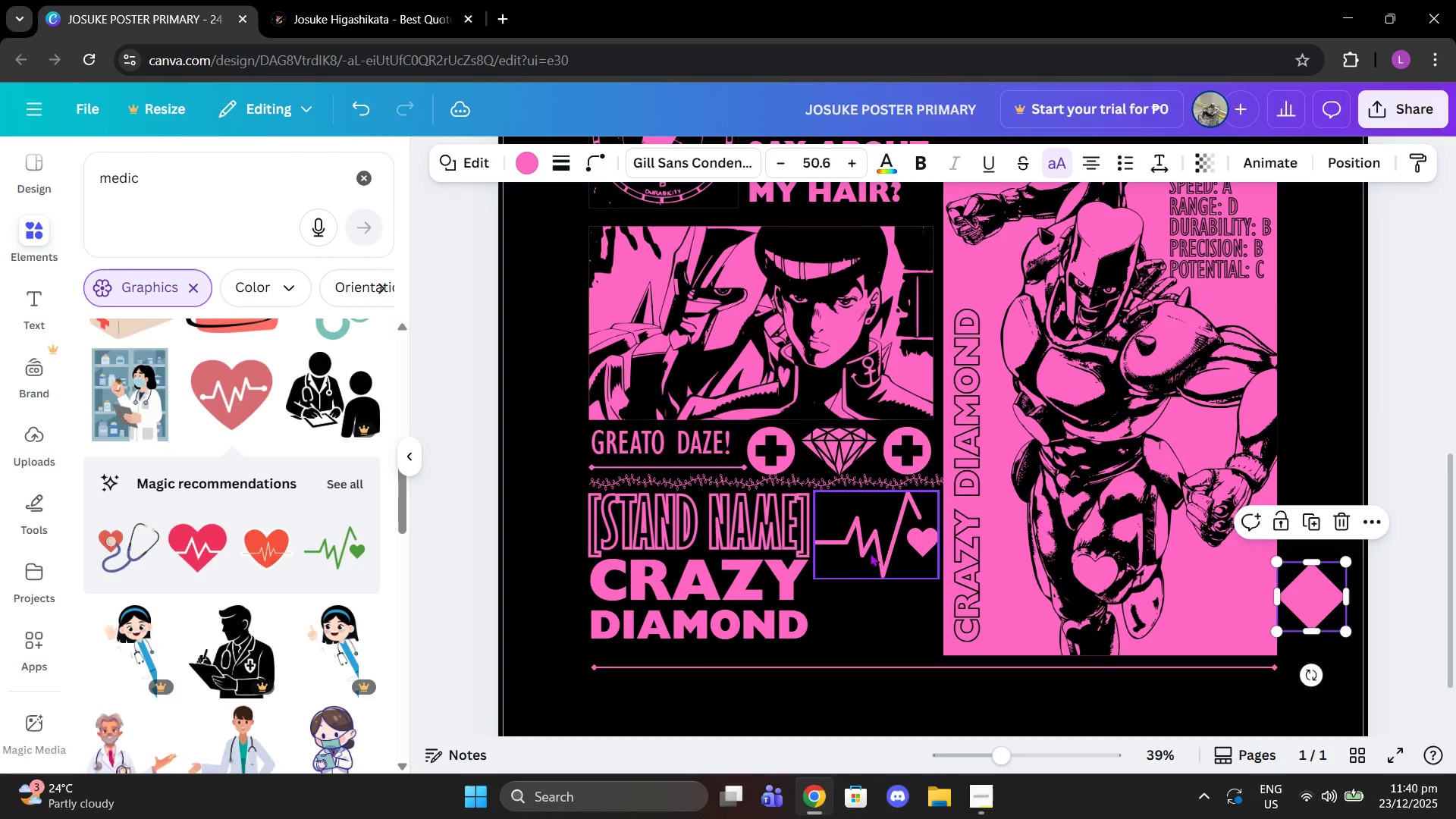 
left_click_drag(start_coordinate=[867, 548], to_coordinate=[865, 610])
 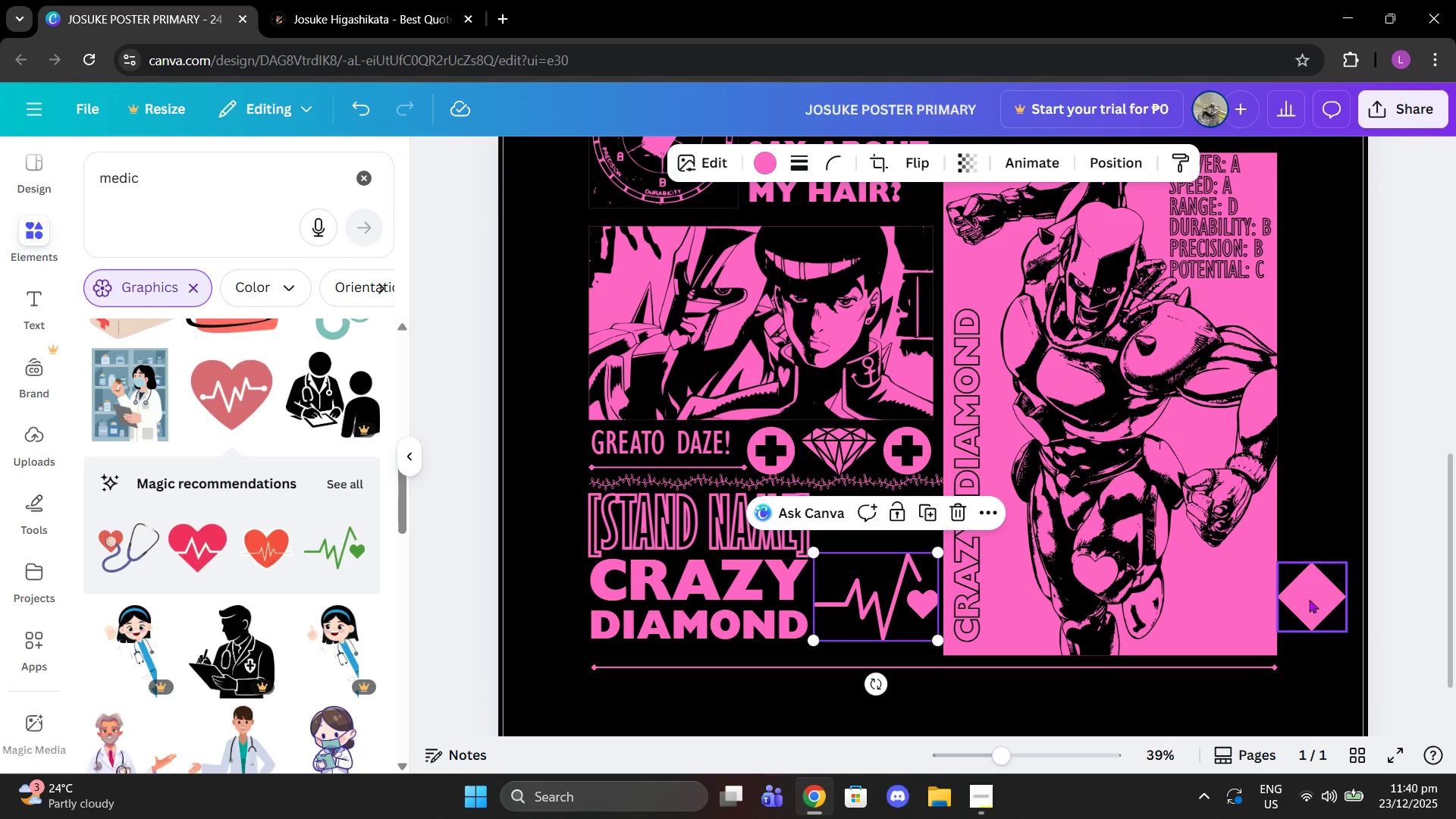 
left_click_drag(start_coordinate=[1313, 599], to_coordinate=[852, 532])
 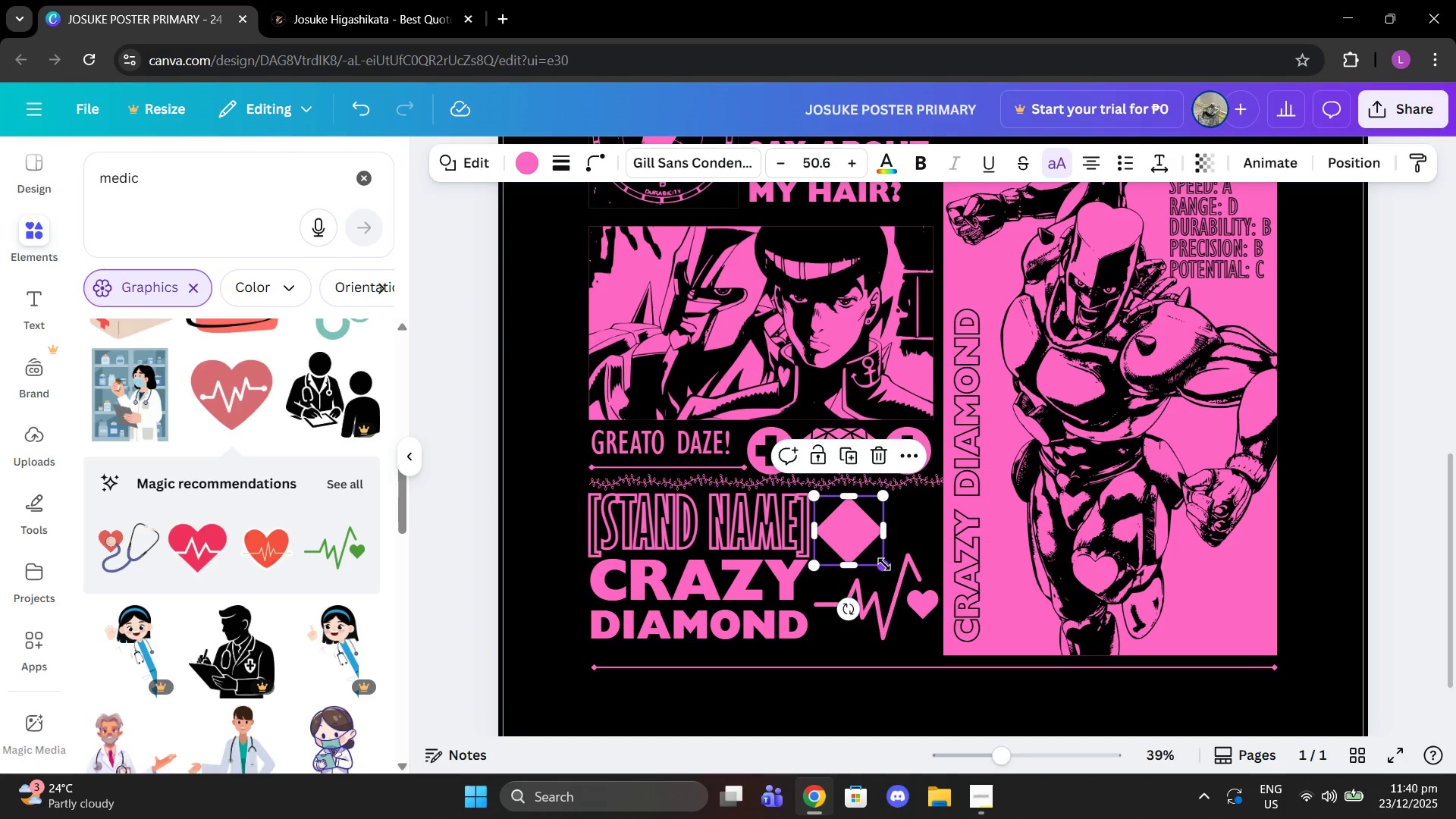 
left_click_drag(start_coordinate=[884, 564], to_coordinate=[868, 560])
 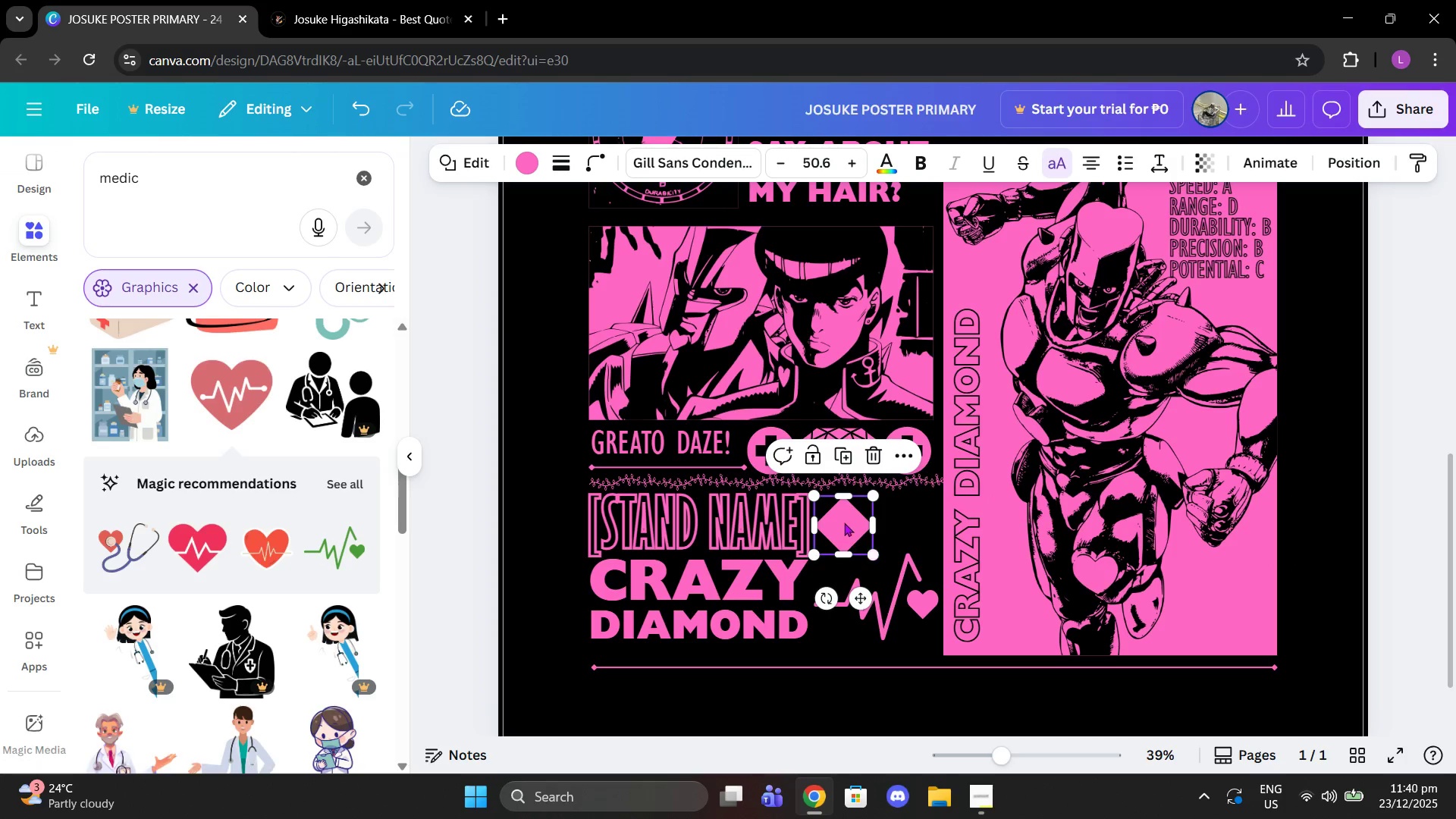 
left_click_drag(start_coordinate=[844, 522], to_coordinate=[849, 526])
 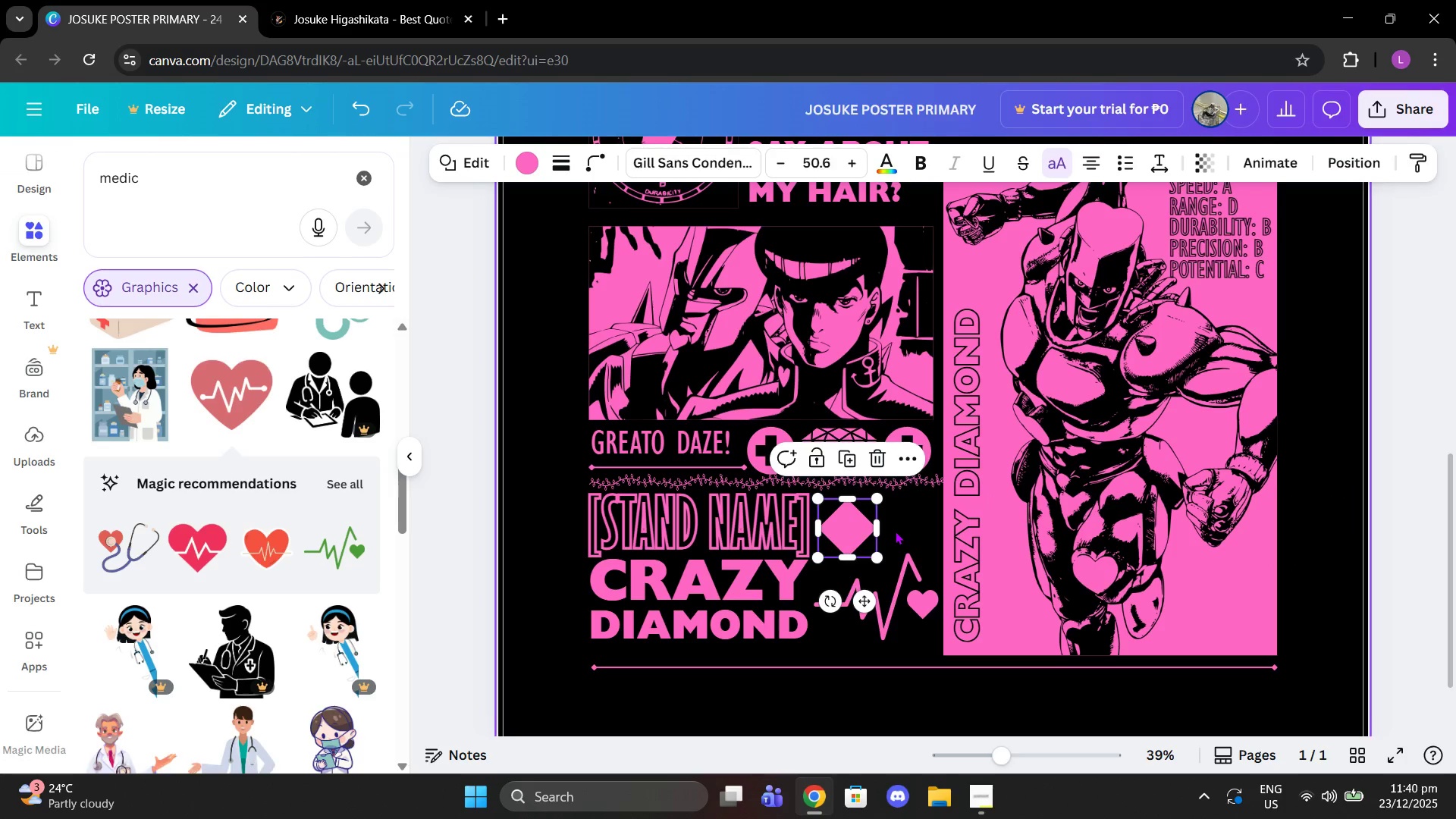 
left_click([895, 531])
 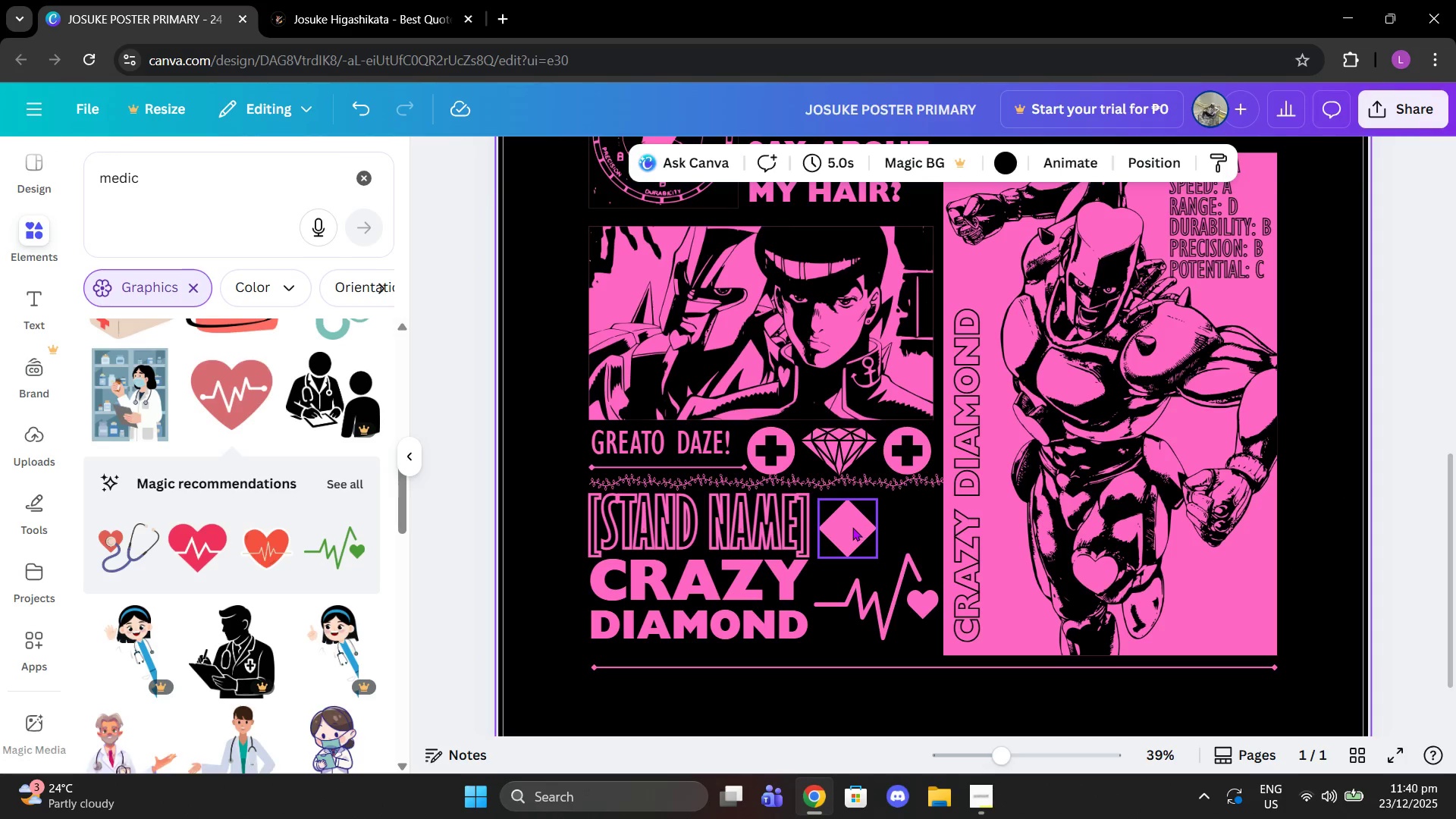 
left_click_drag(start_coordinate=[852, 527], to_coordinate=[879, 527])
 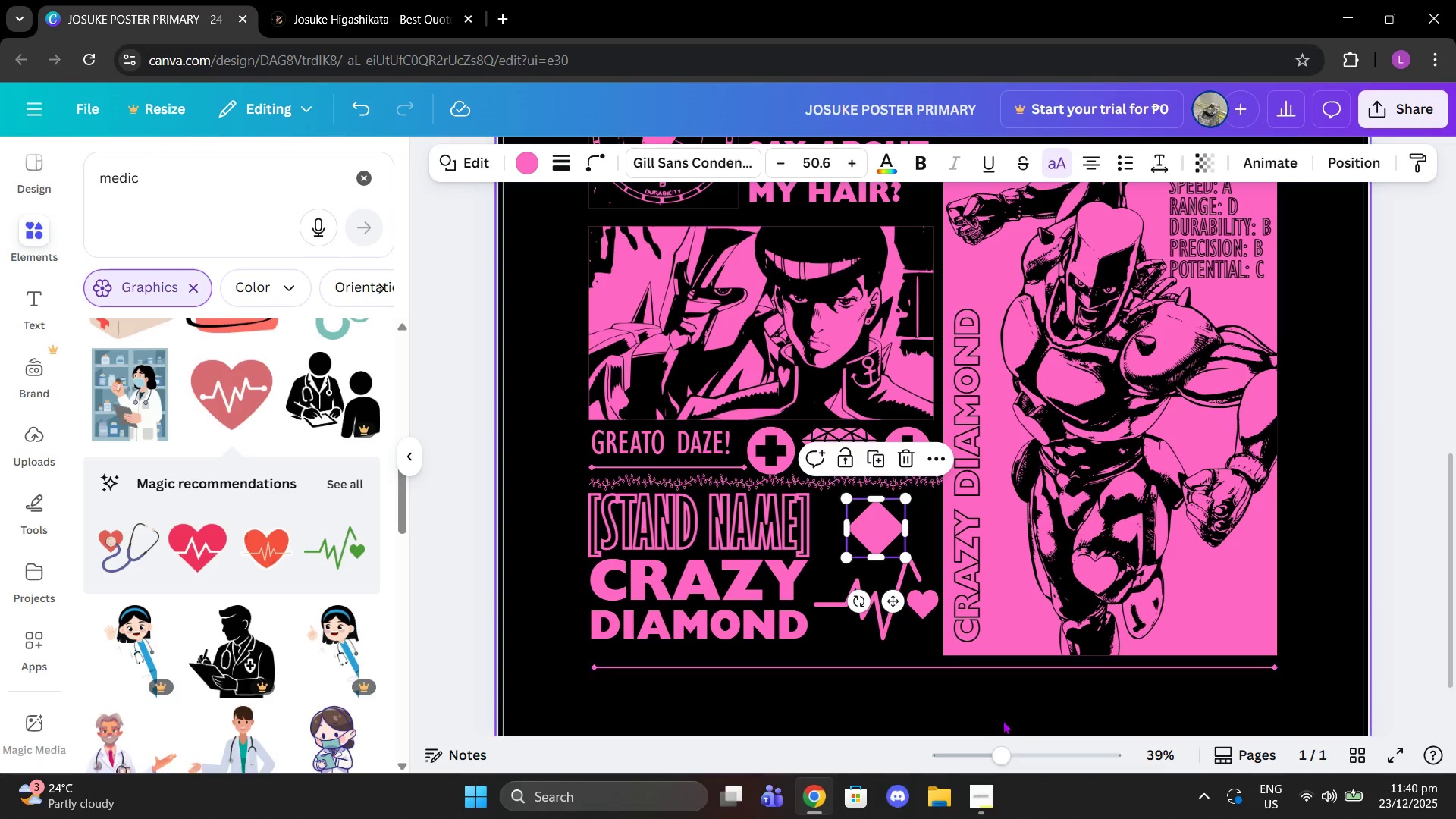 
left_click([1003, 720])
 